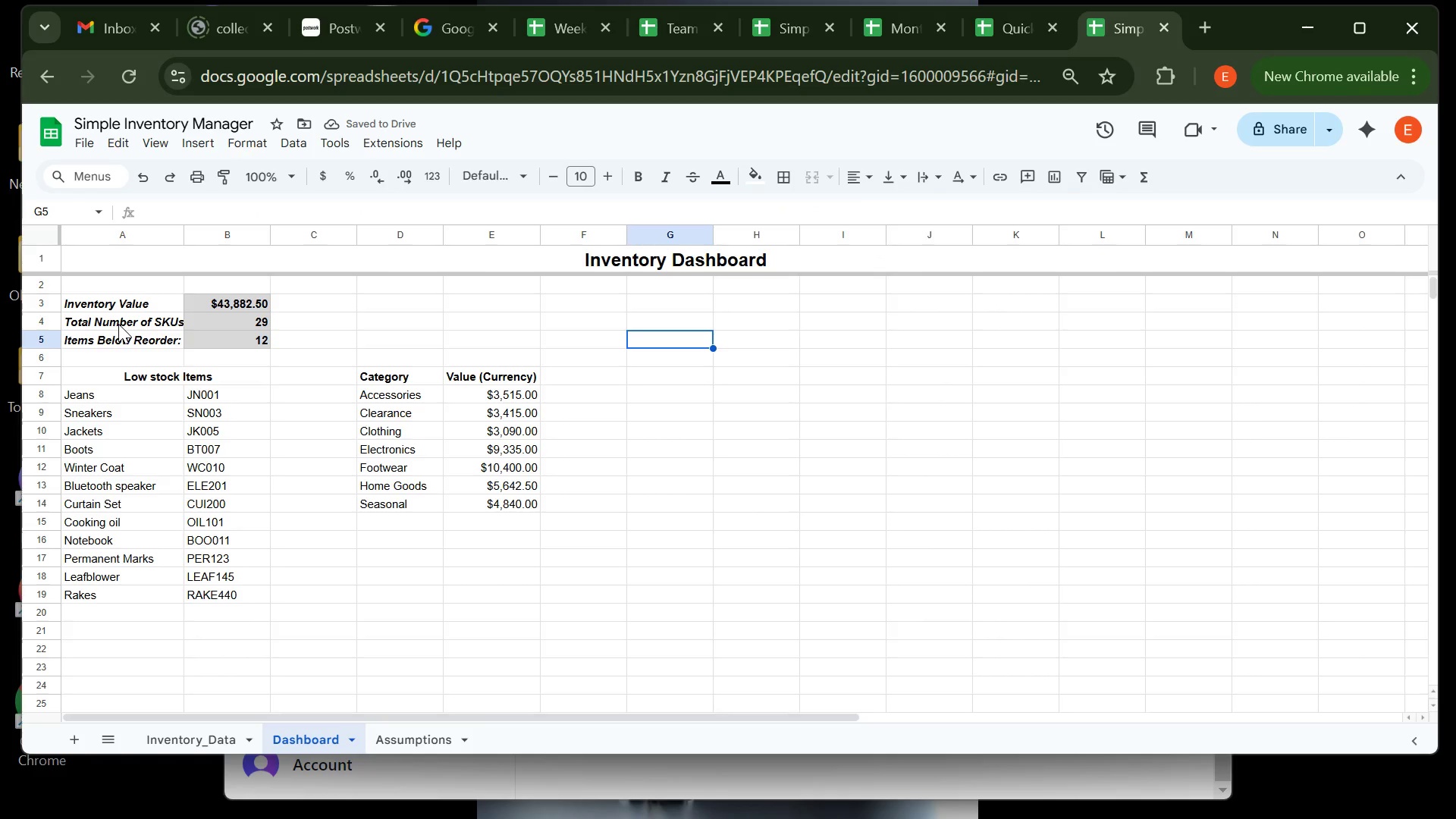 
wait(8.57)
 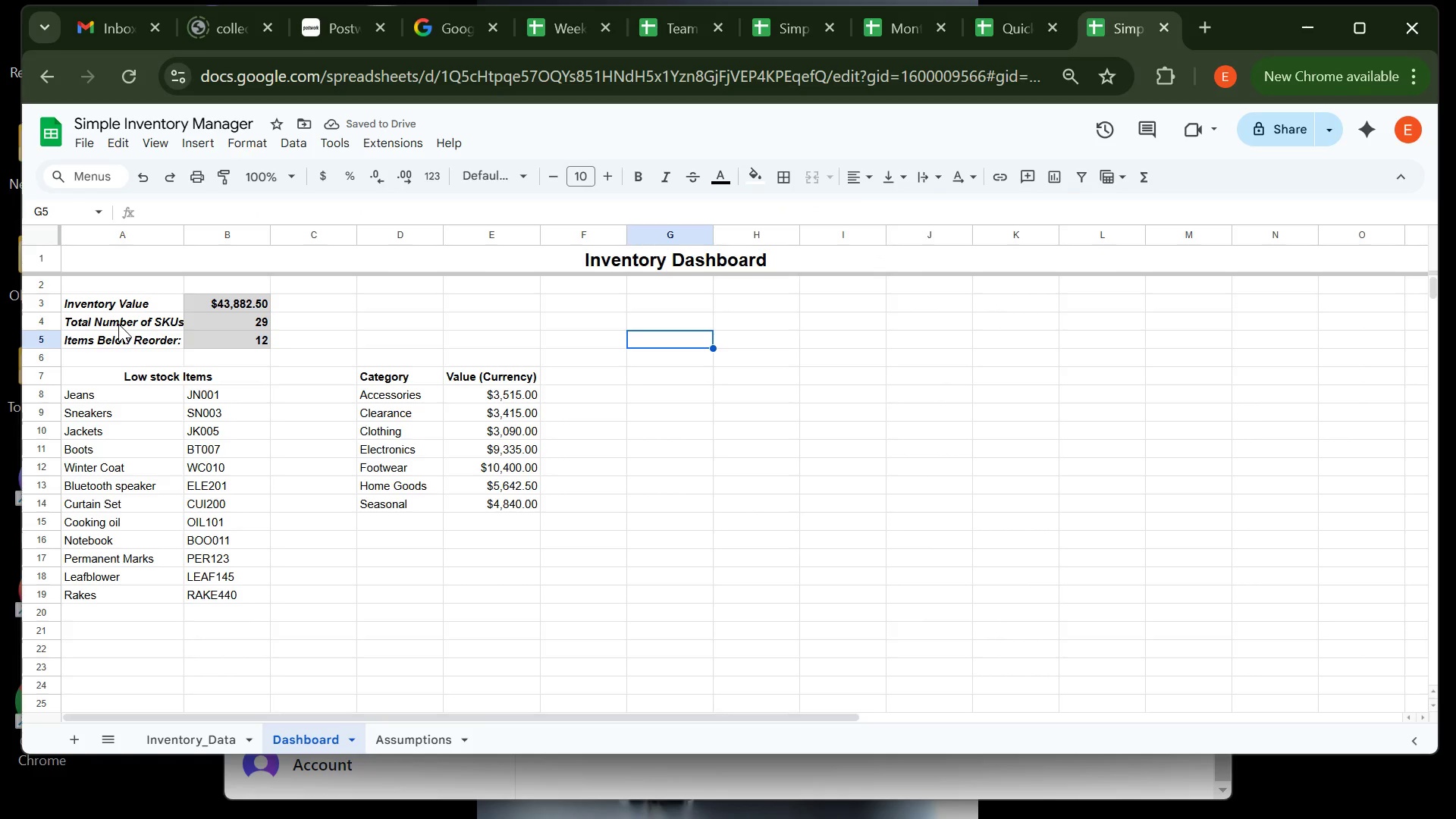 
left_click_drag(start_coordinate=[123, 394], to_coordinate=[121, 588])
 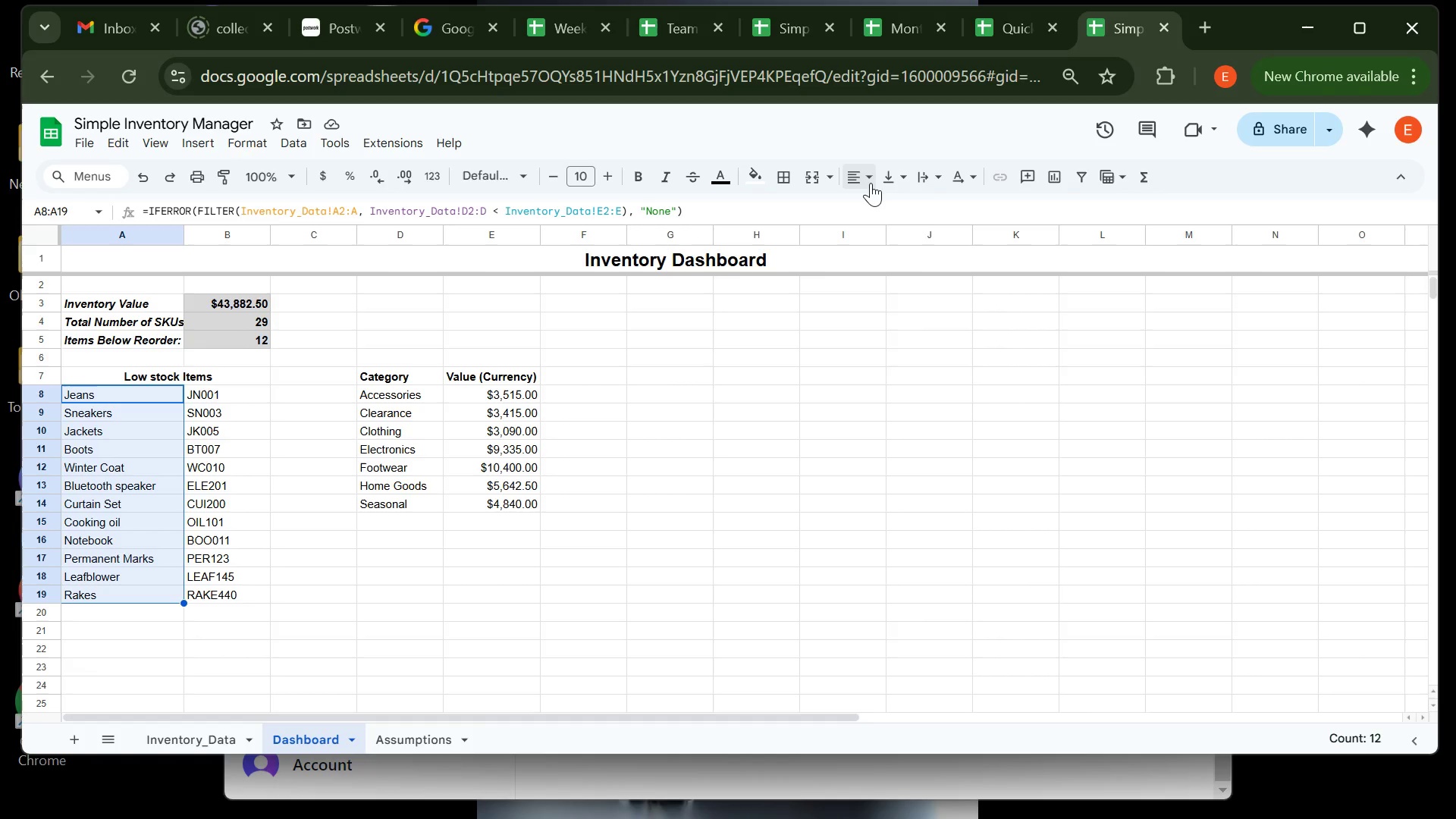 
left_click([870, 183])
 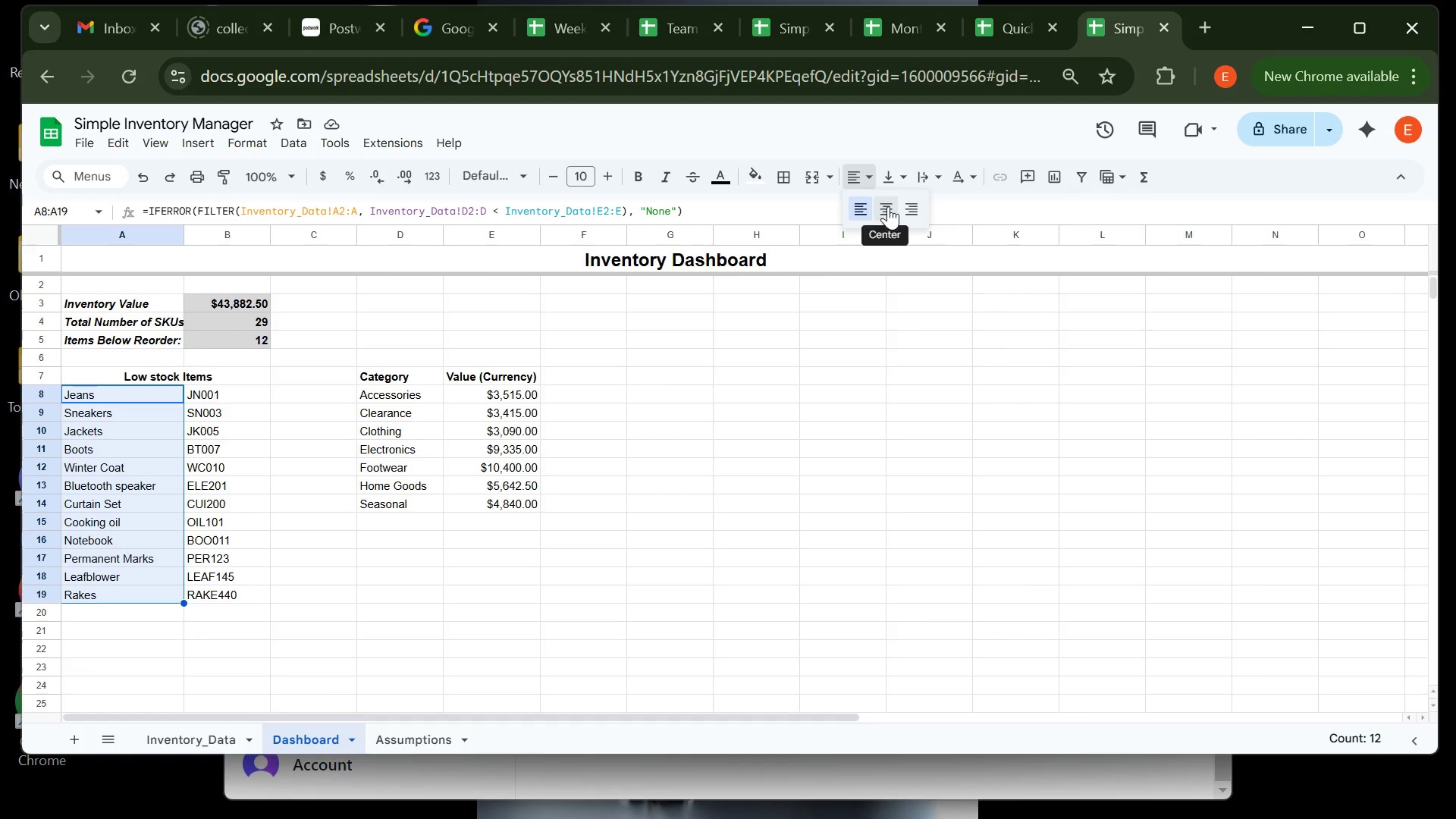 
left_click([888, 206])
 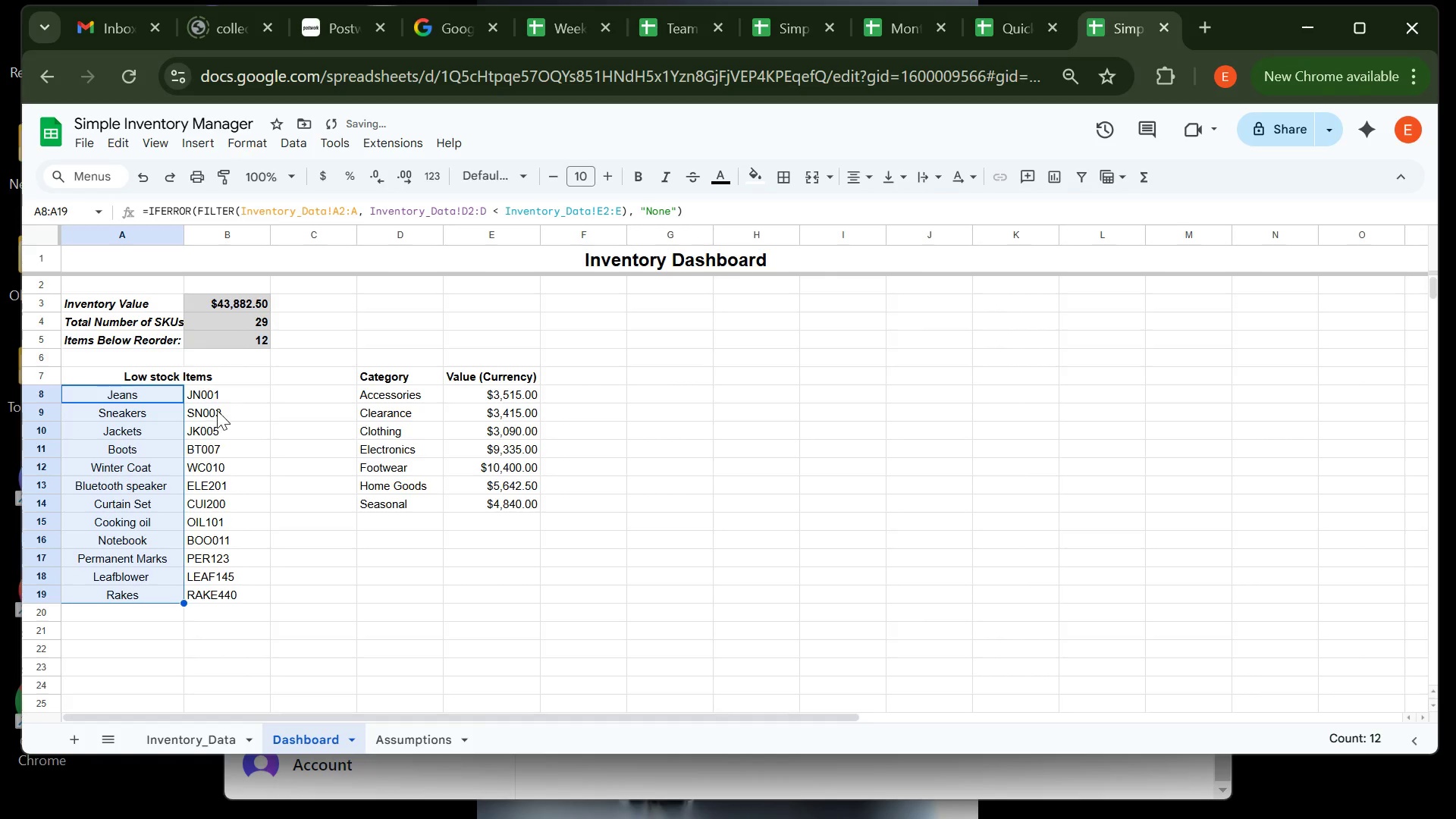 
left_click([220, 394])
 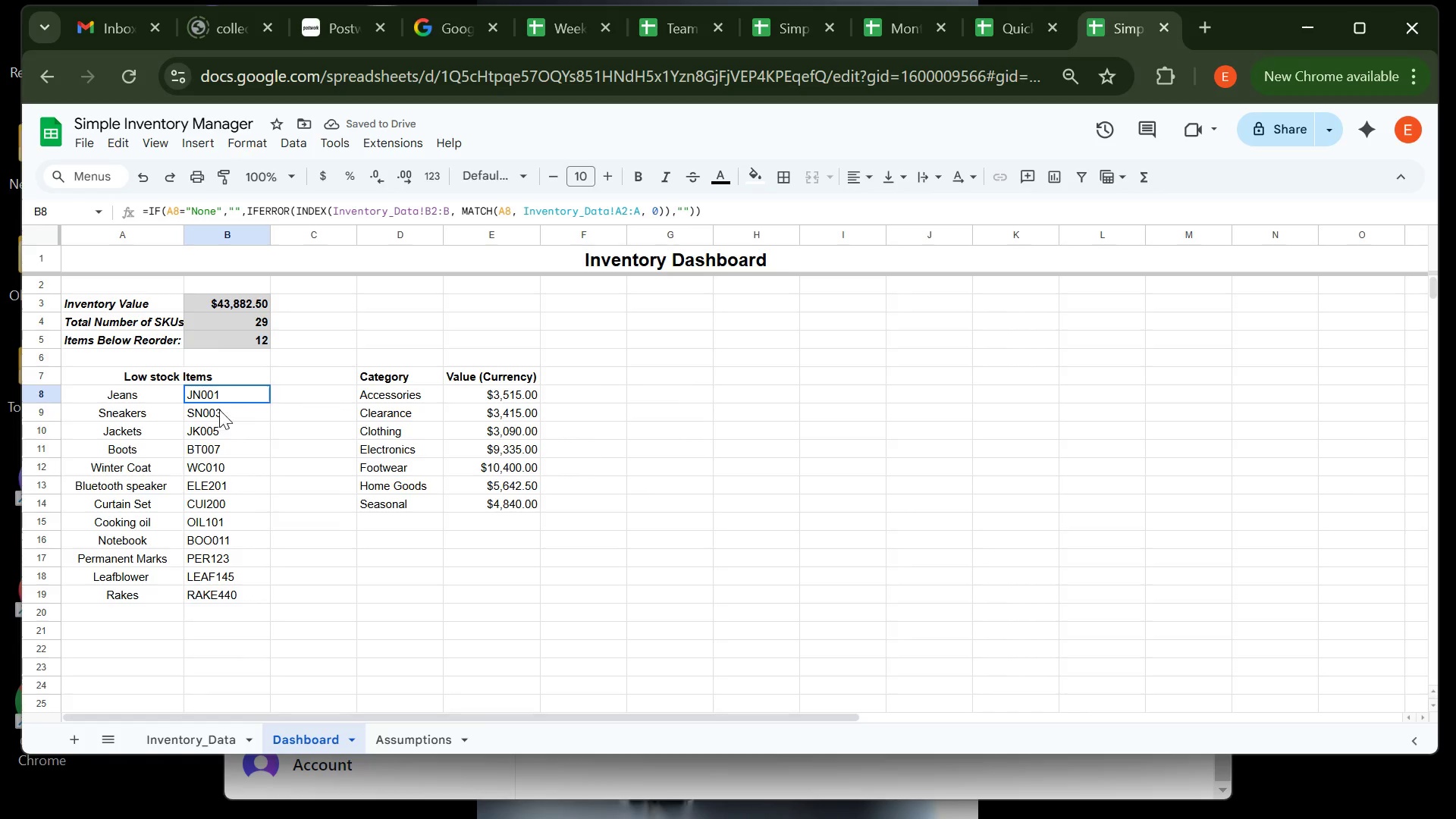 
left_click_drag(start_coordinate=[220, 394], to_coordinate=[221, 592])
 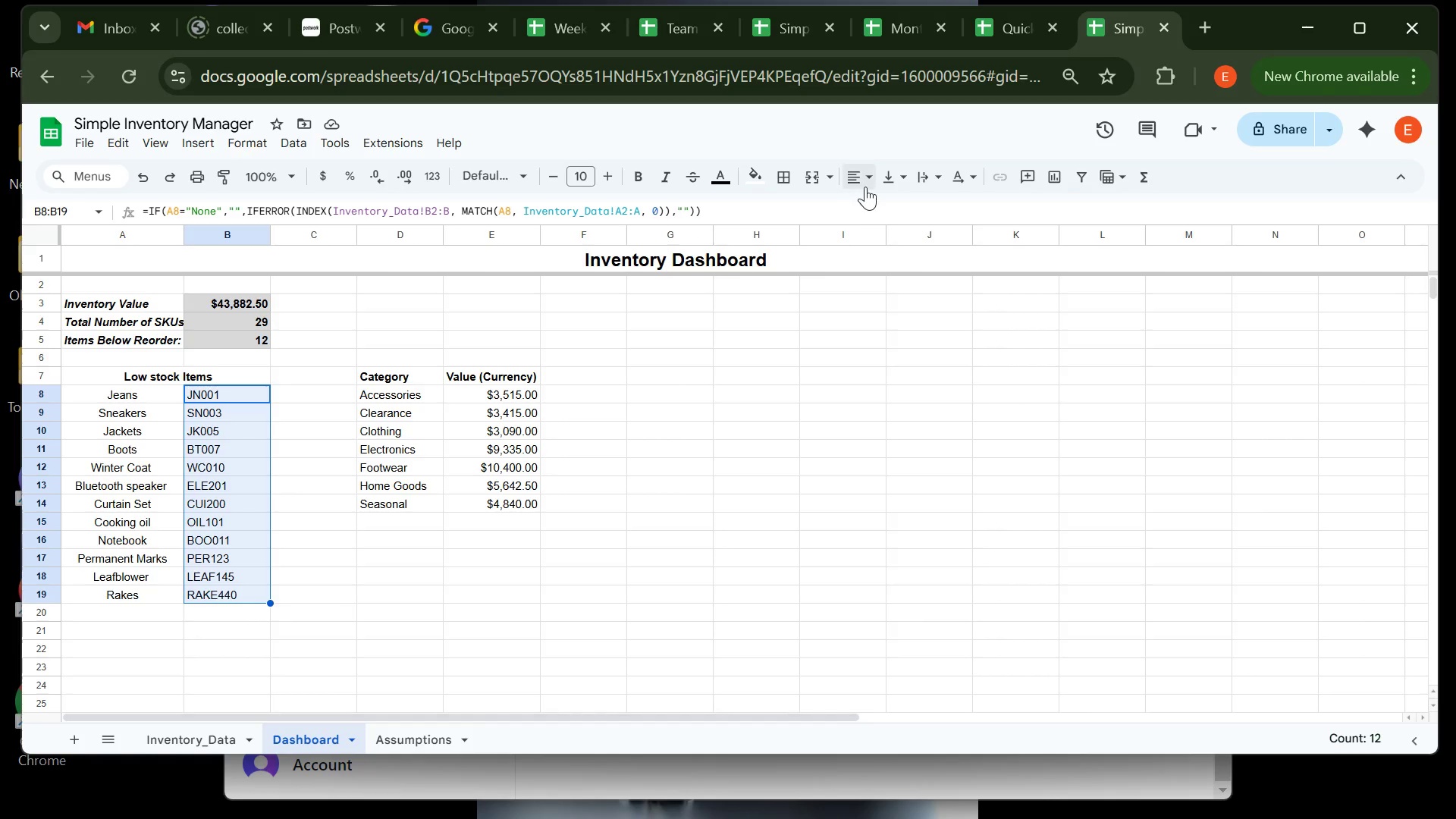 
left_click([865, 184])
 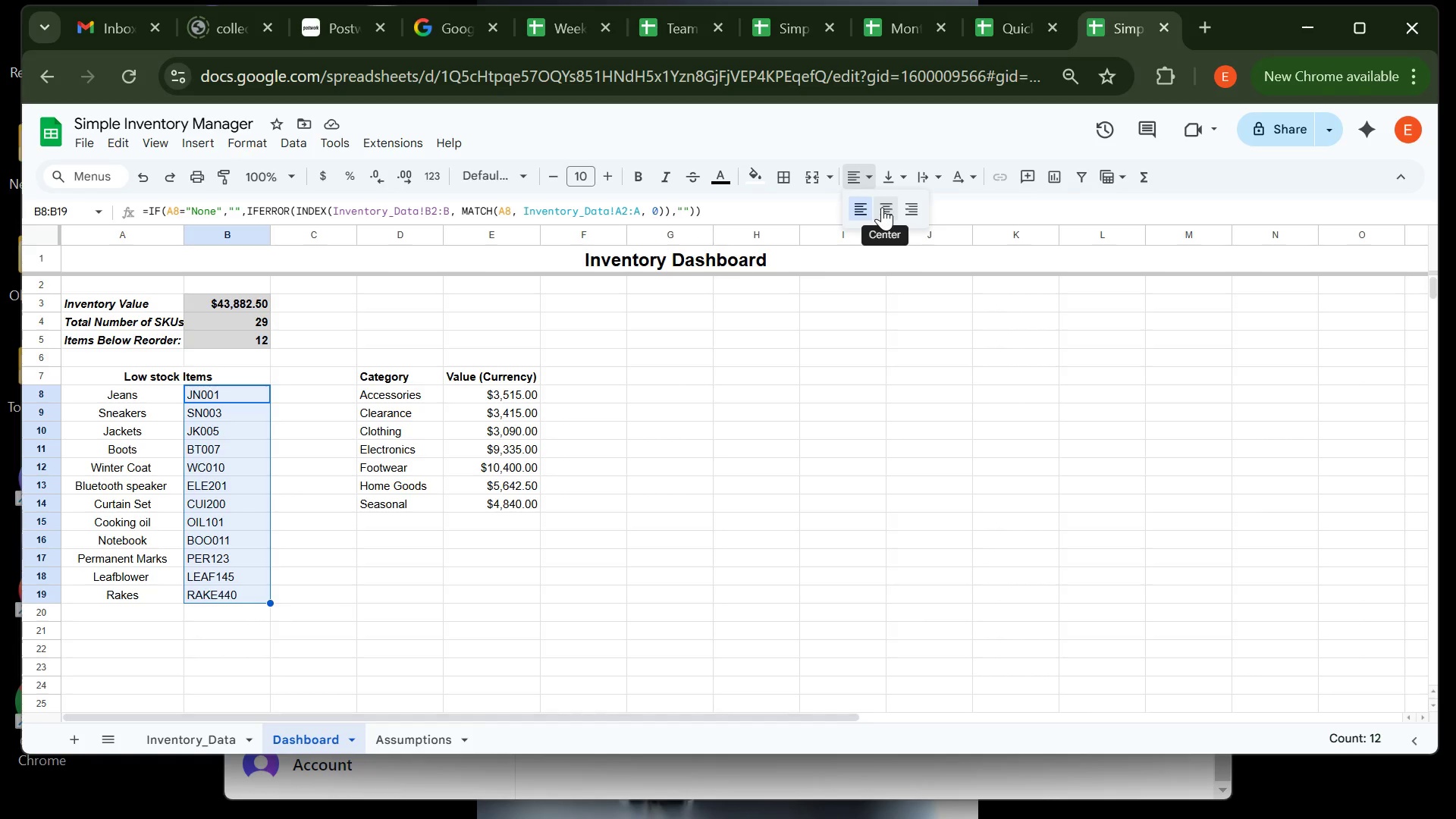 
left_click([882, 207])
 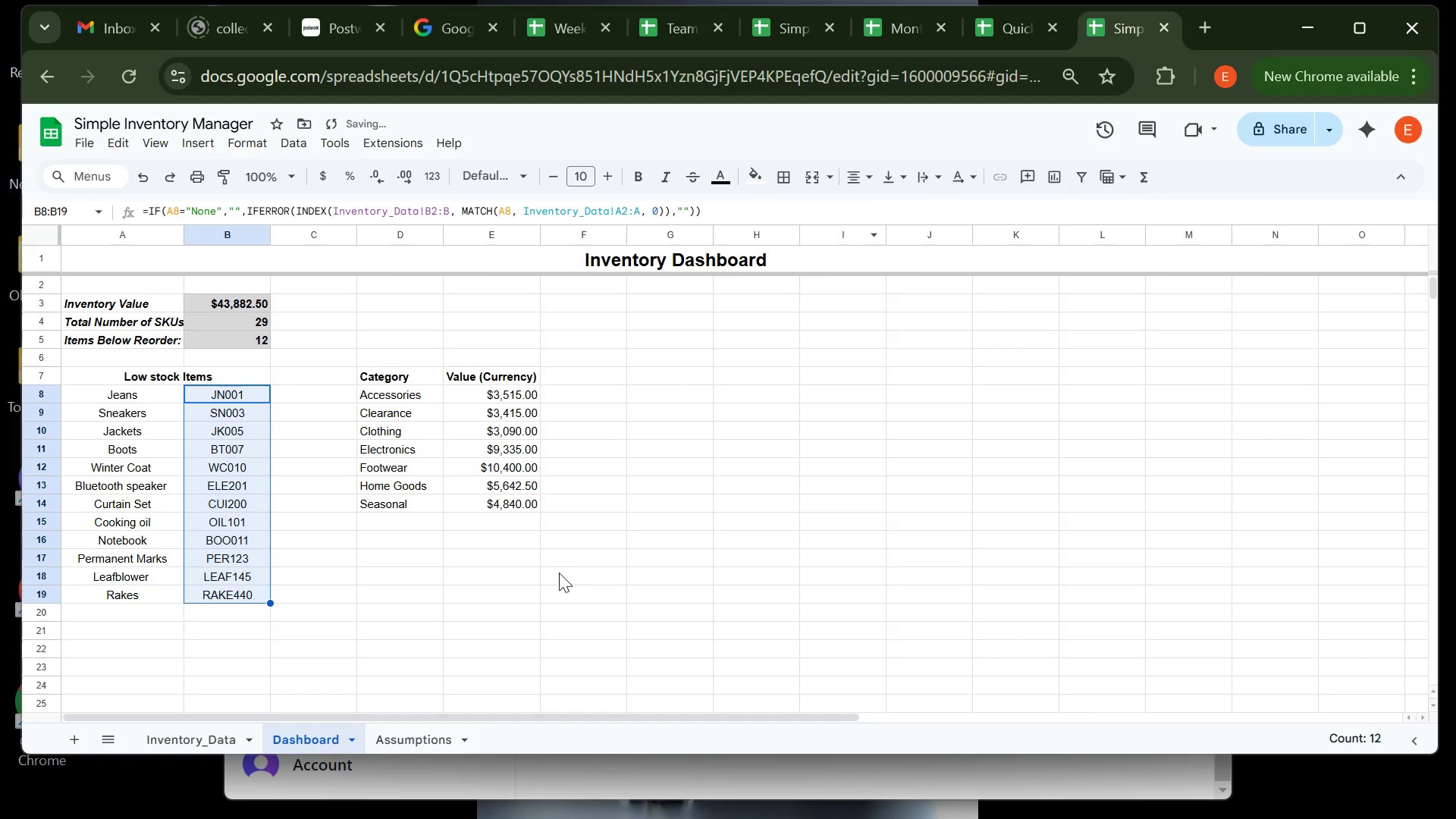 
left_click([559, 573])
 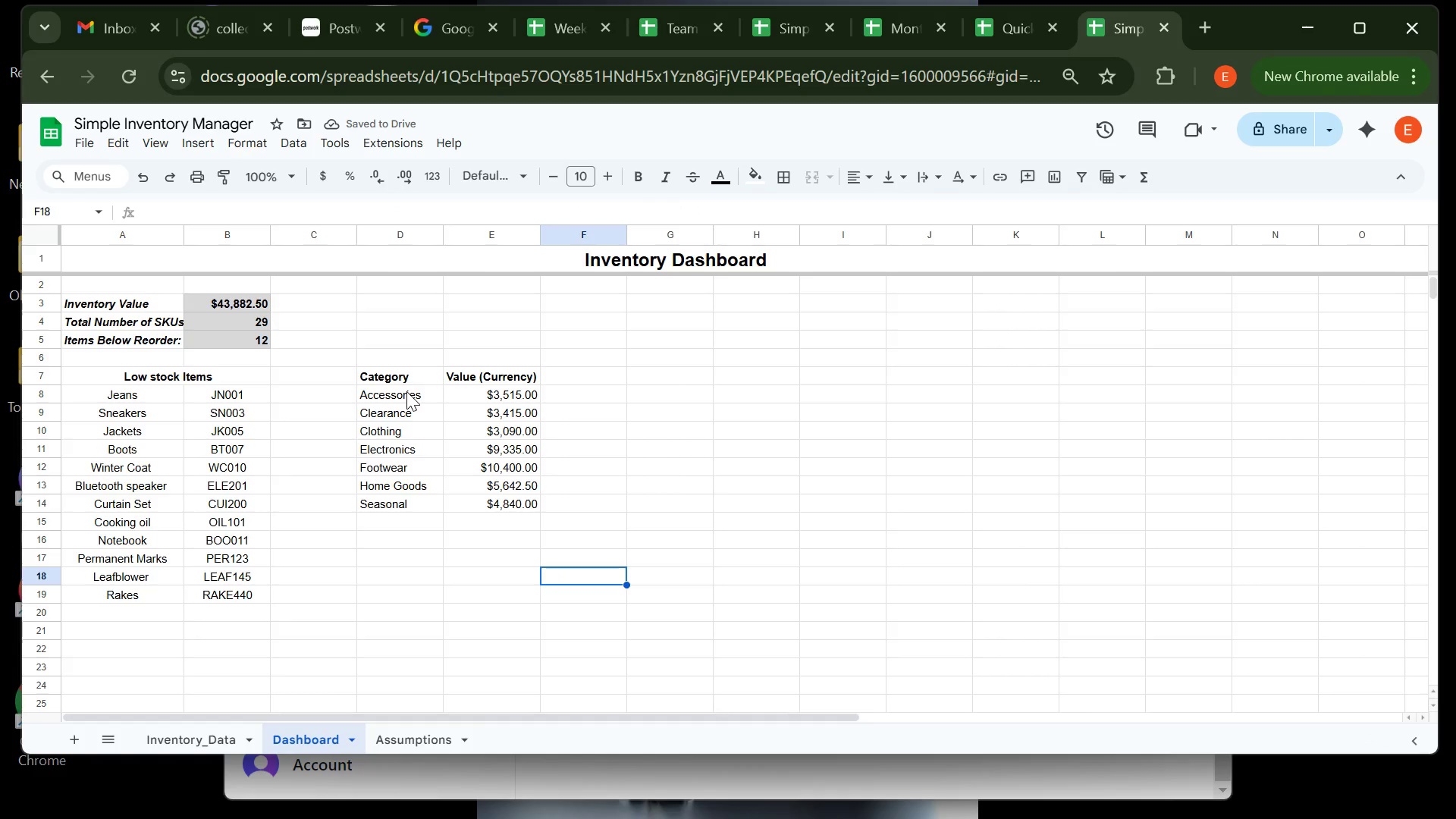 
left_click_drag(start_coordinate=[406, 391], to_coordinate=[397, 494])
 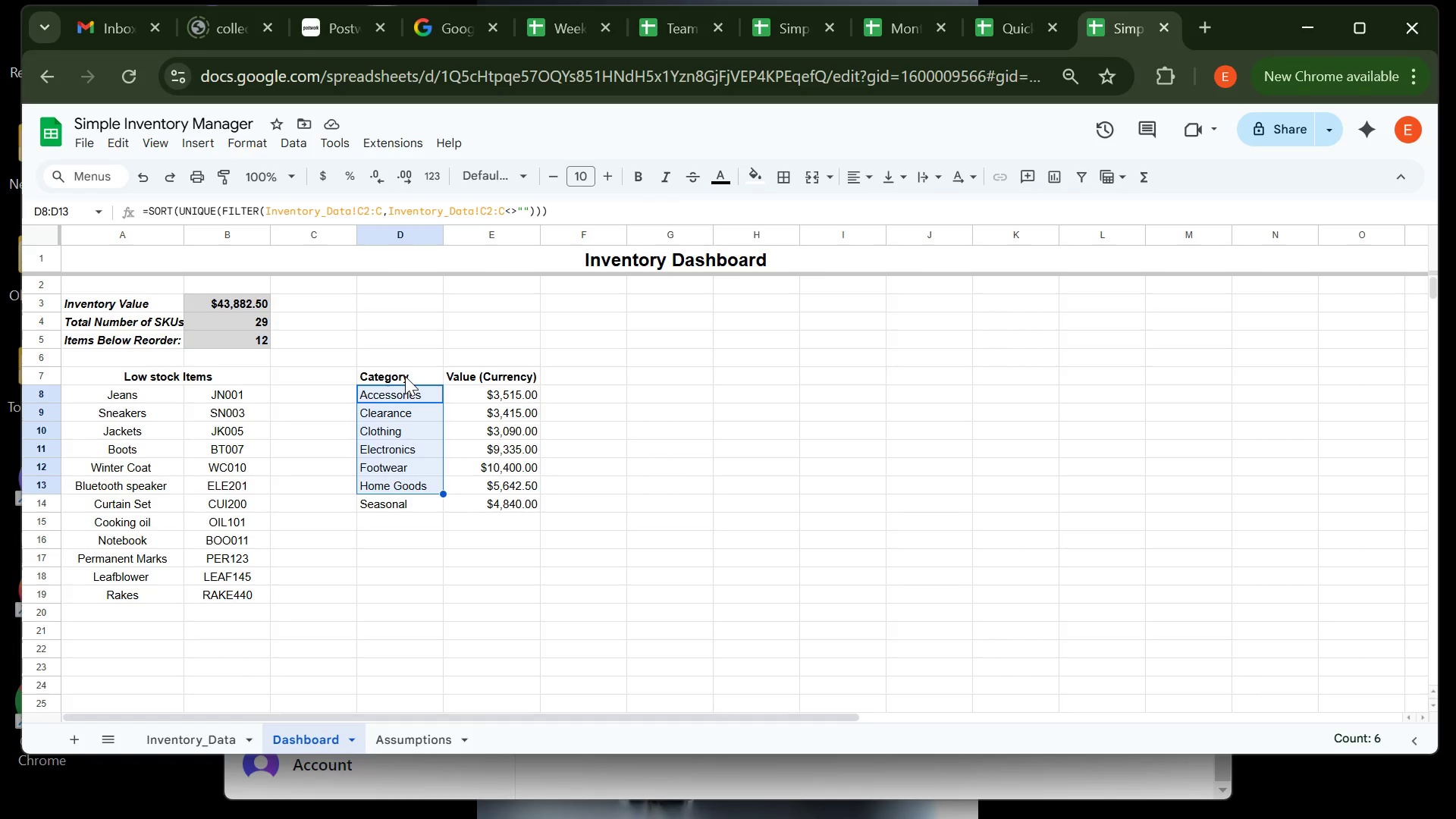 
left_click([405, 376])
 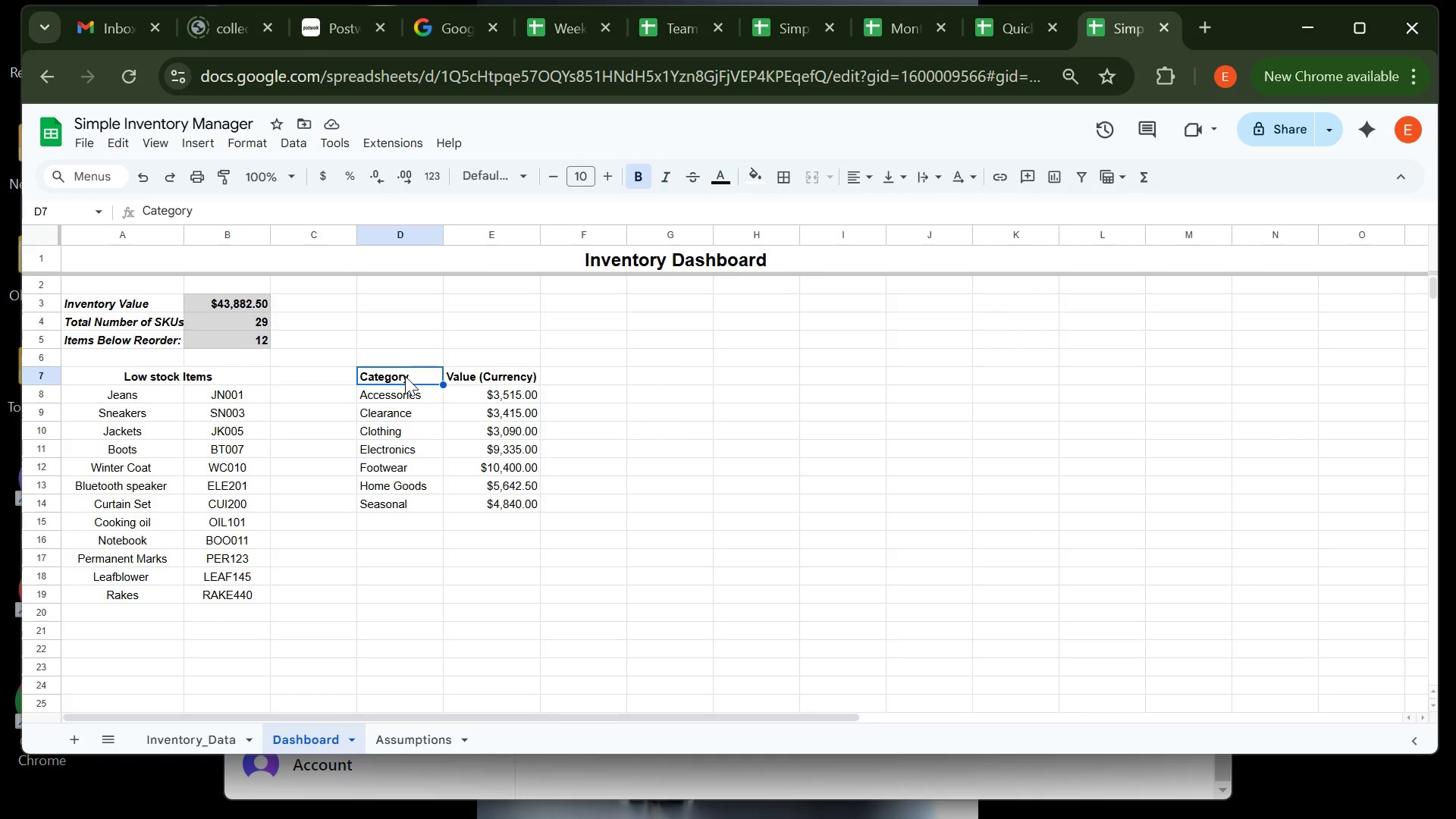 
left_click_drag(start_coordinate=[405, 376], to_coordinate=[405, 502])
 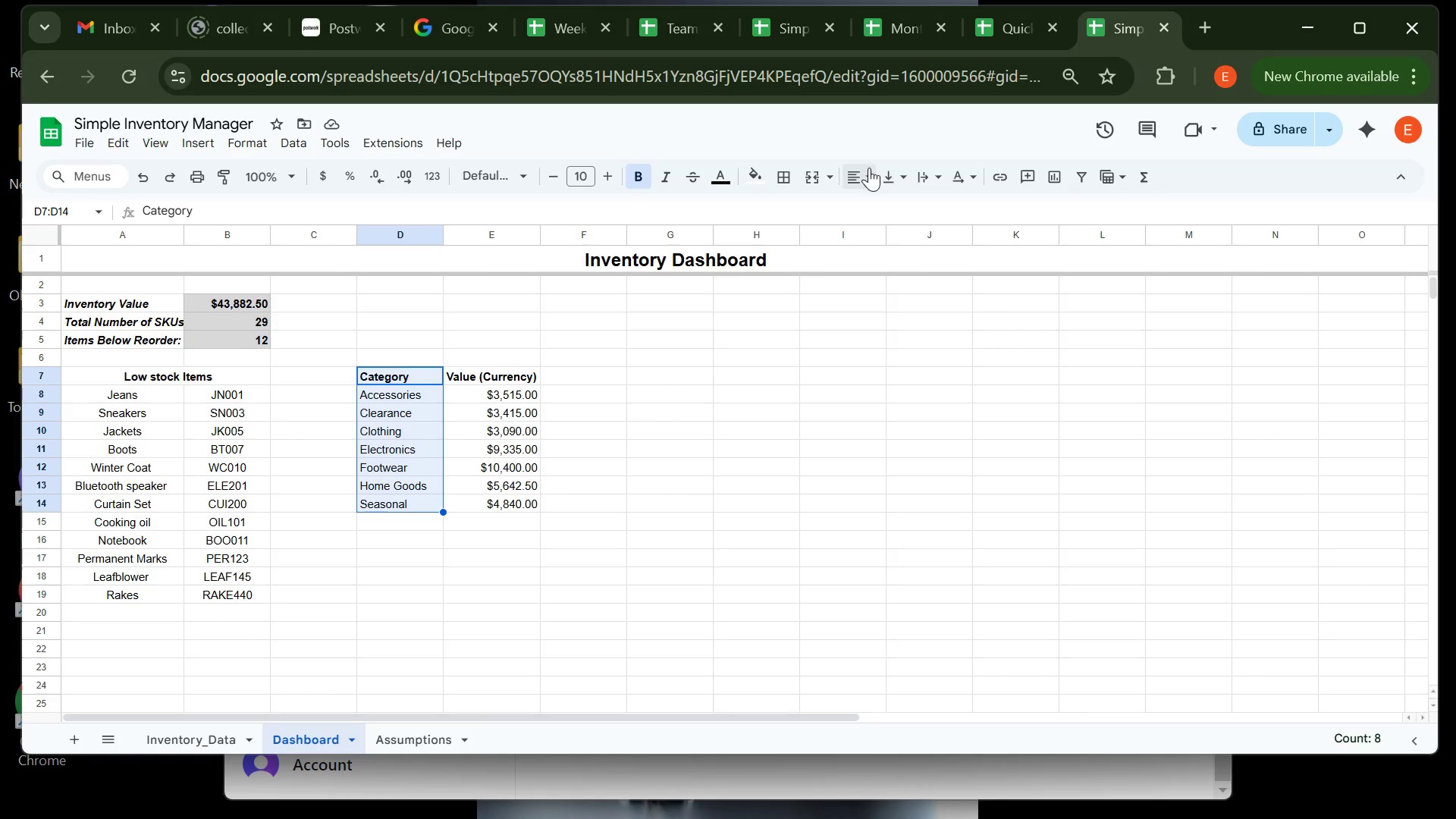 
left_click([869, 169])
 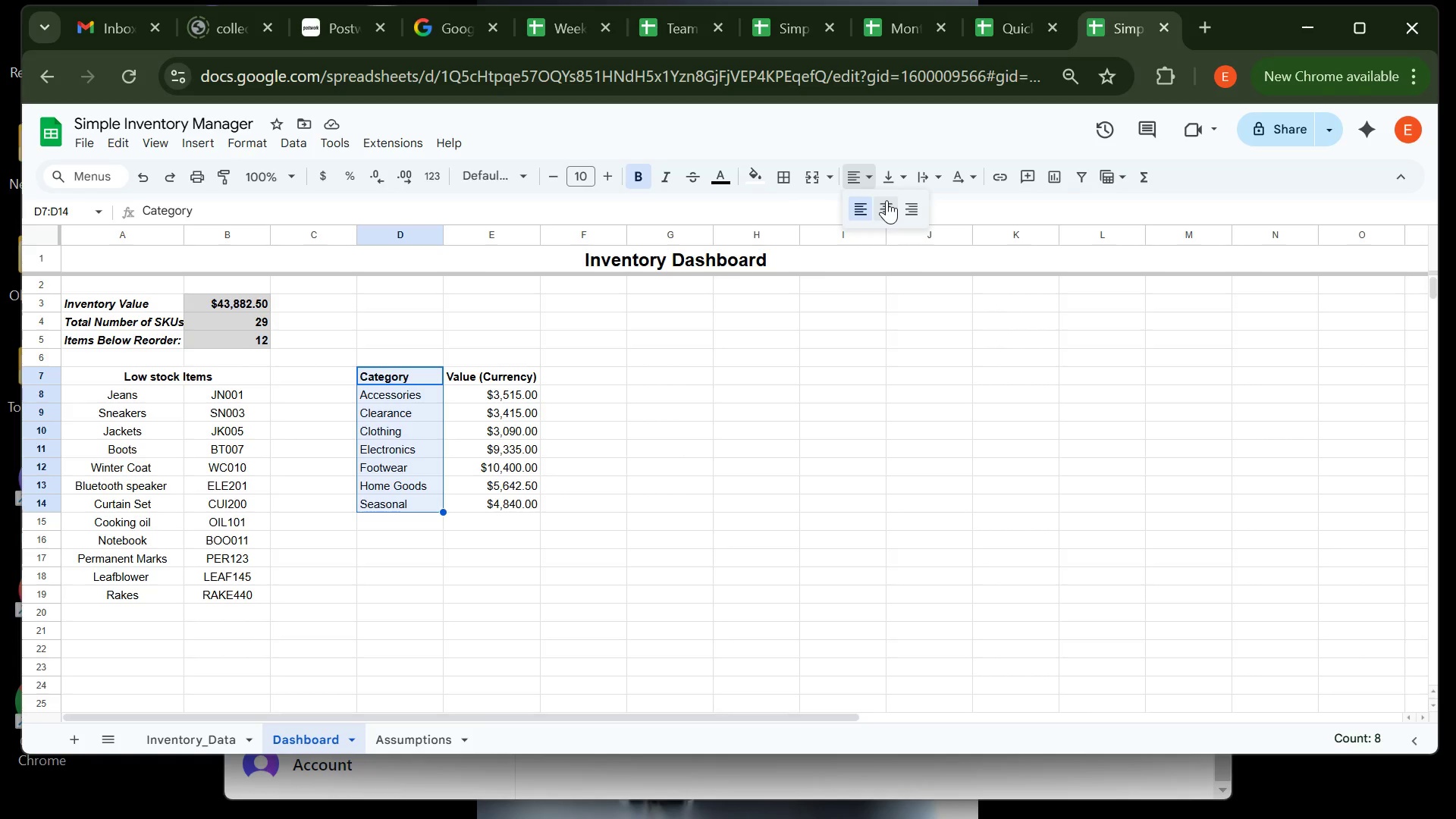 
left_click([886, 200])
 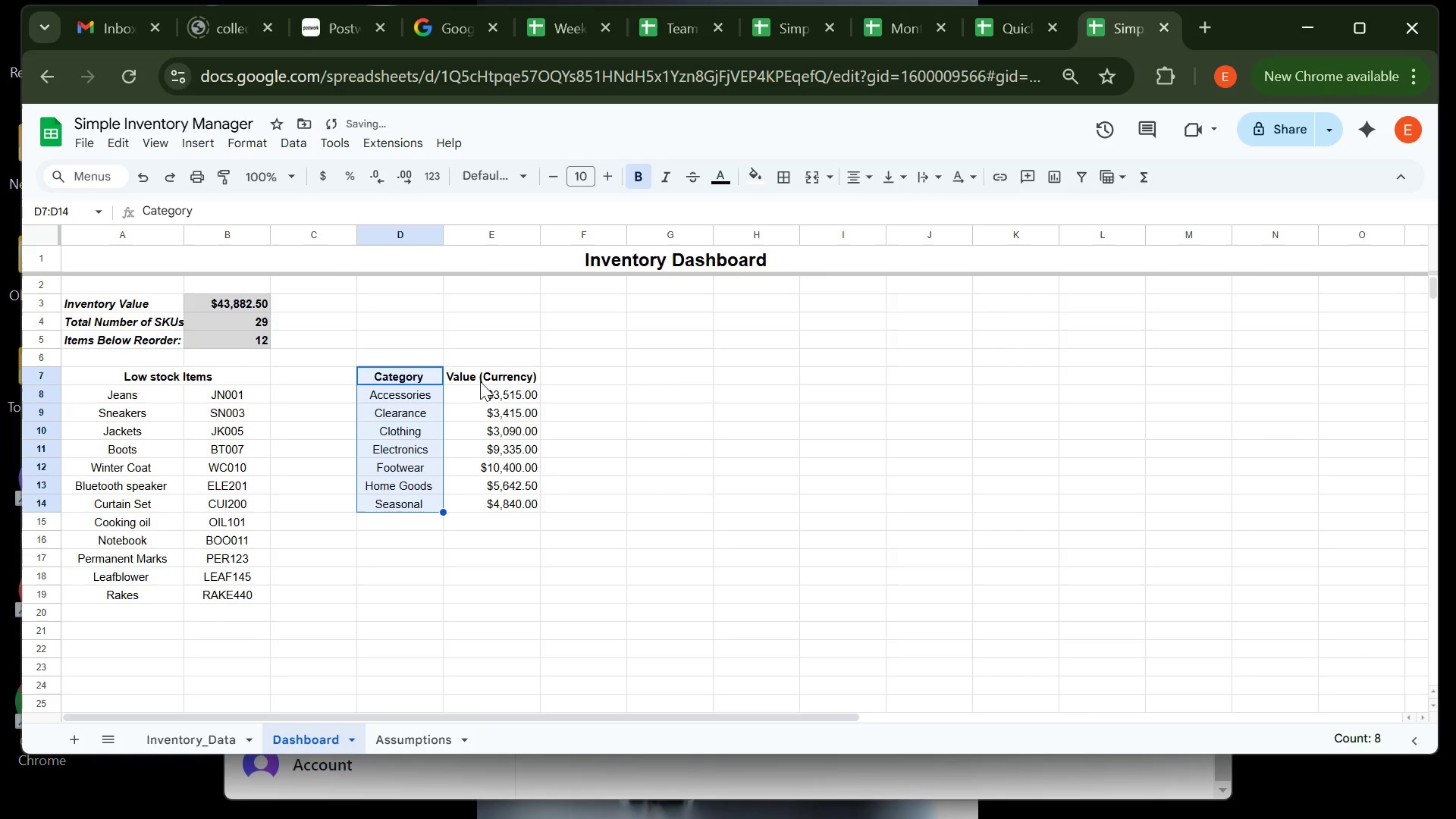 
left_click([480, 381])
 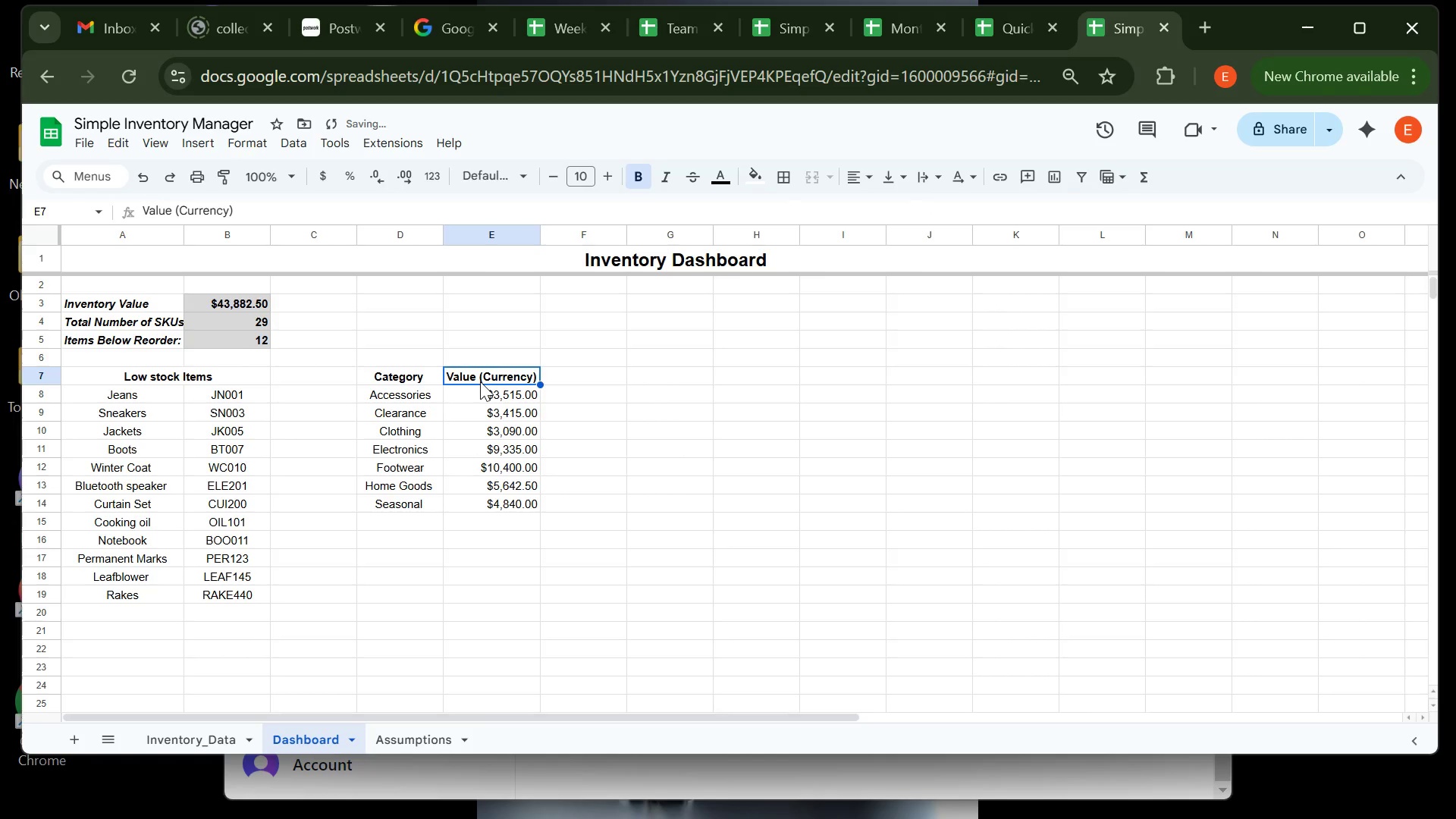 
left_click_drag(start_coordinate=[480, 381], to_coordinate=[485, 512])
 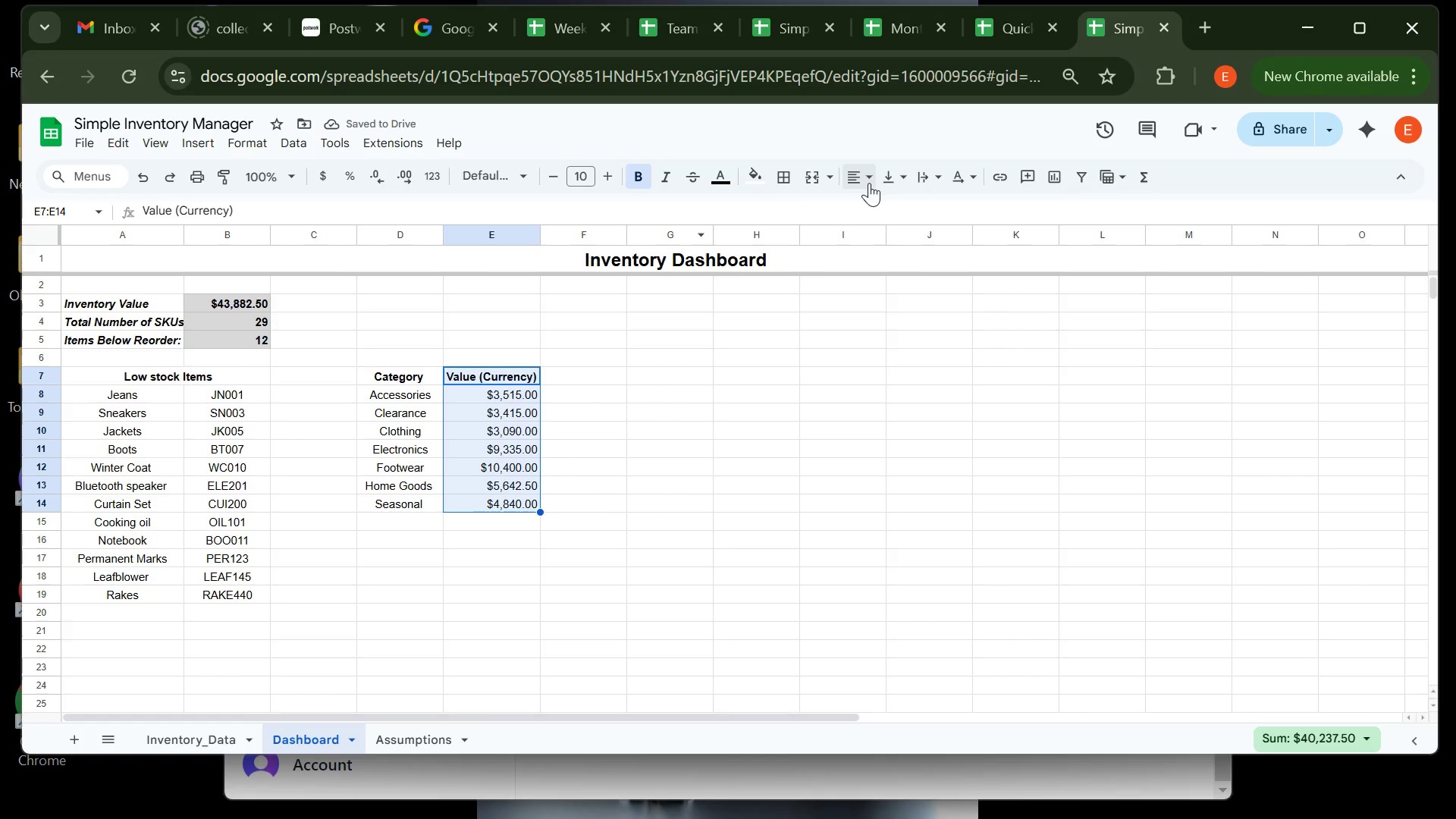 
left_click([869, 183])
 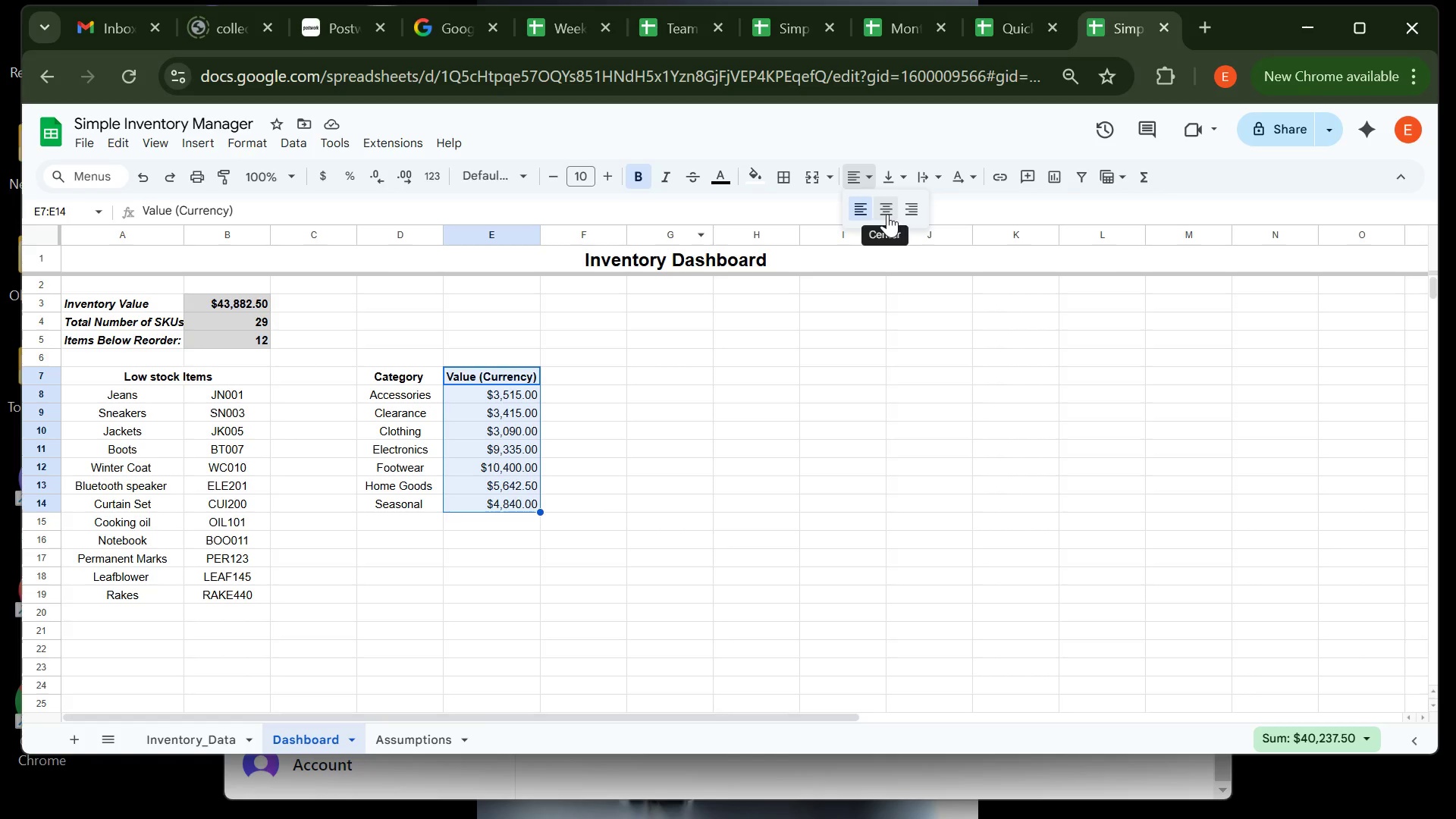 
left_click([887, 214])
 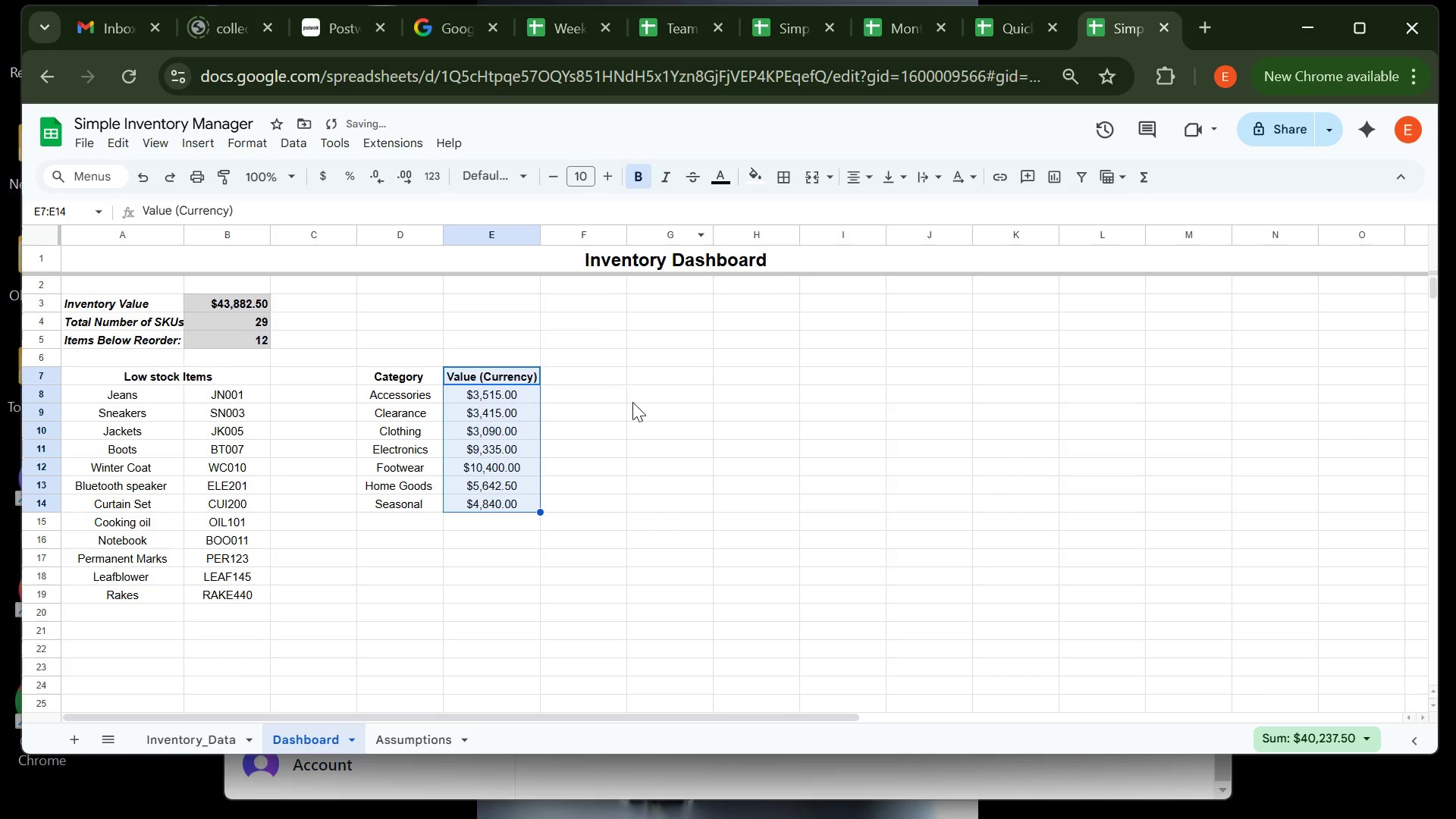 
left_click([632, 402])
 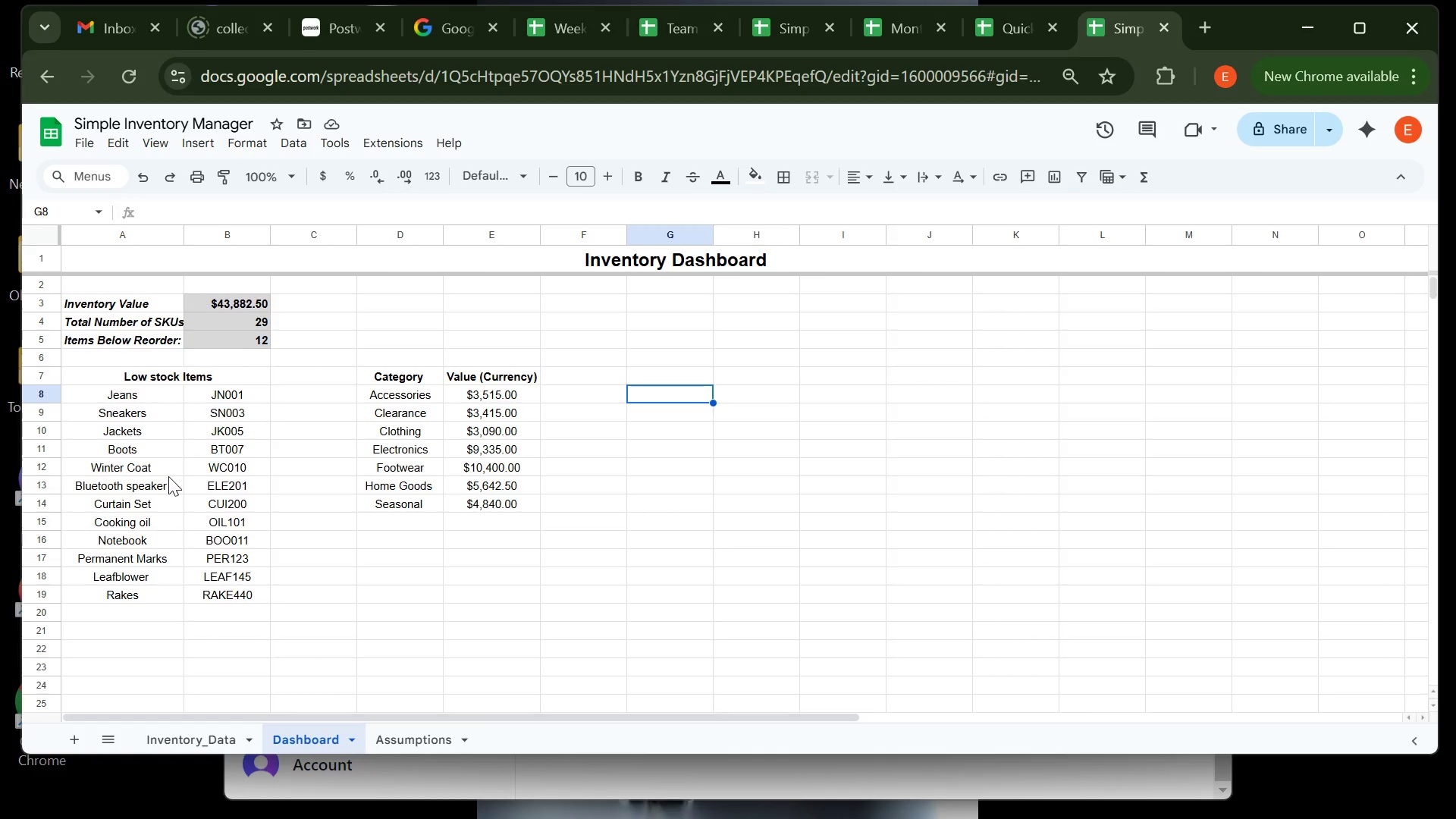 
wait(15.3)
 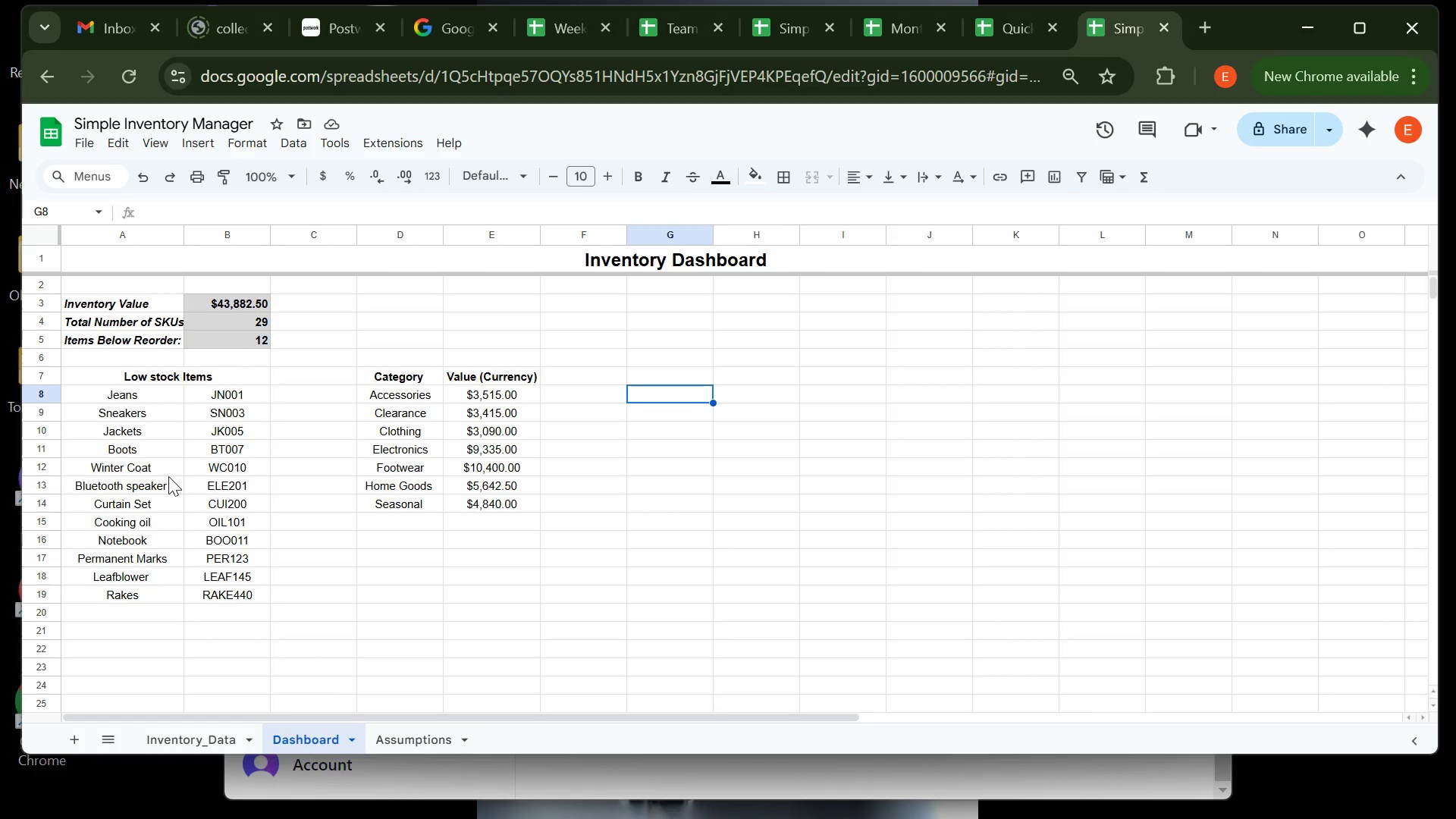 
left_click([160, 304])
 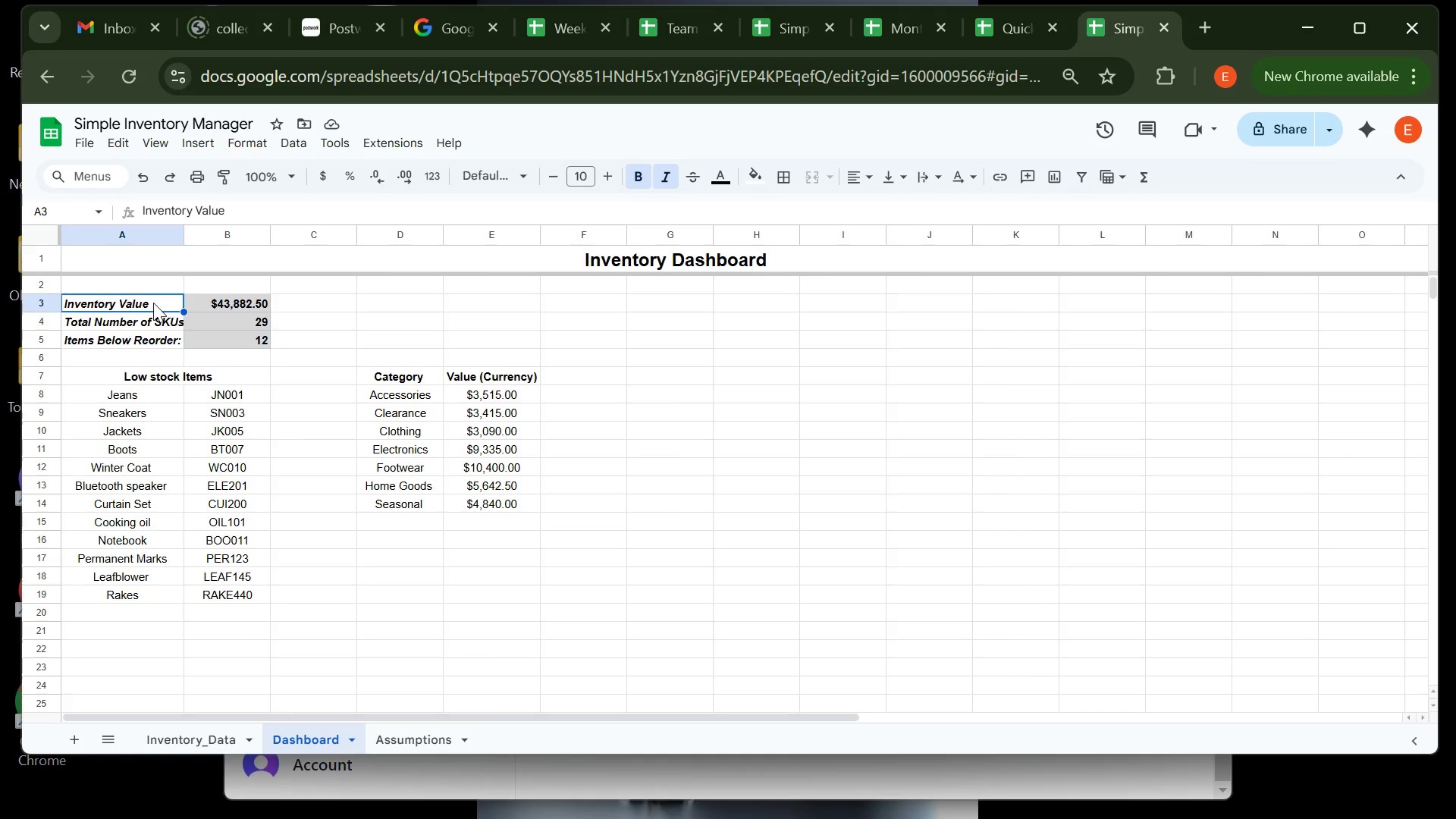 
left_click_drag(start_coordinate=[153, 303], to_coordinate=[215, 344])
 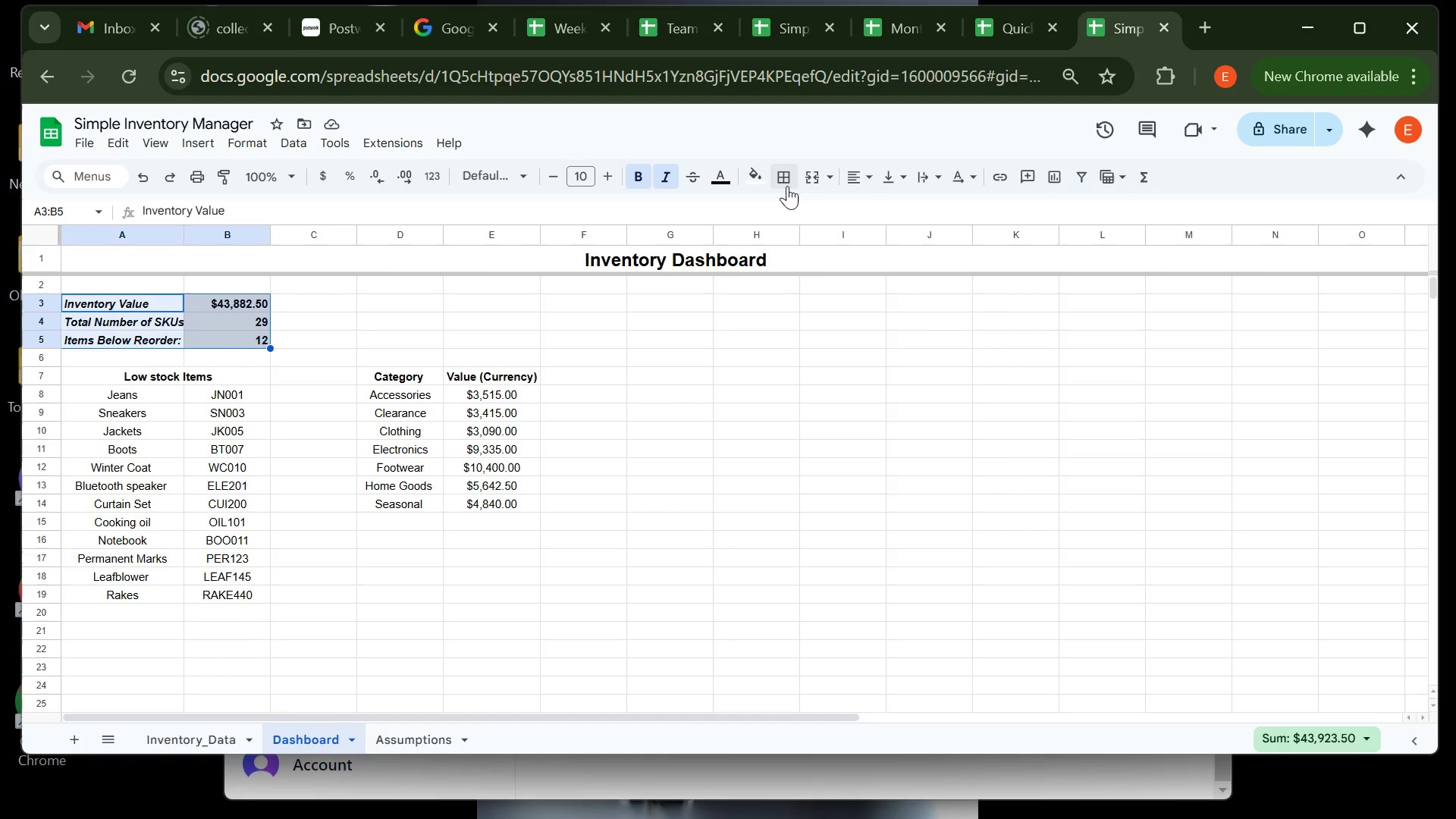 
left_click([786, 183])
 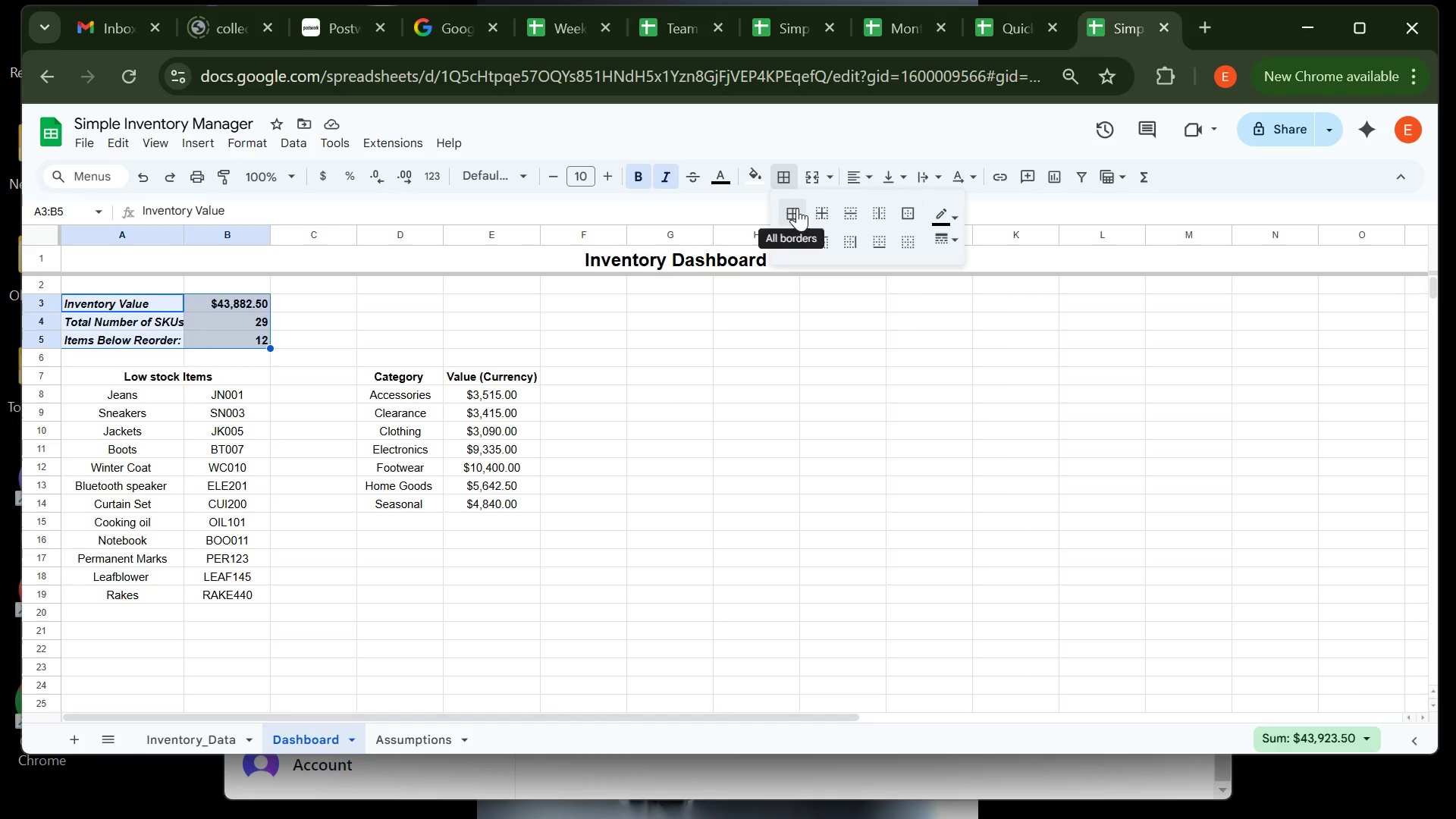 
left_click([797, 208])
 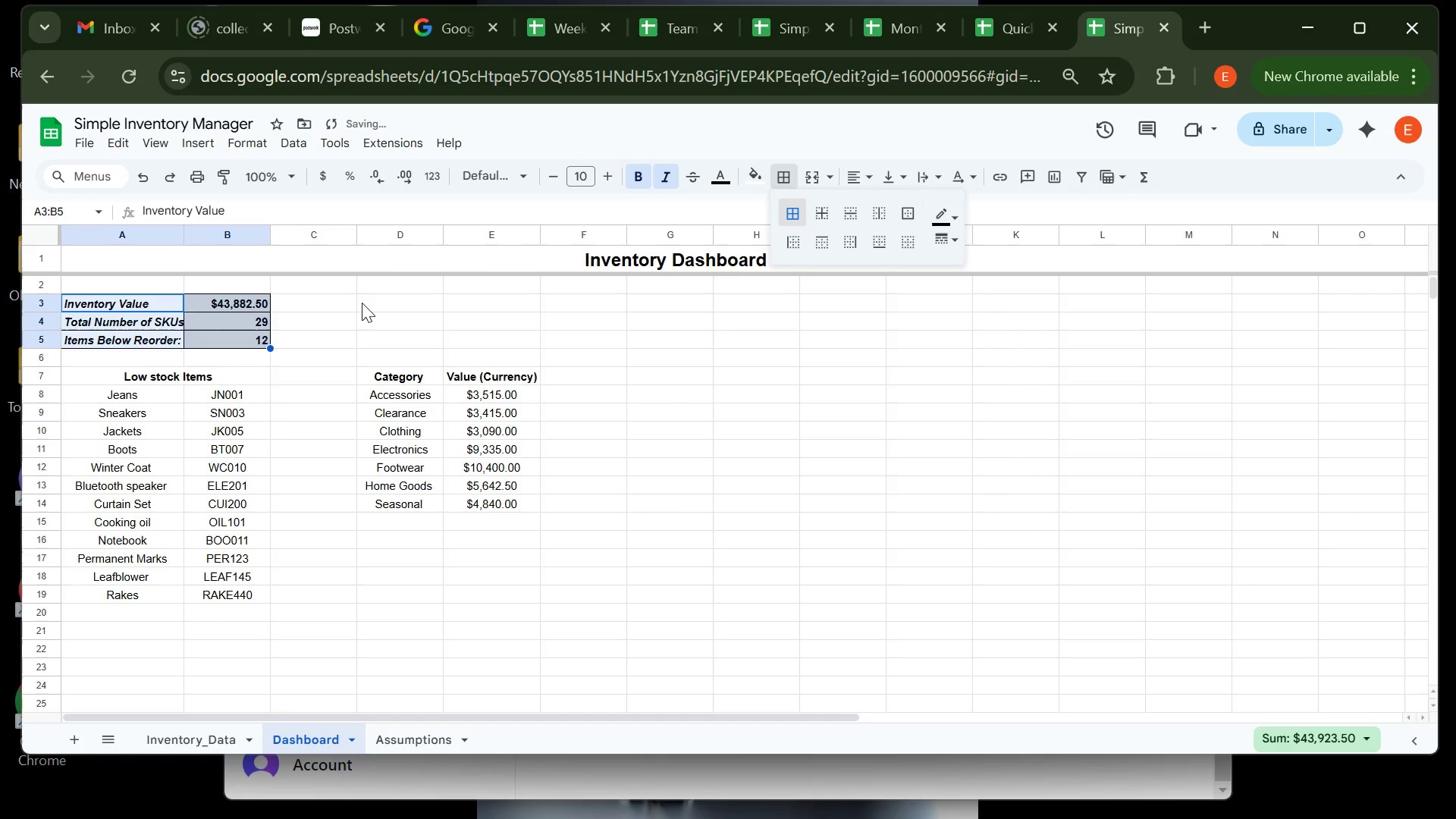 
left_click([360, 303])
 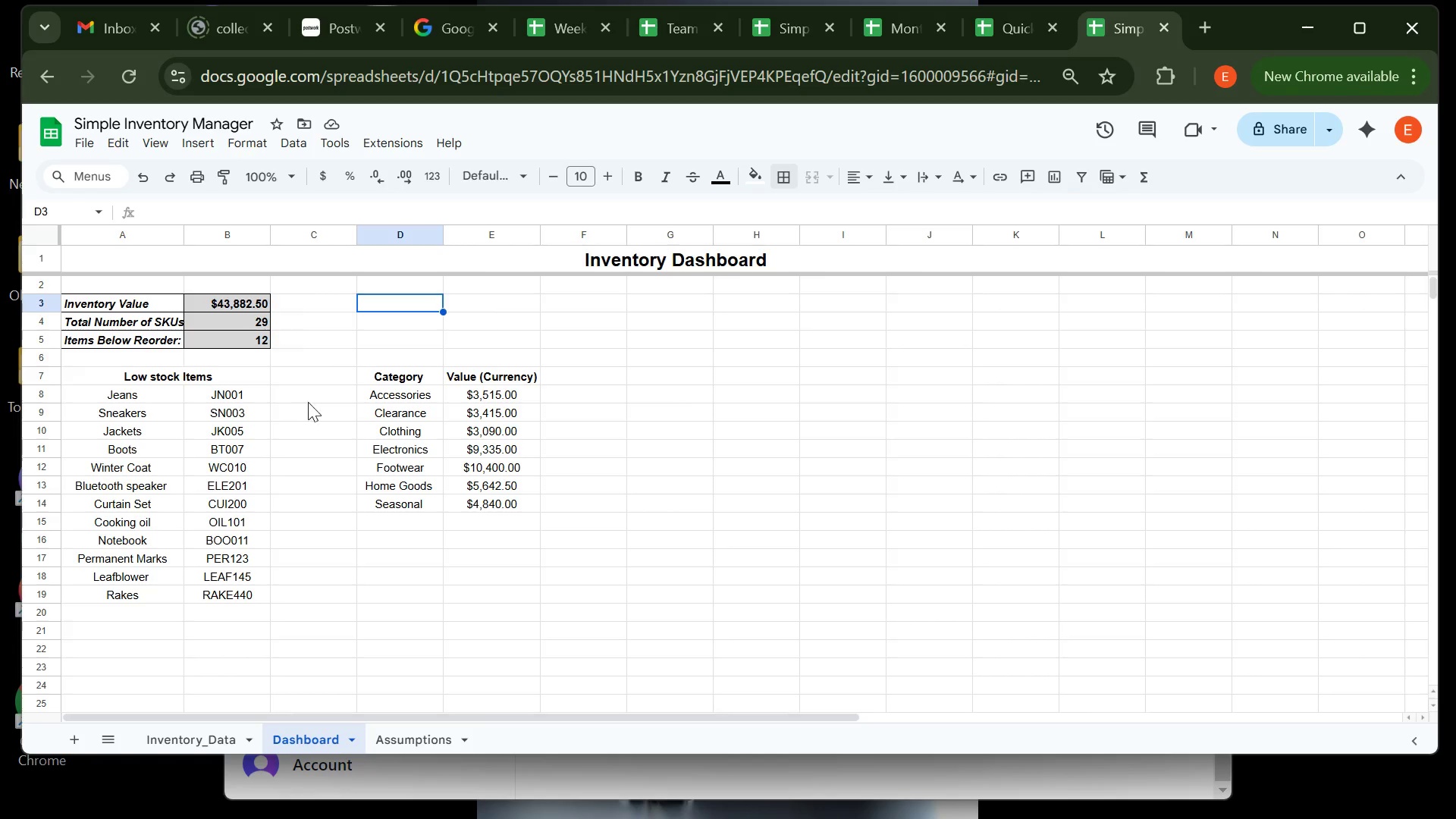 
wait(14.58)
 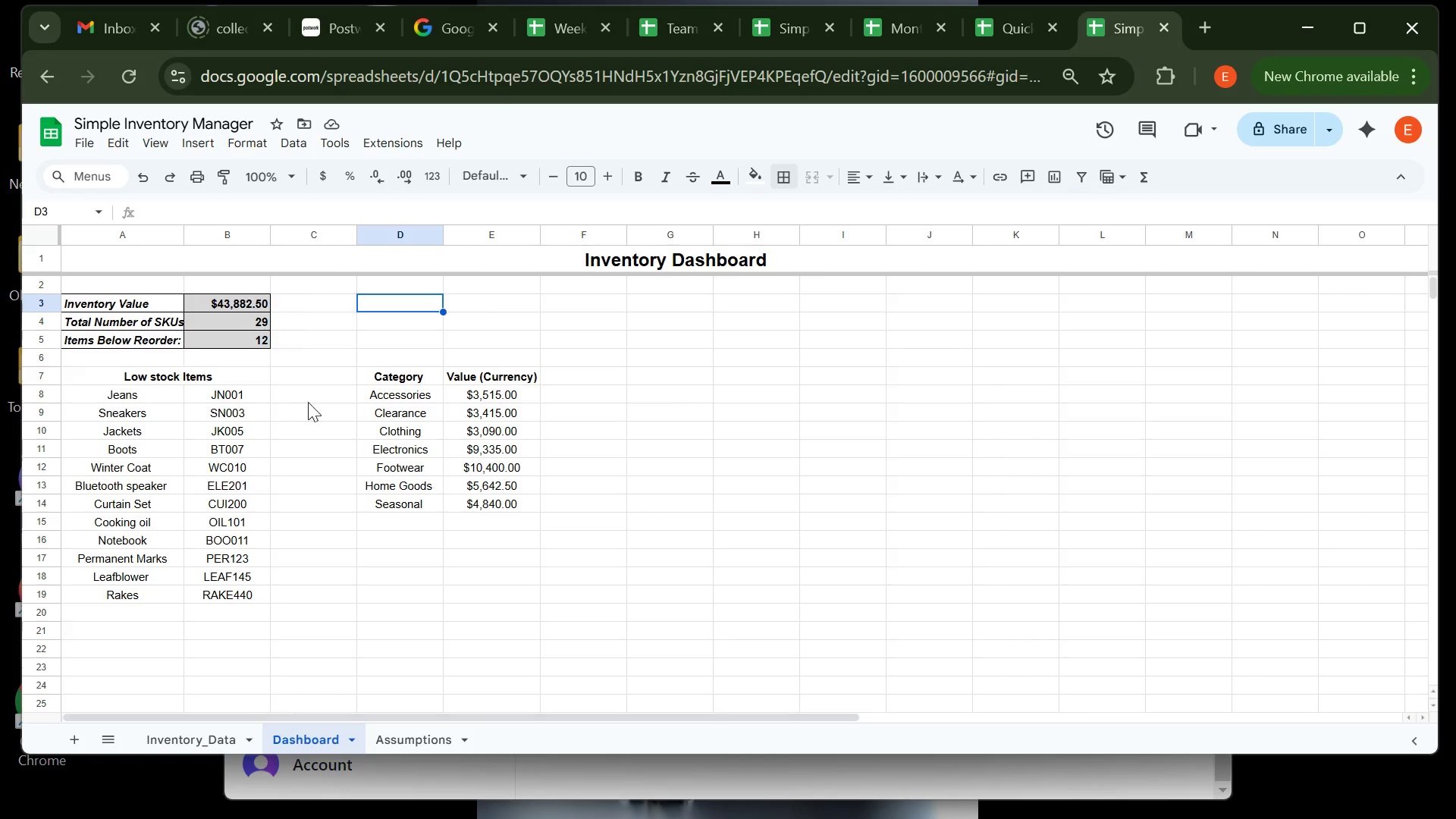 
left_click([388, 376])
 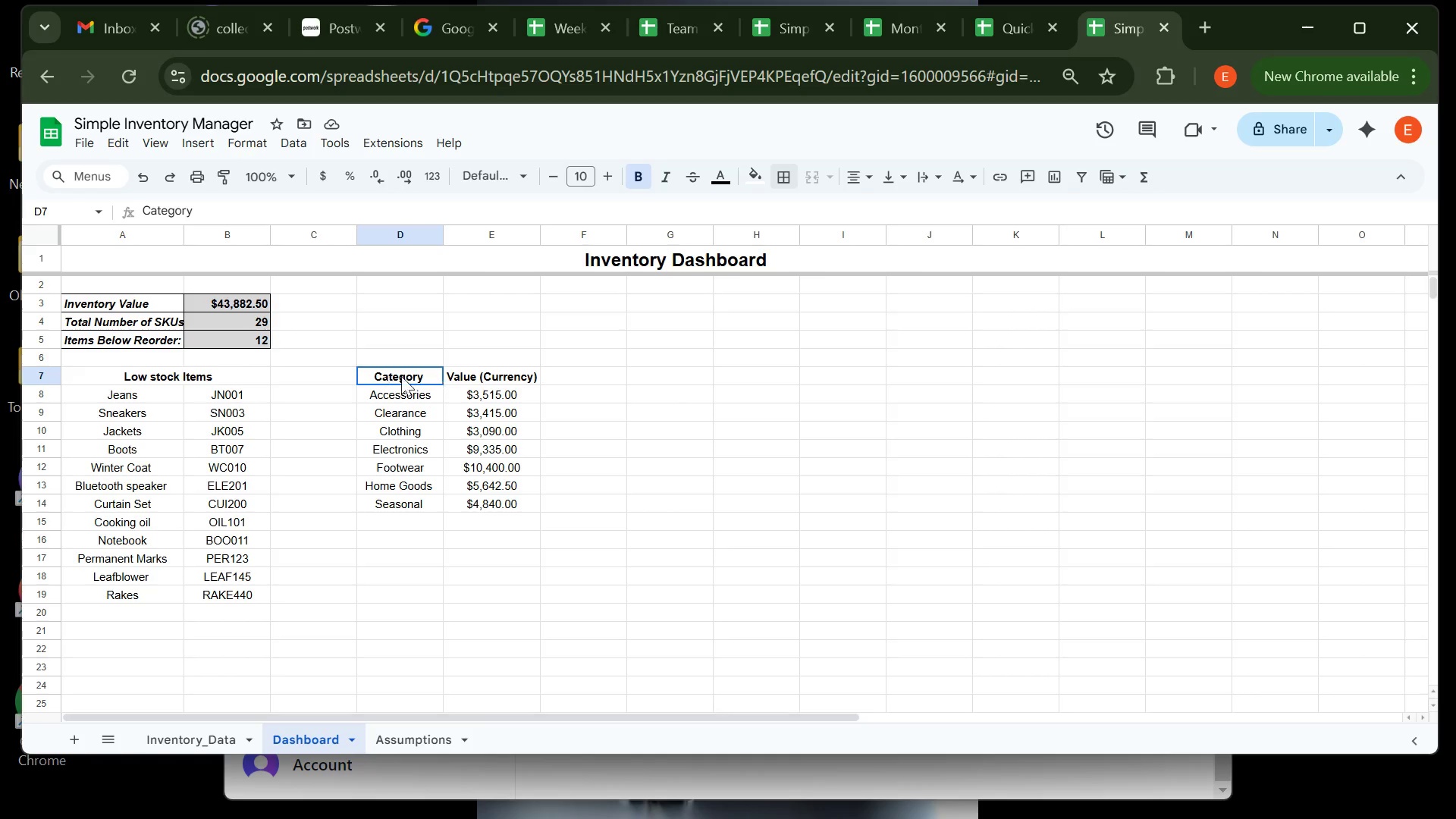 
left_click_drag(start_coordinate=[388, 376], to_coordinate=[482, 503])
 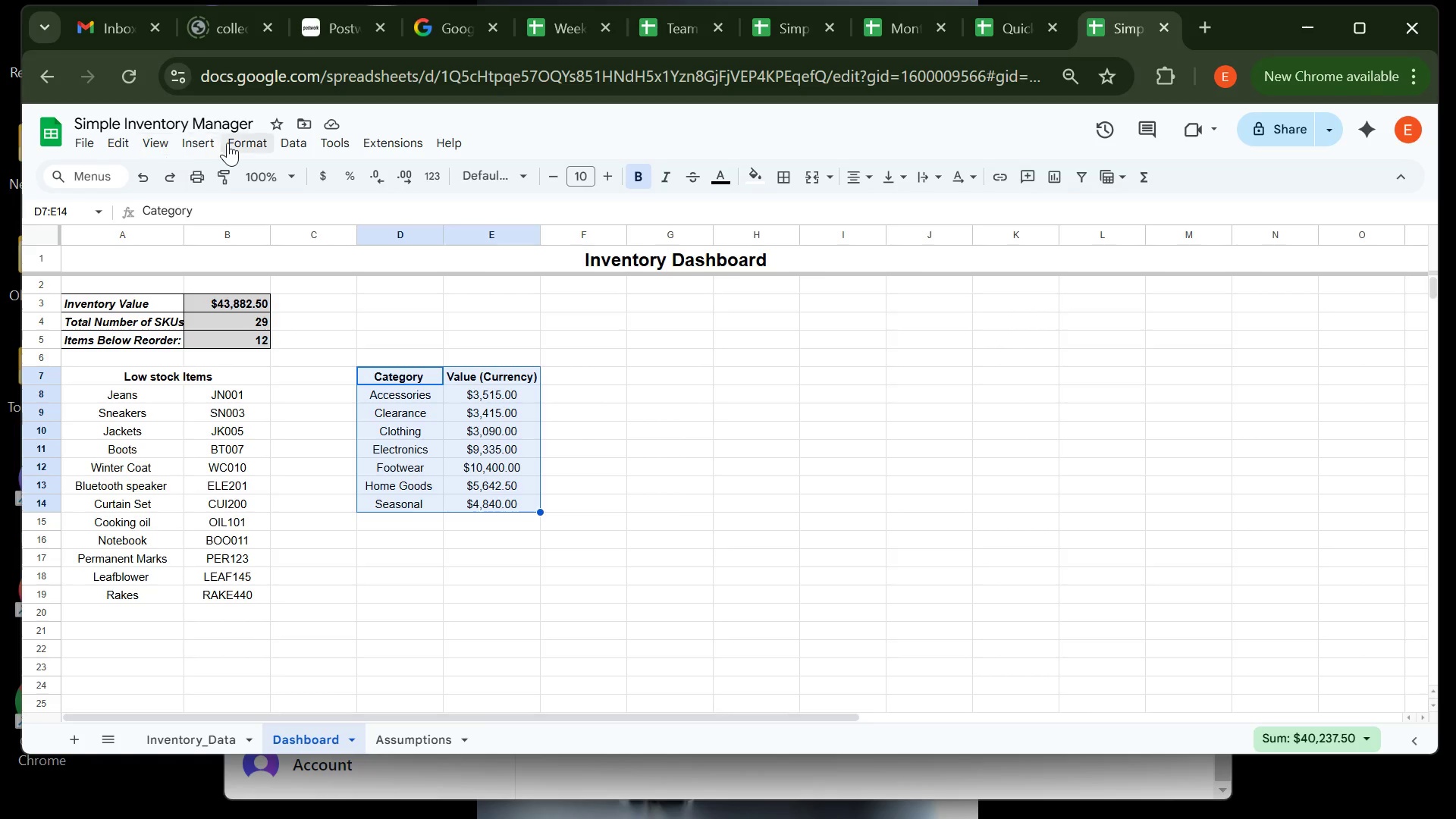 
left_click([253, 148])
 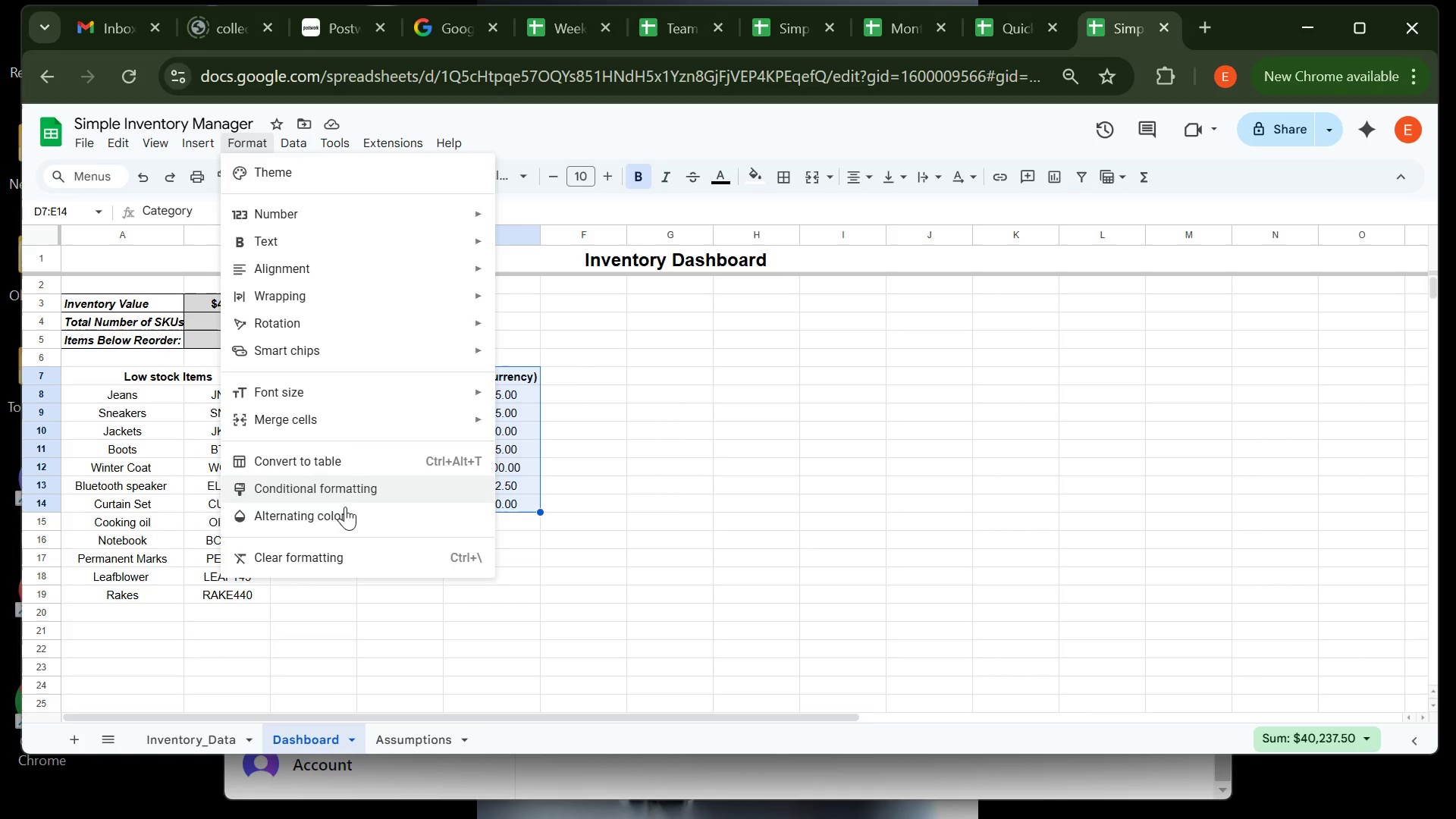 
left_click([344, 518])
 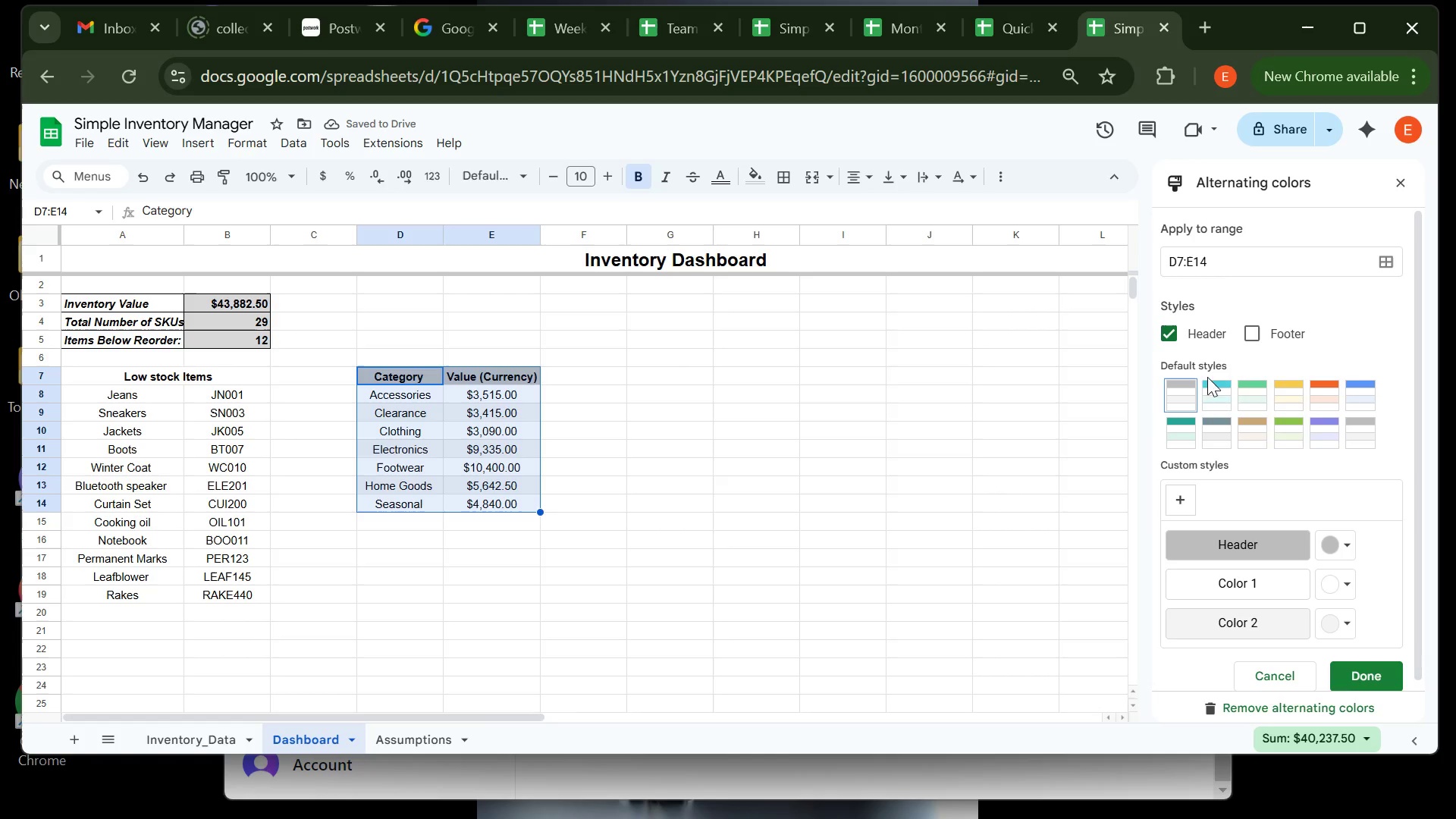 
wait(6.17)
 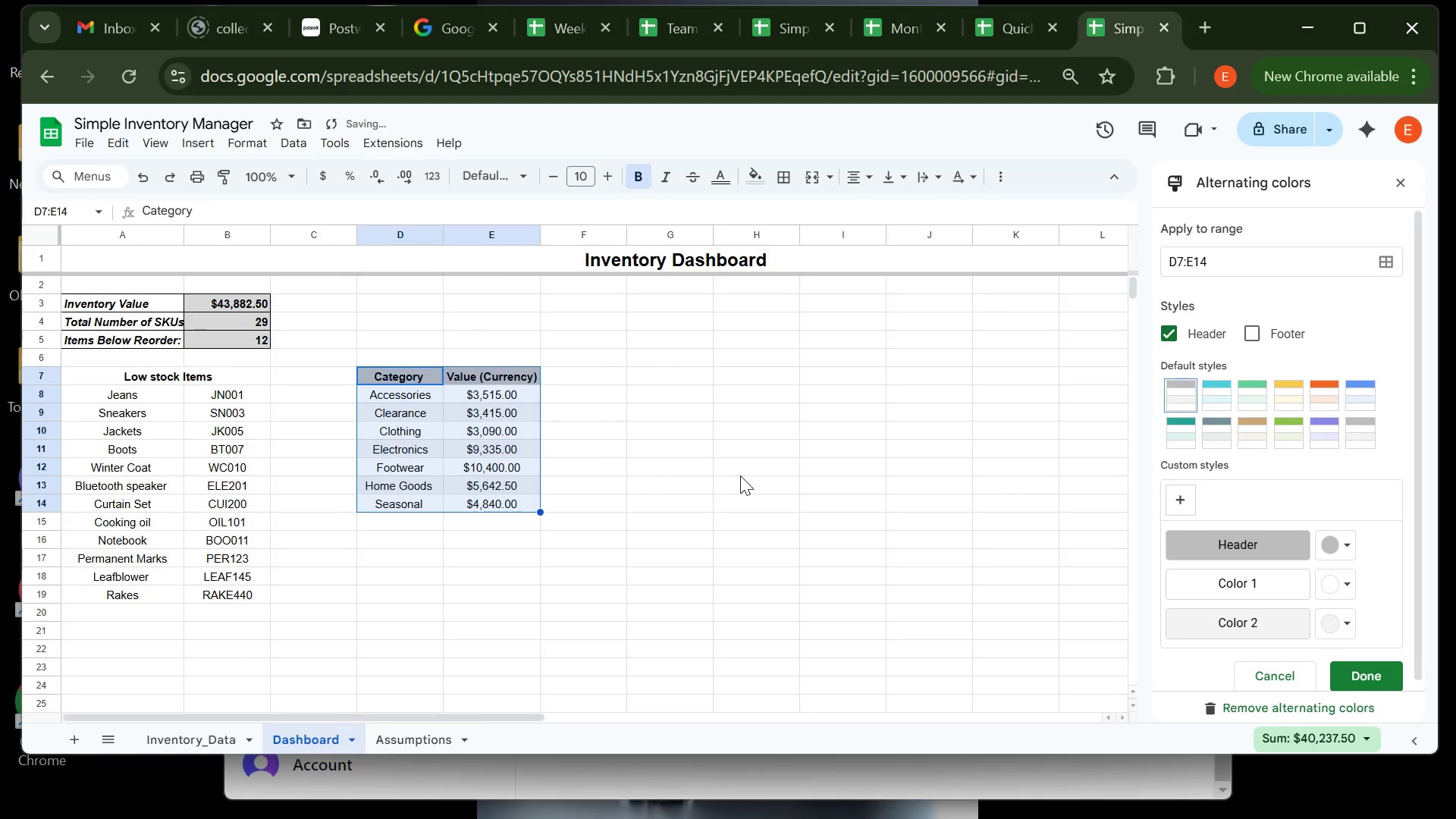 
left_click([1251, 436])
 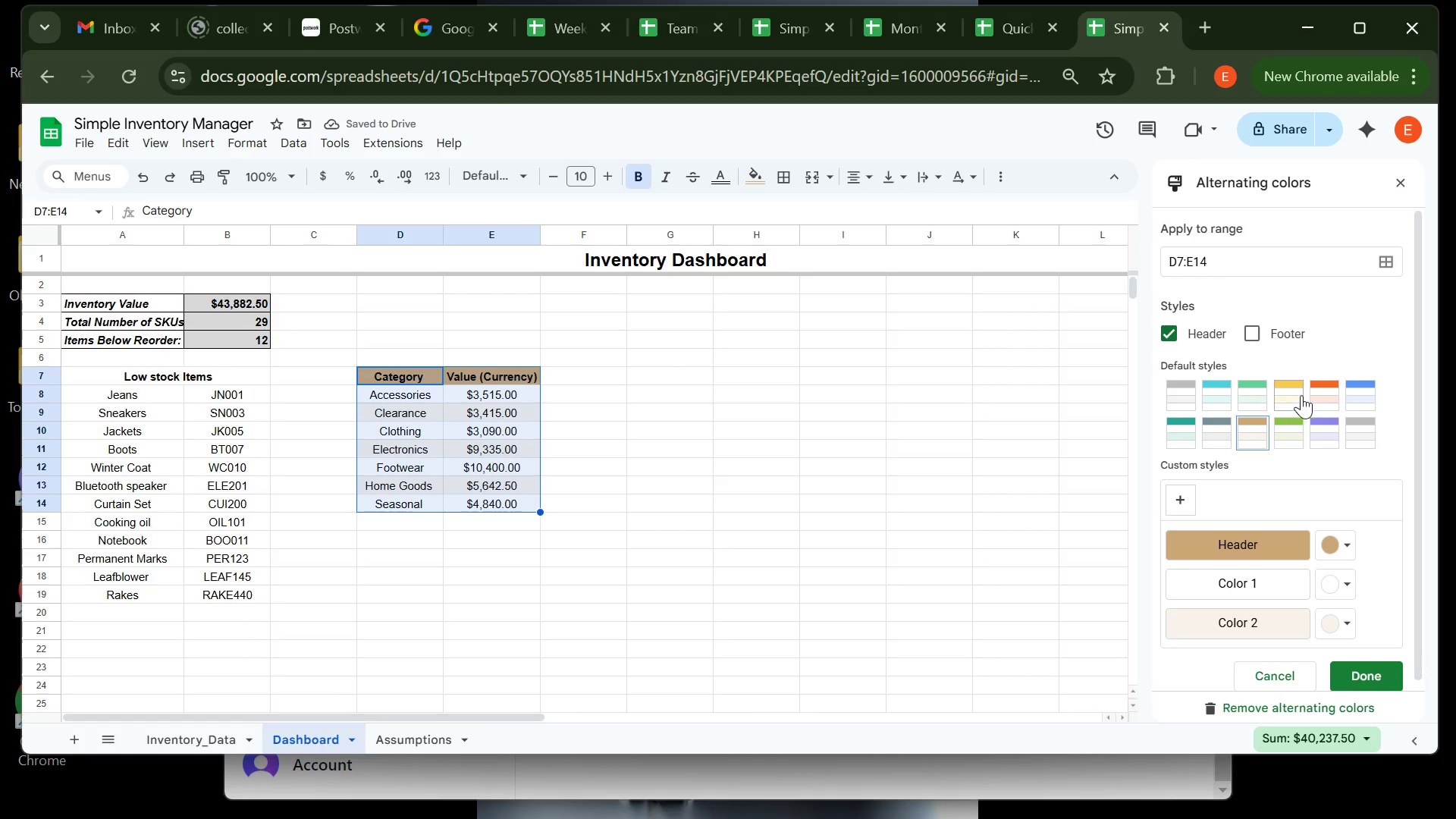 
left_click([1324, 391])
 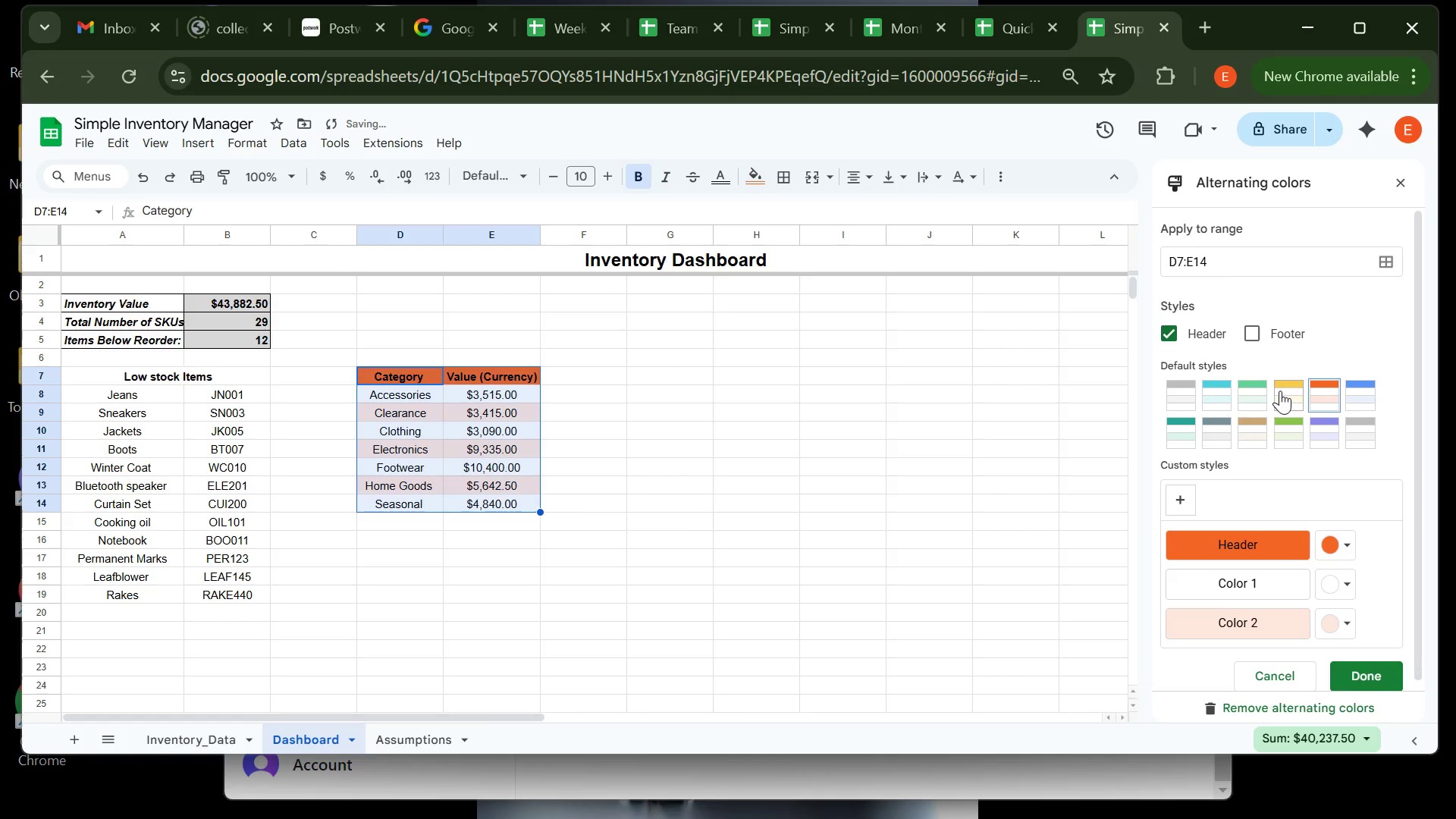 
left_click([1280, 391])
 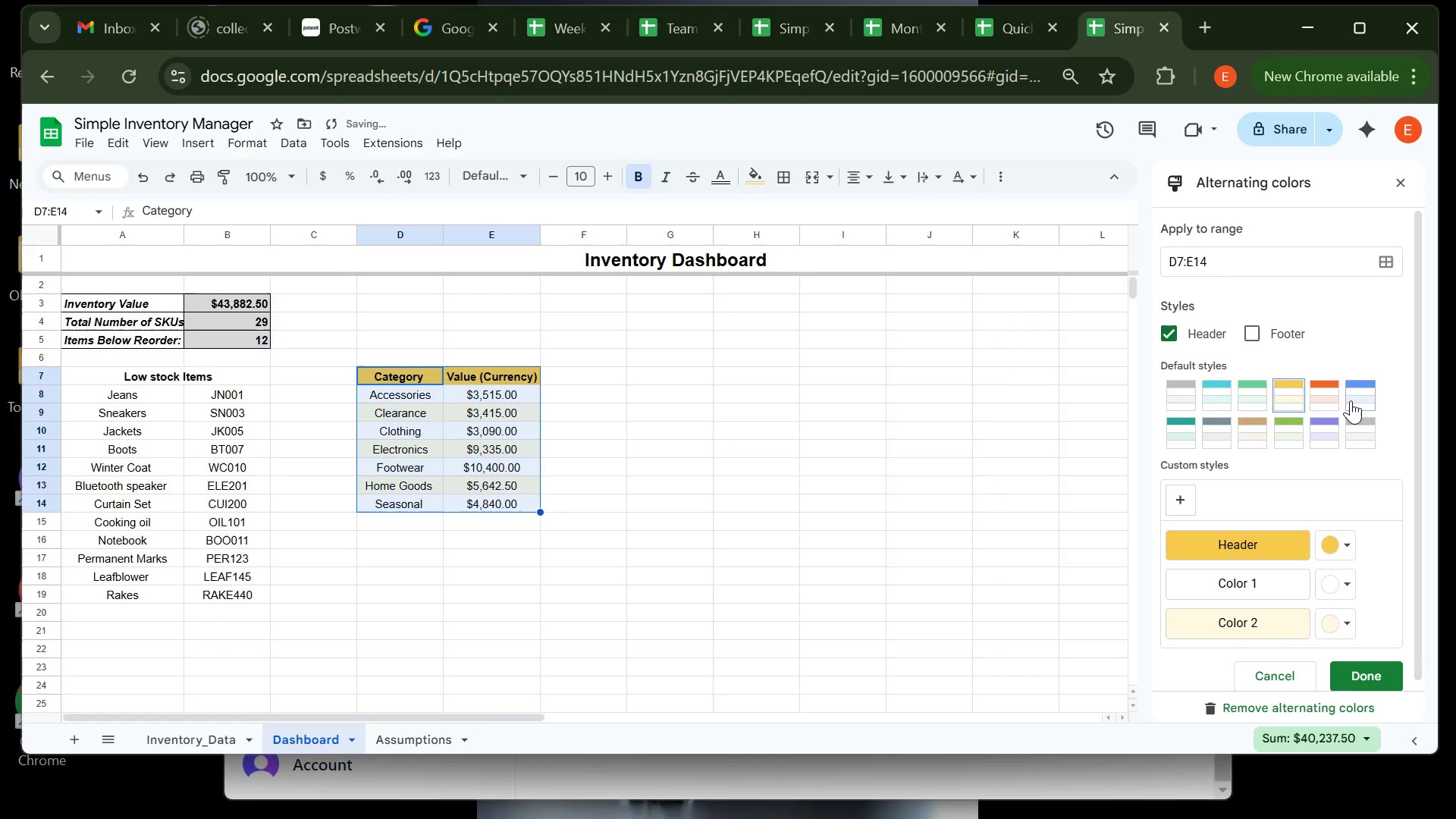 
left_click([1362, 397])
 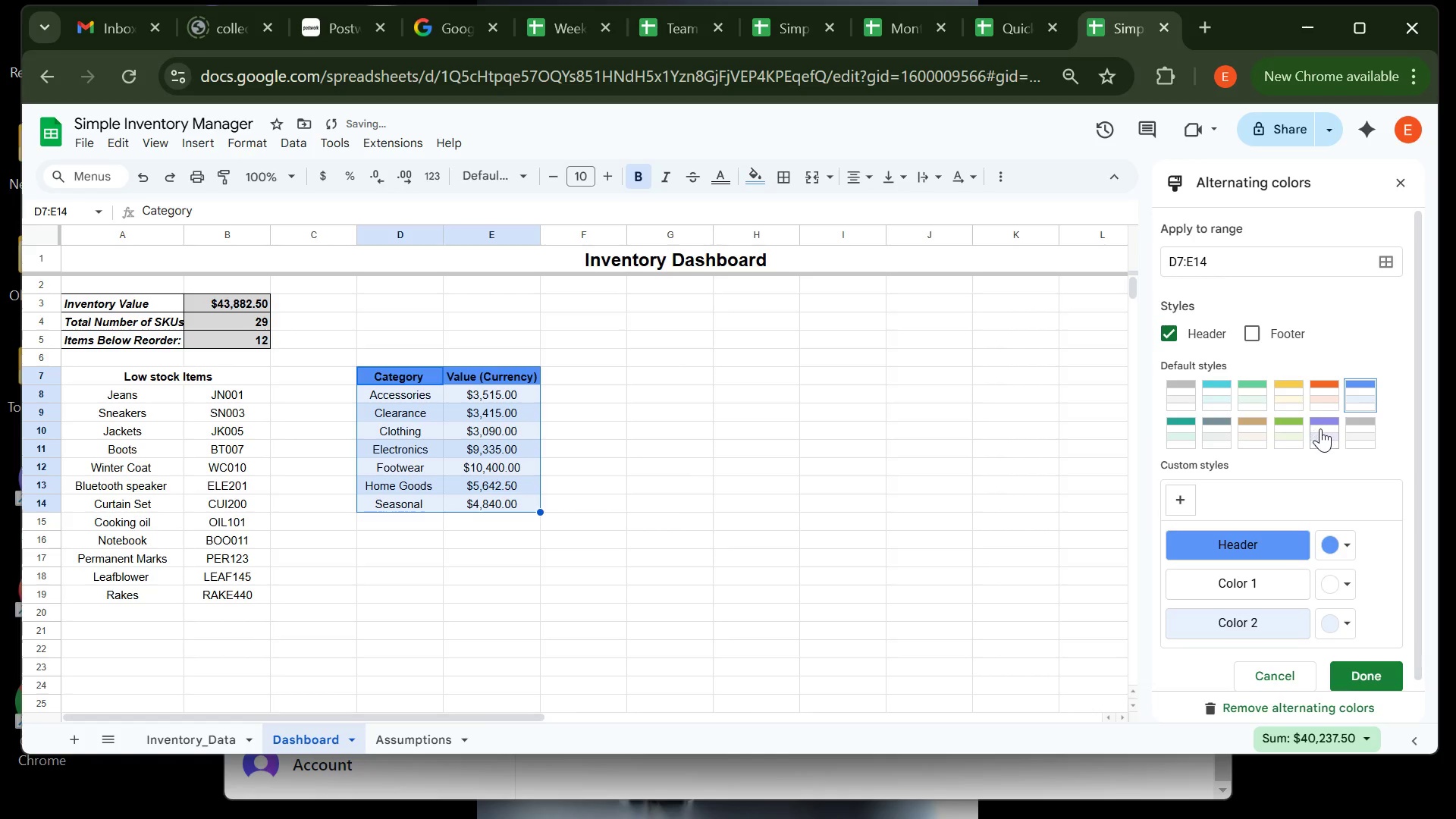 
left_click([1320, 428])
 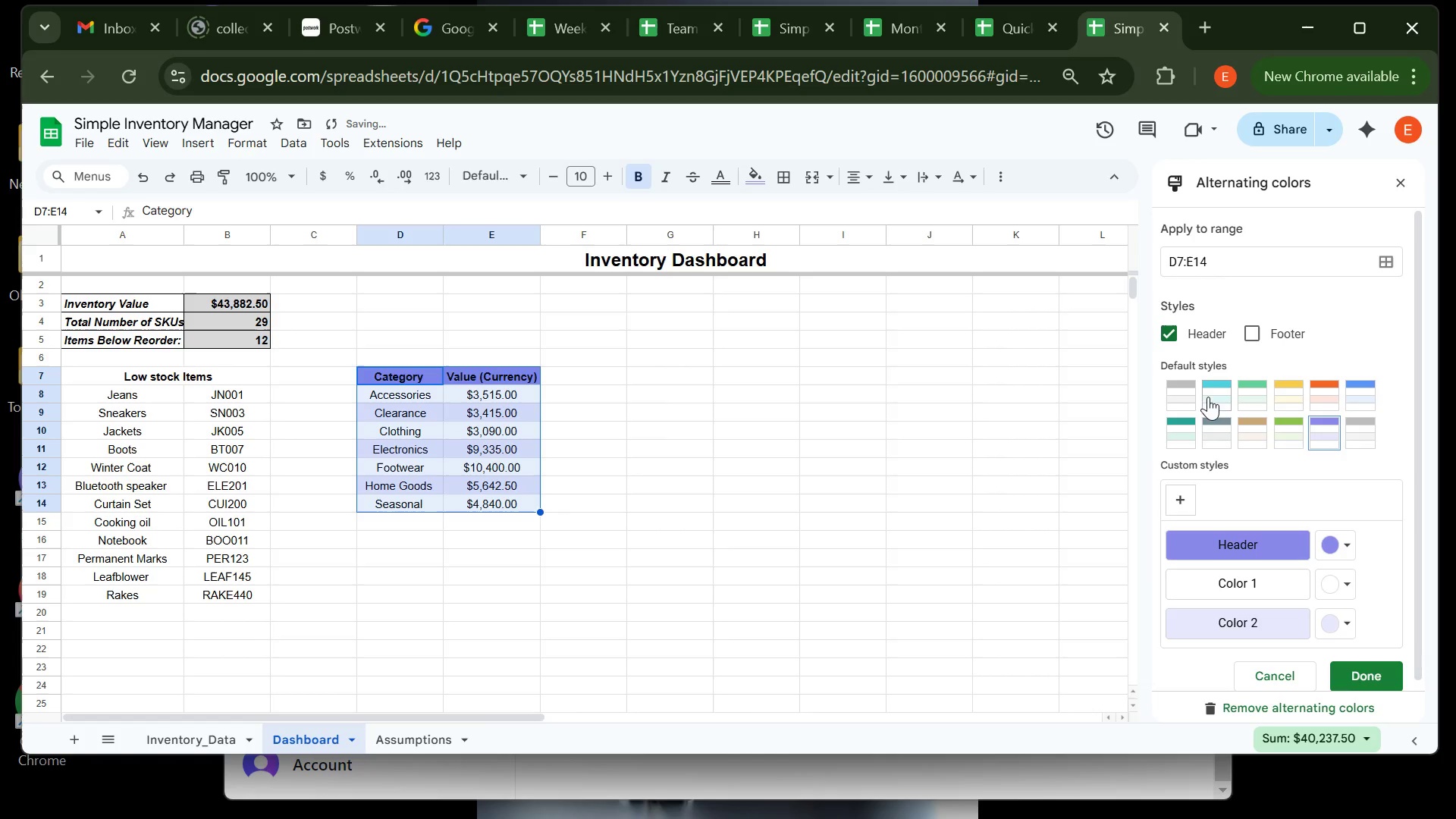 
left_click([1220, 400])
 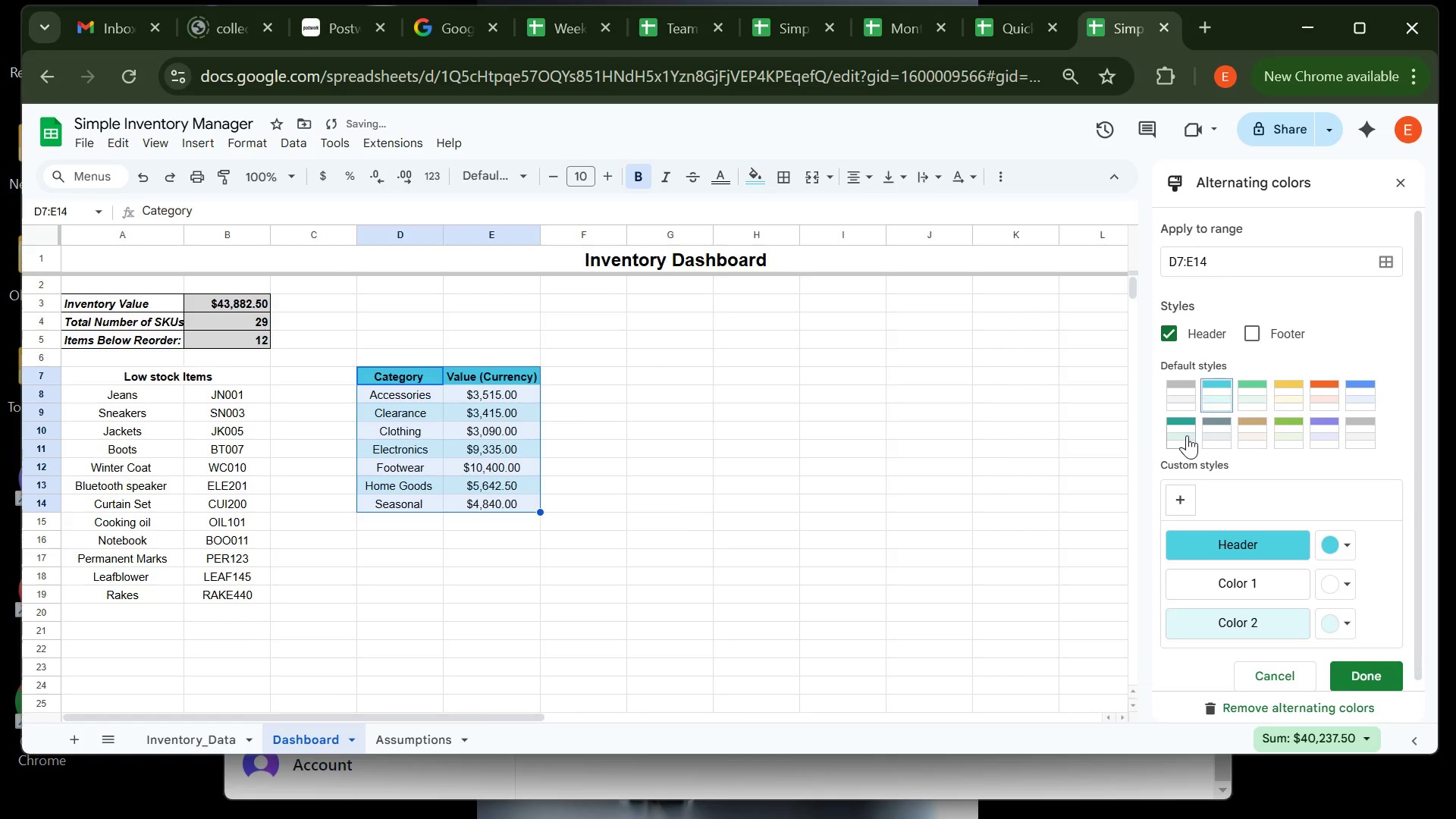 
left_click([1188, 435])
 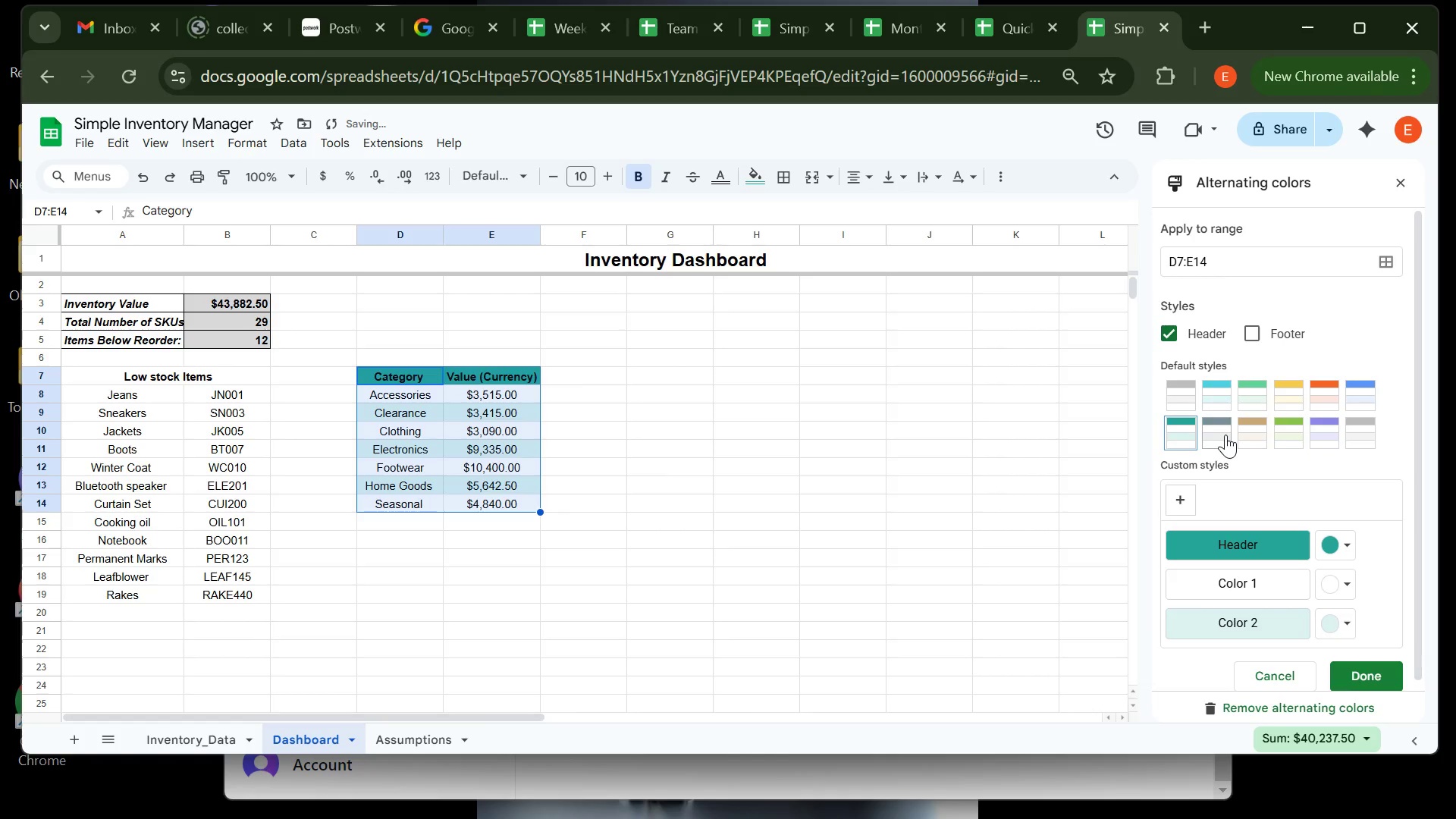 
left_click([1225, 435])
 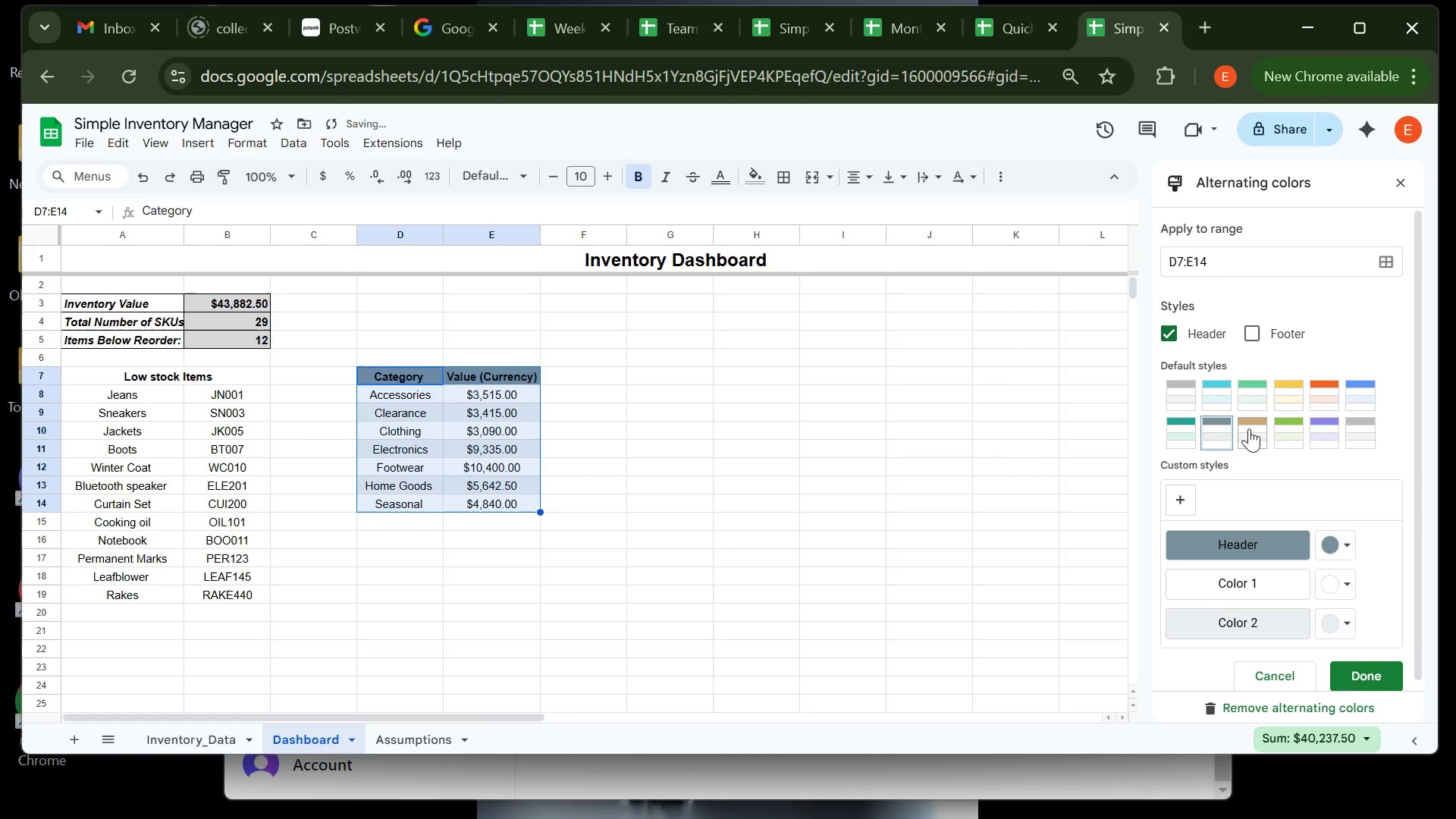 
left_click([1249, 428])
 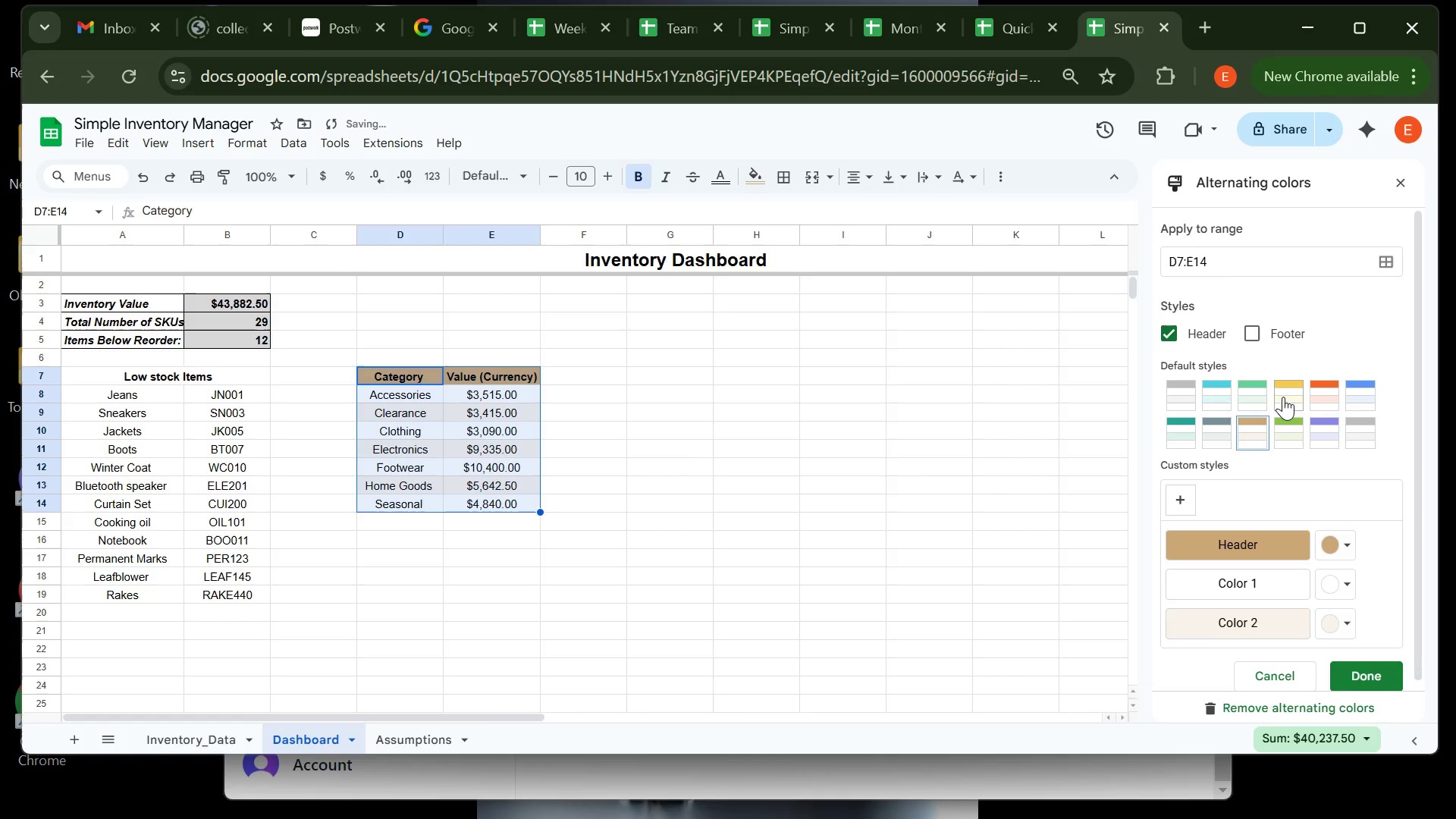 
left_click([1283, 397])
 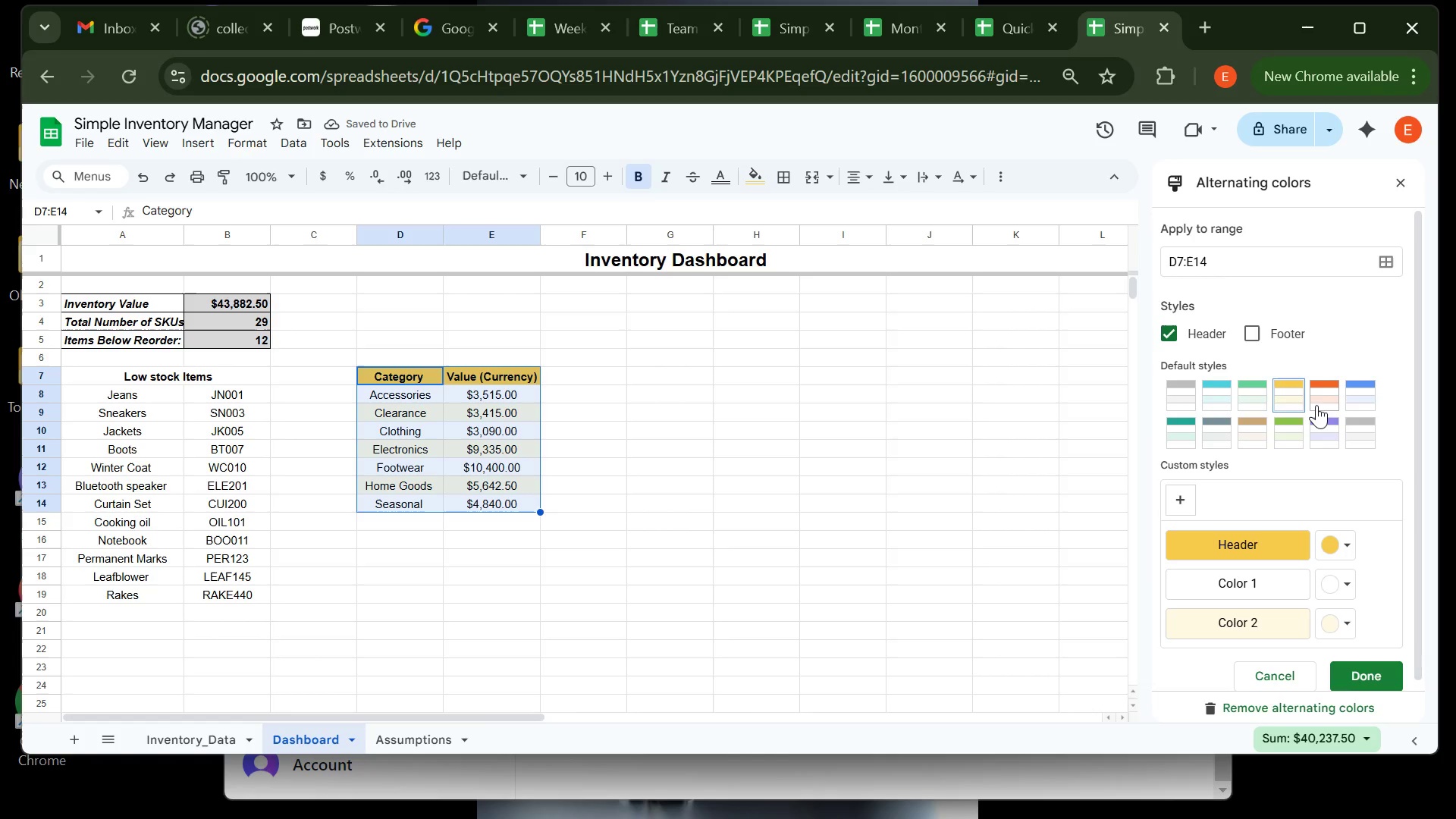 
left_click([1296, 425])
 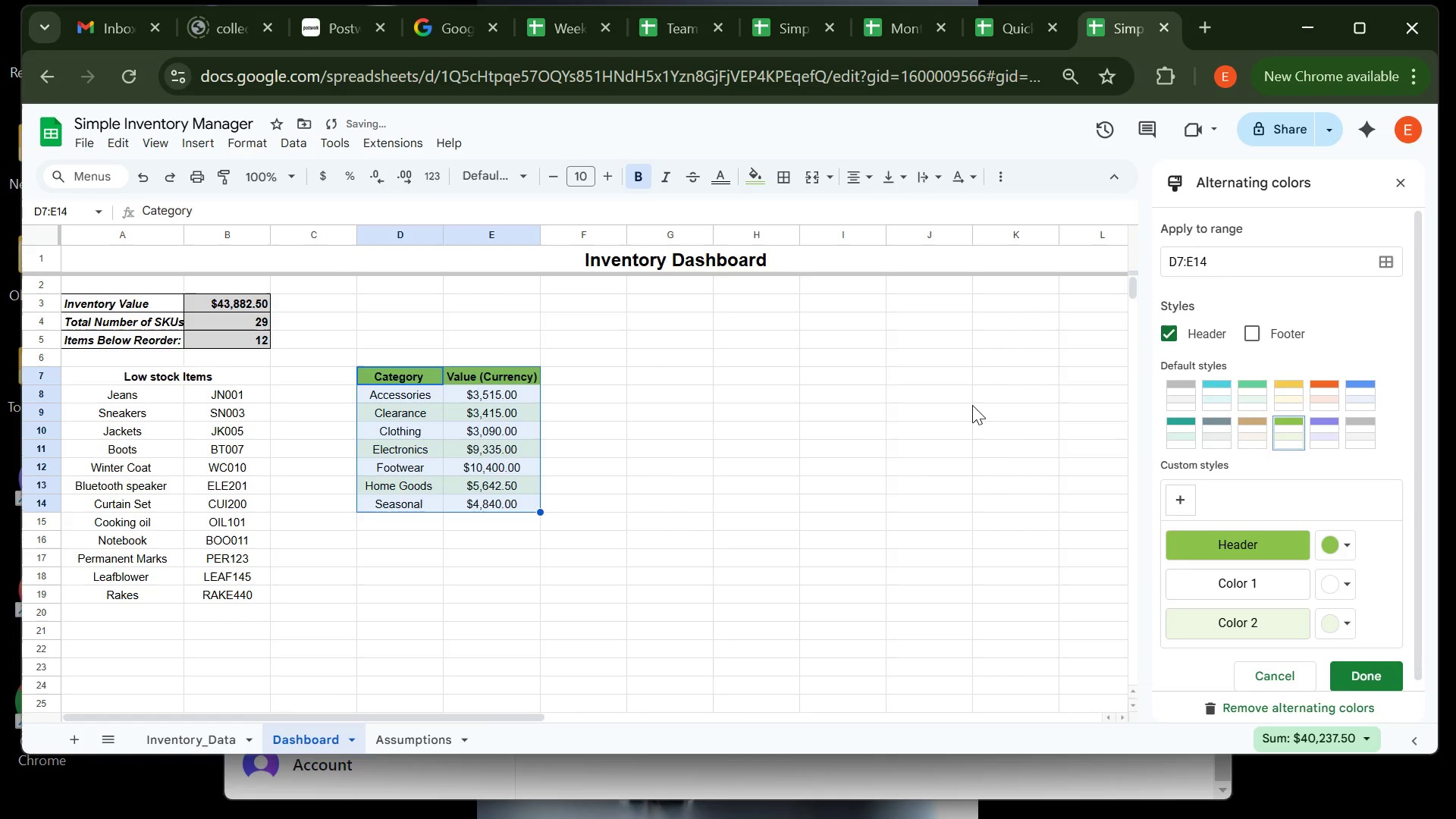 
left_click([972, 405])
 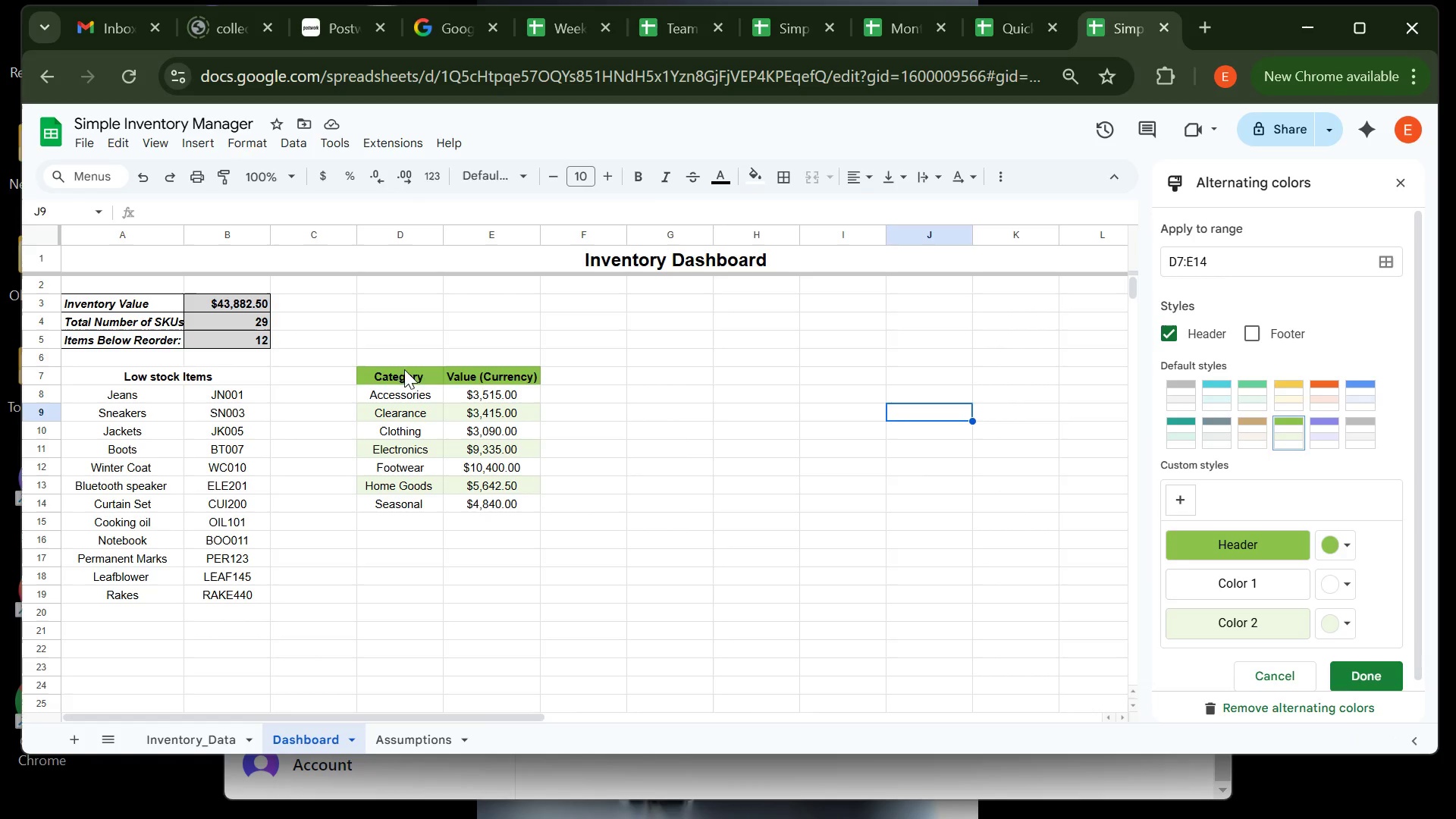 
left_click_drag(start_coordinate=[403, 374], to_coordinate=[475, 505])
 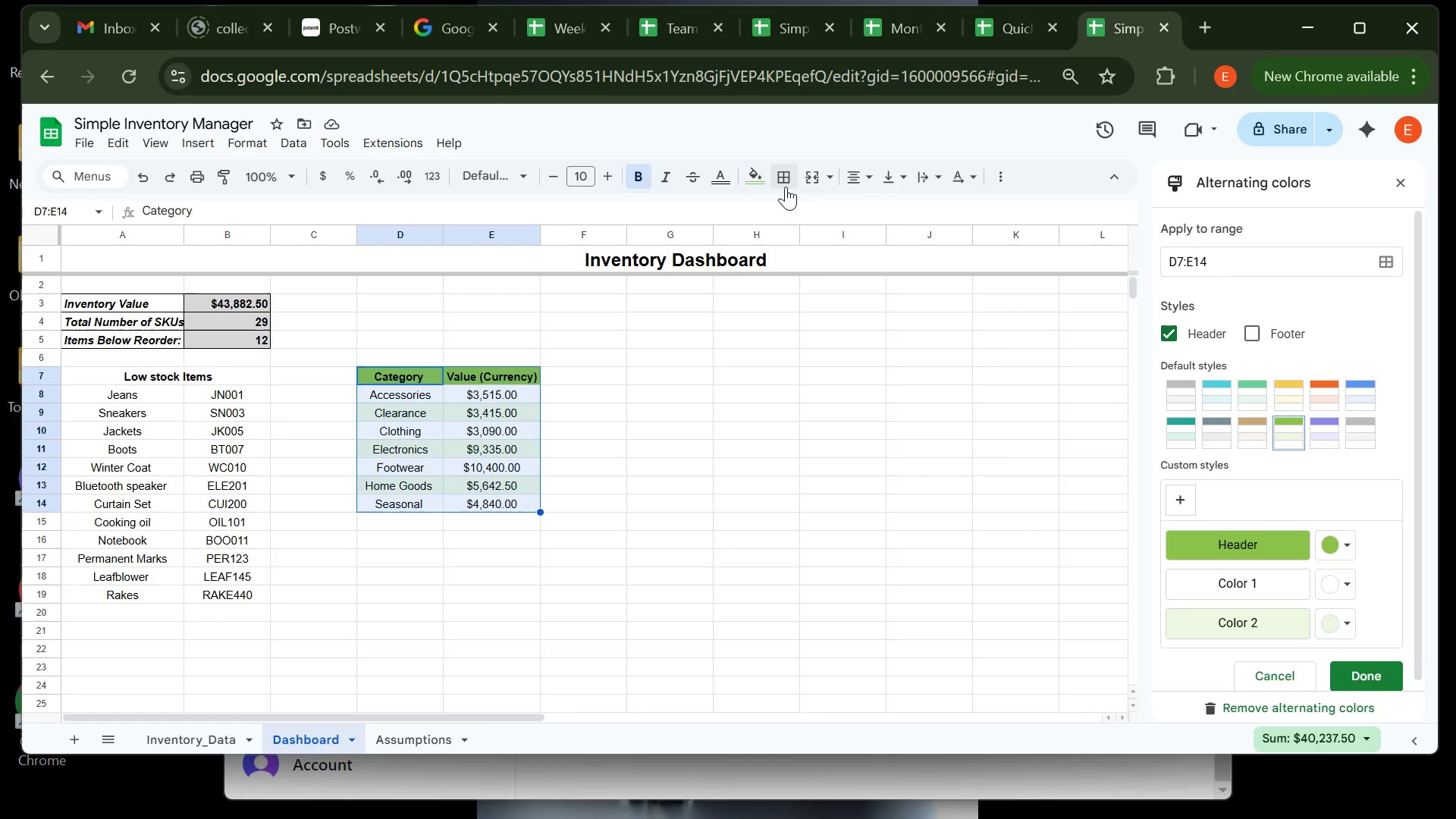 
left_click([786, 186])
 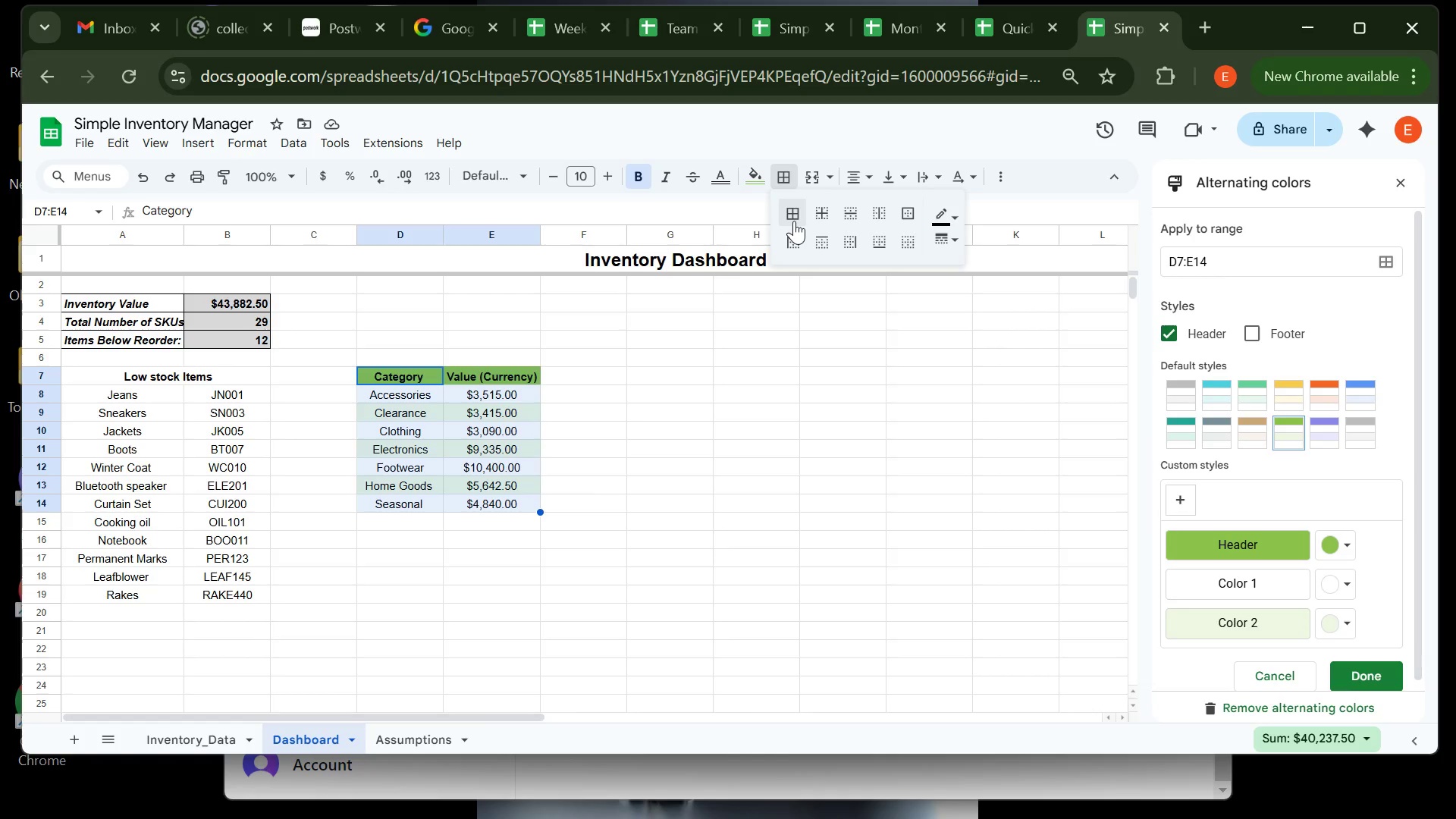 
left_click([794, 221])
 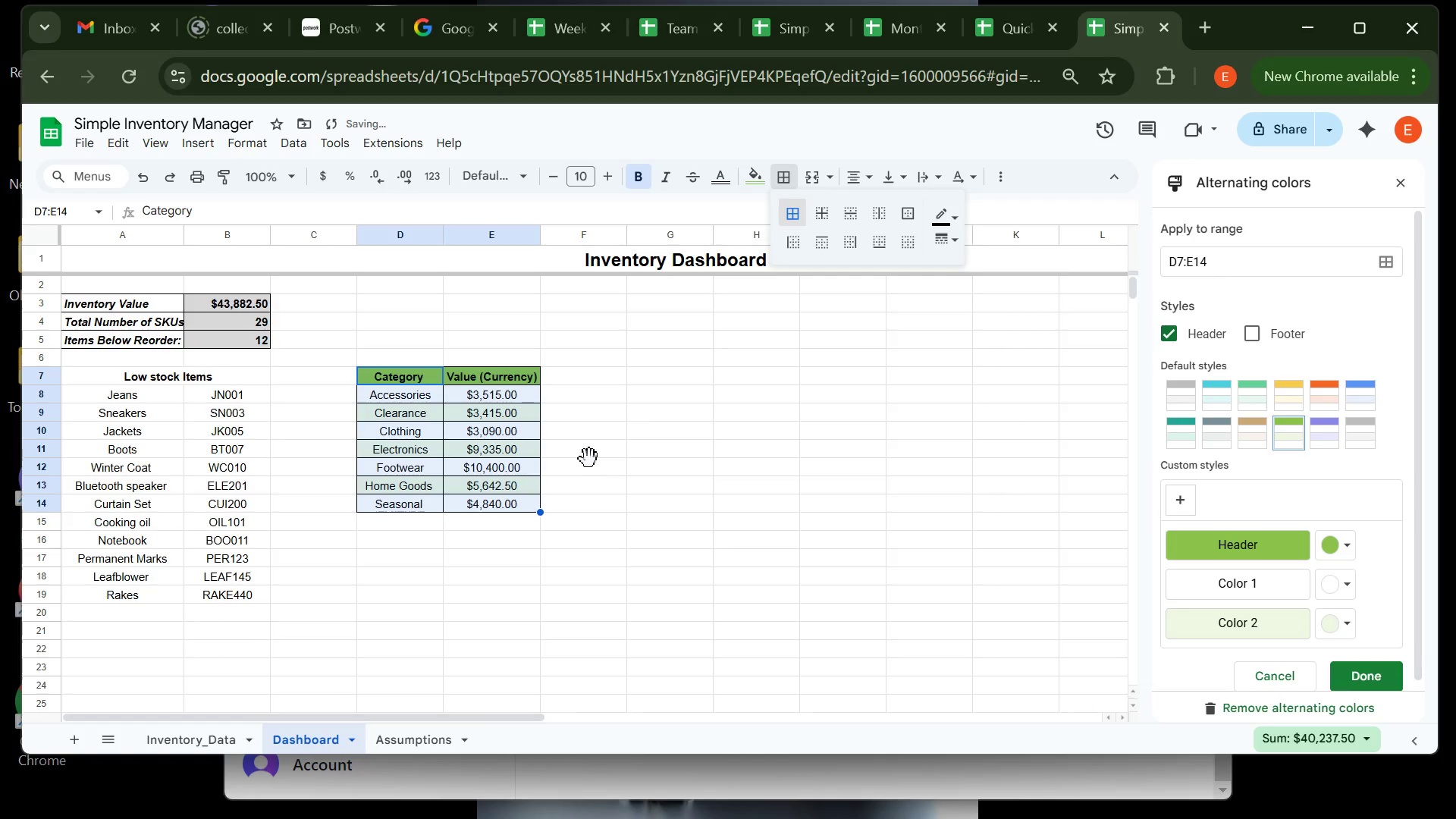 
left_click([589, 459])
 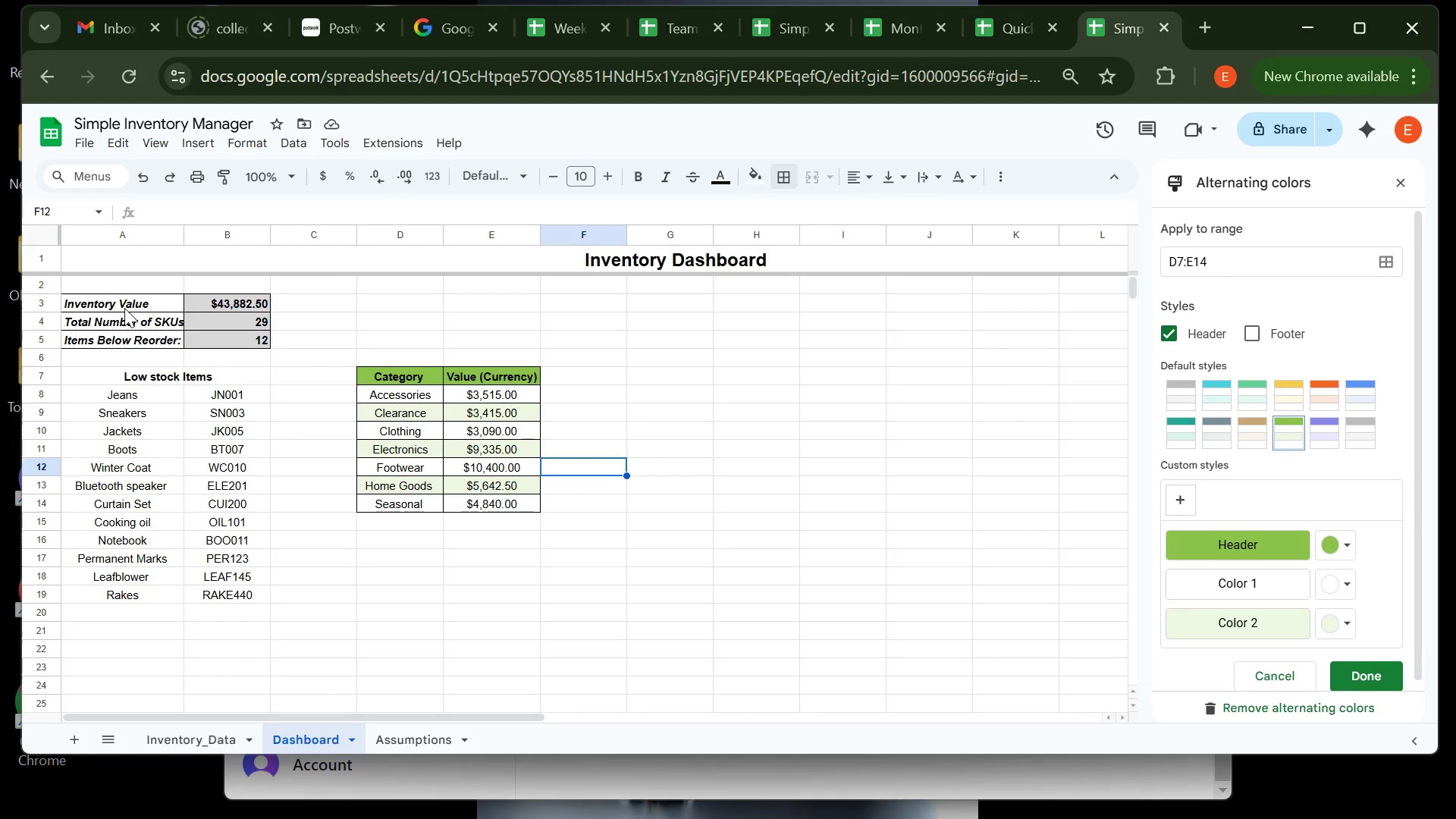 
wait(9.79)
 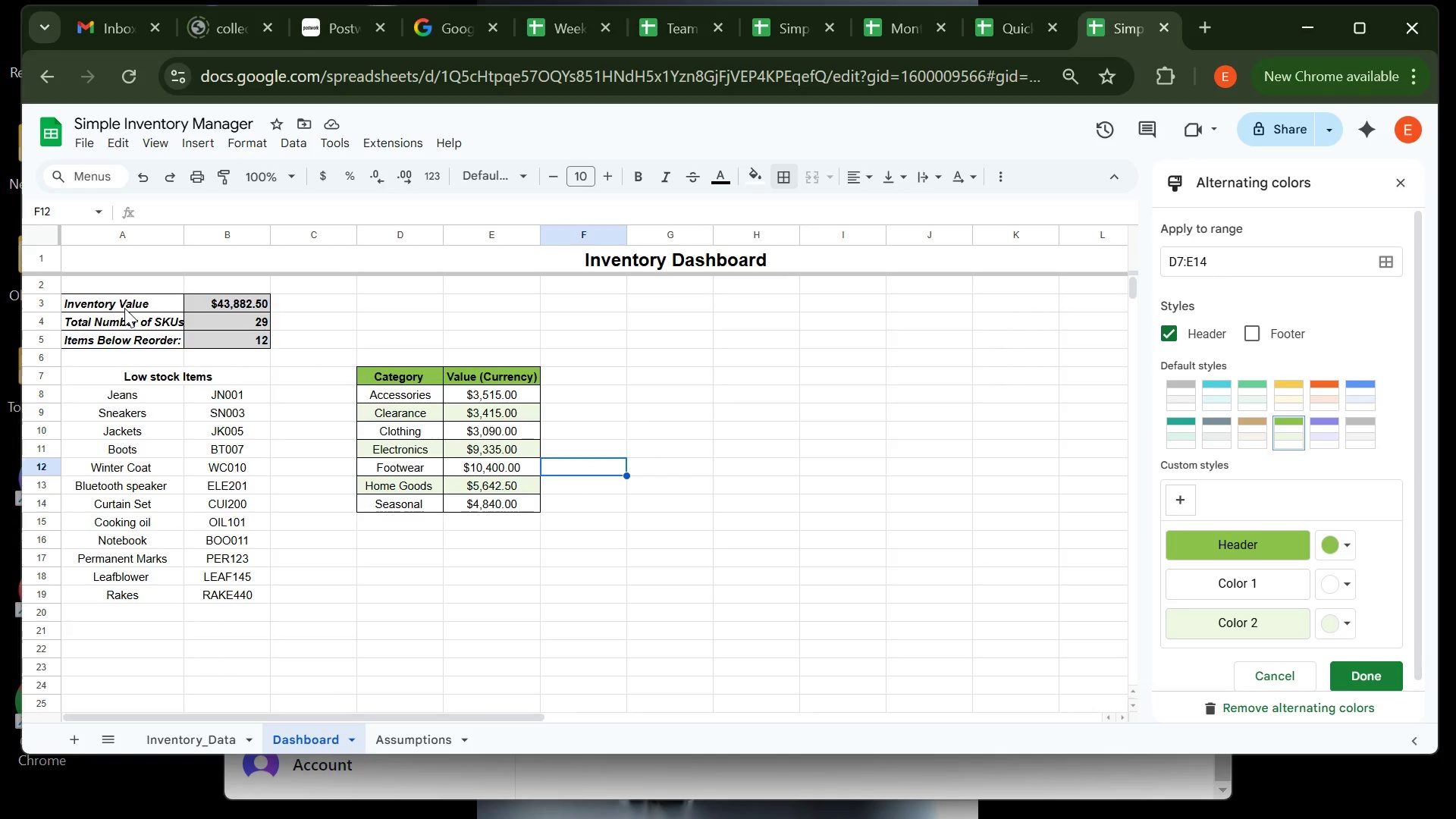 
left_click_drag(start_coordinate=[208, 300], to_coordinate=[212, 340])
 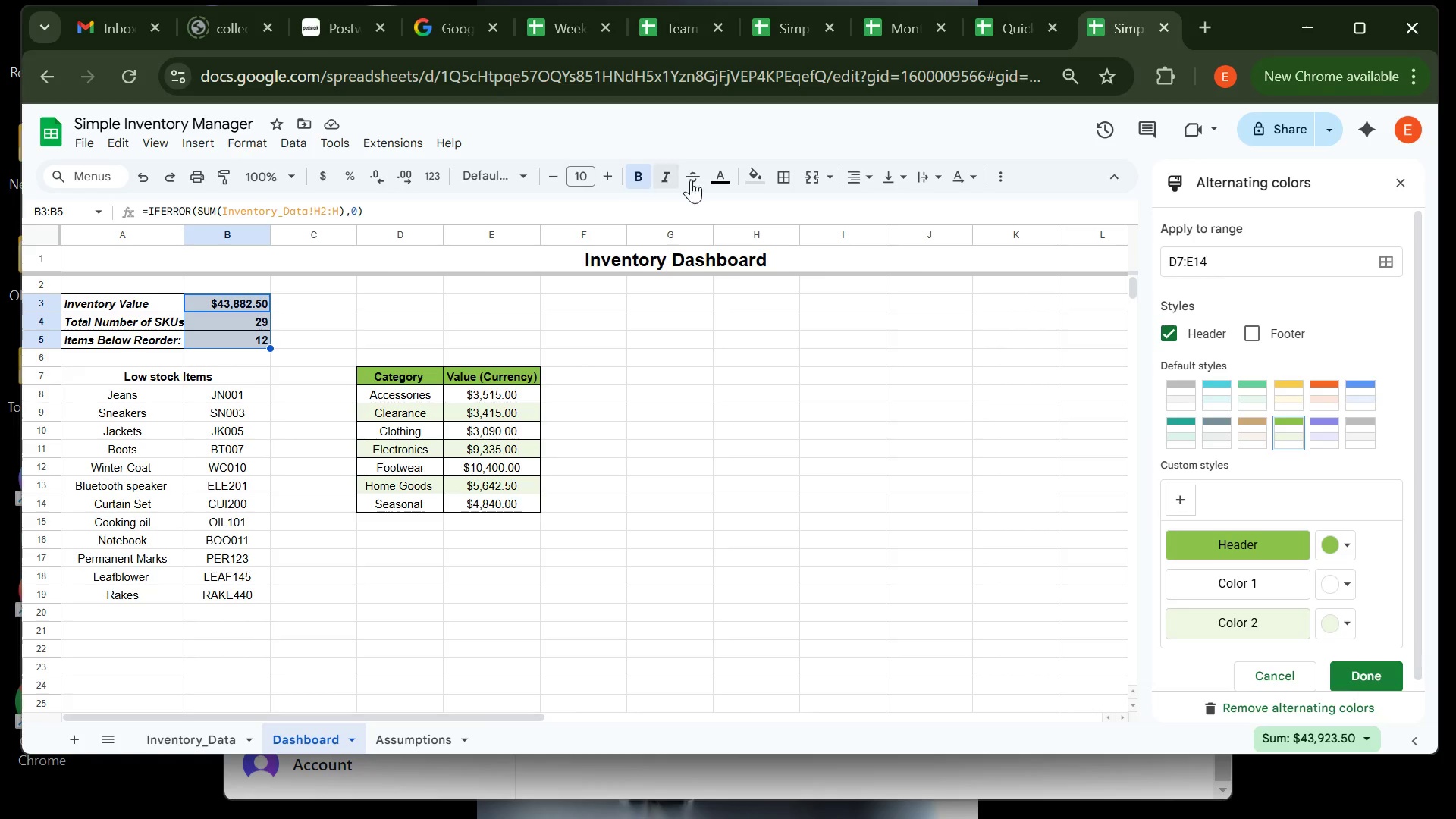 
left_click([758, 180])
 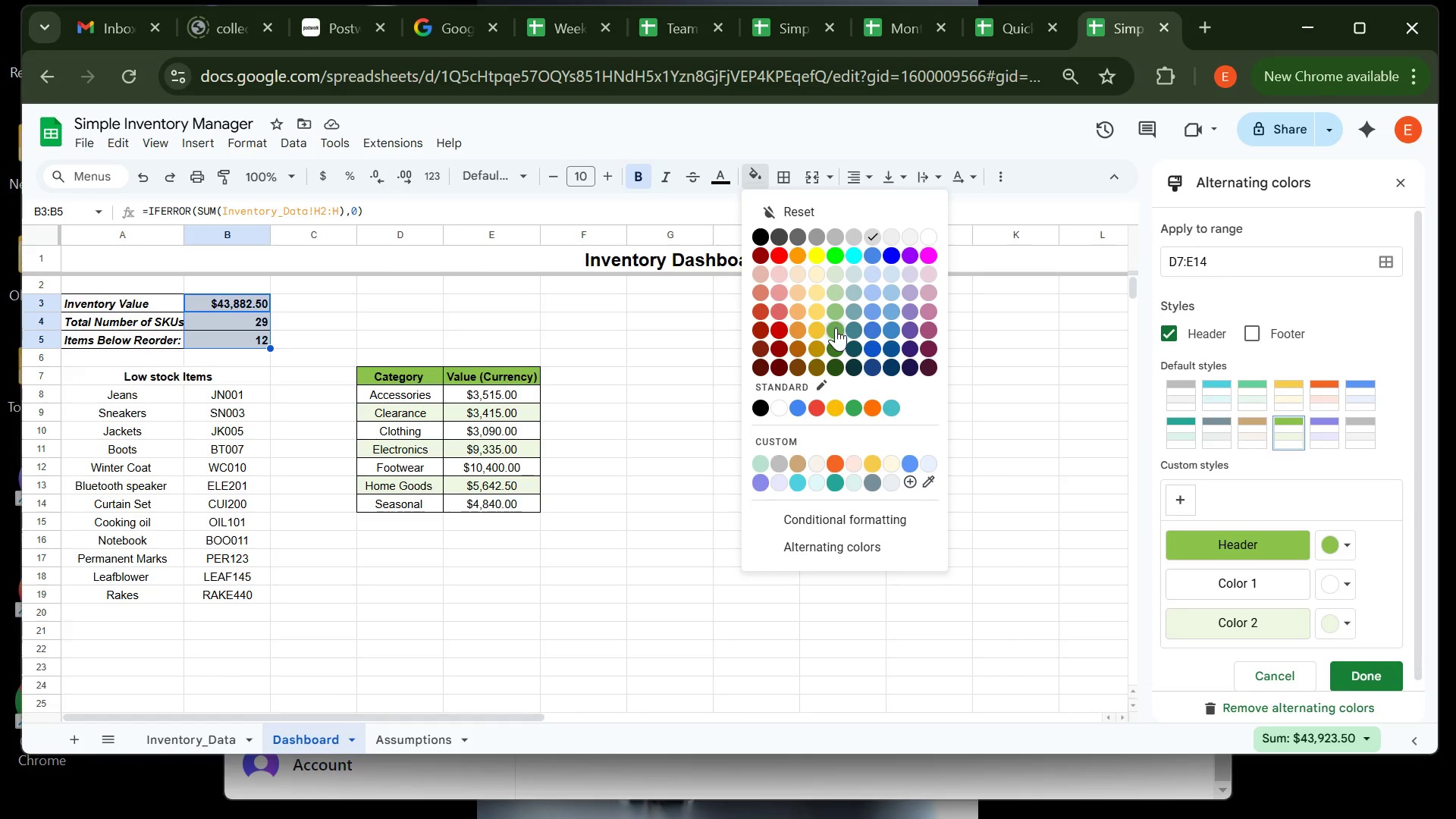 
left_click([839, 293])
 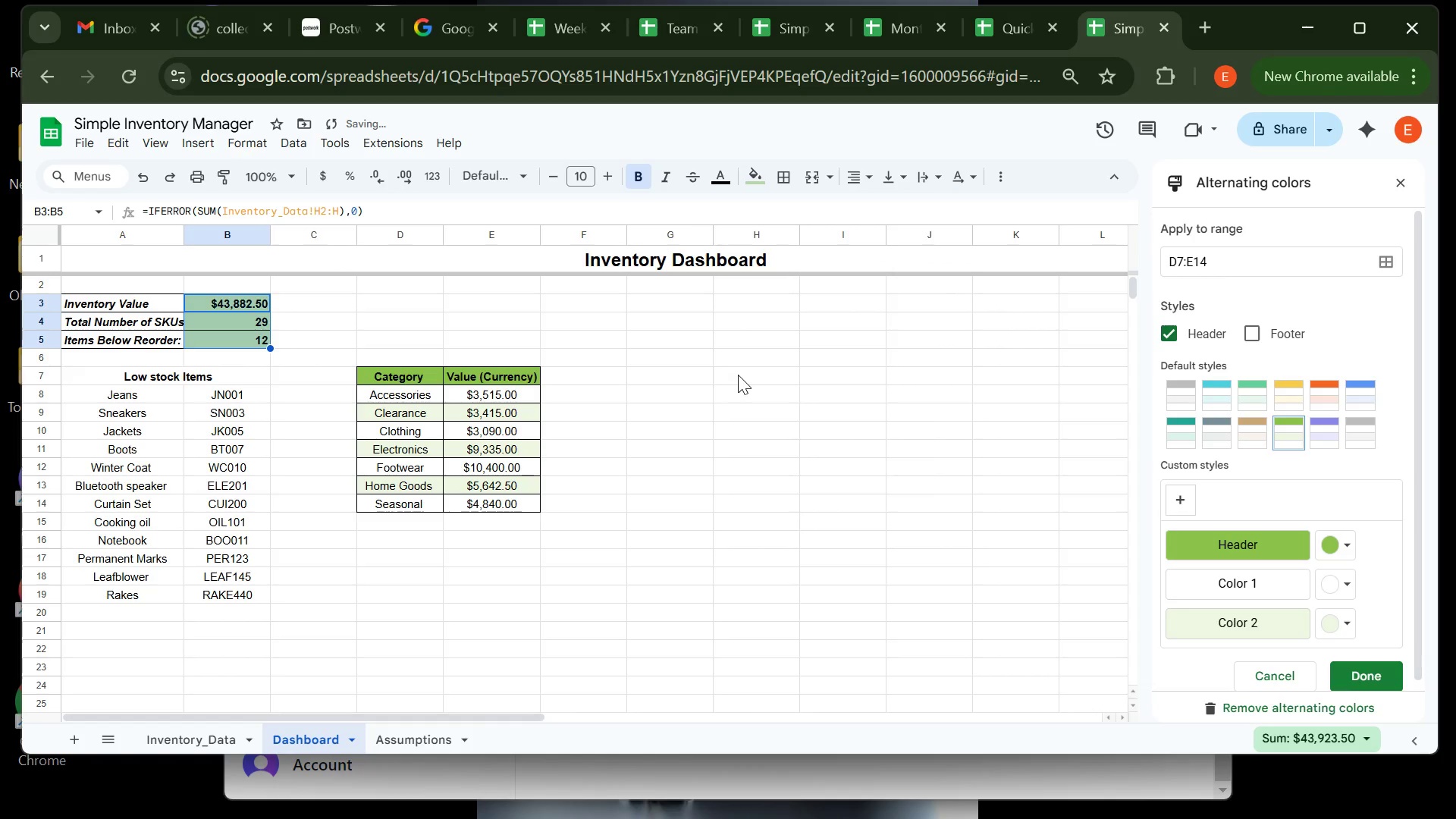 
left_click([738, 375])
 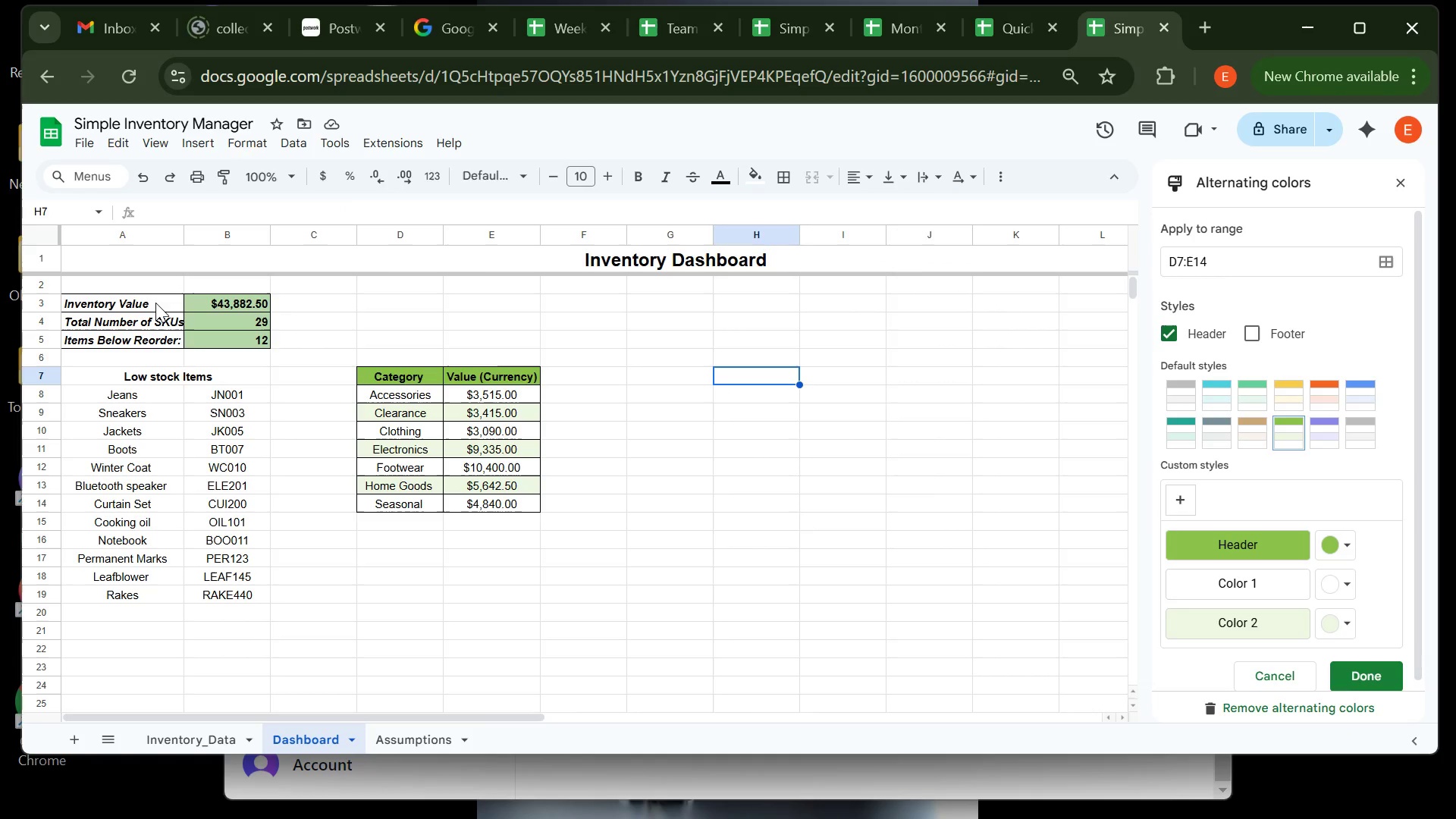 
wait(8.97)
 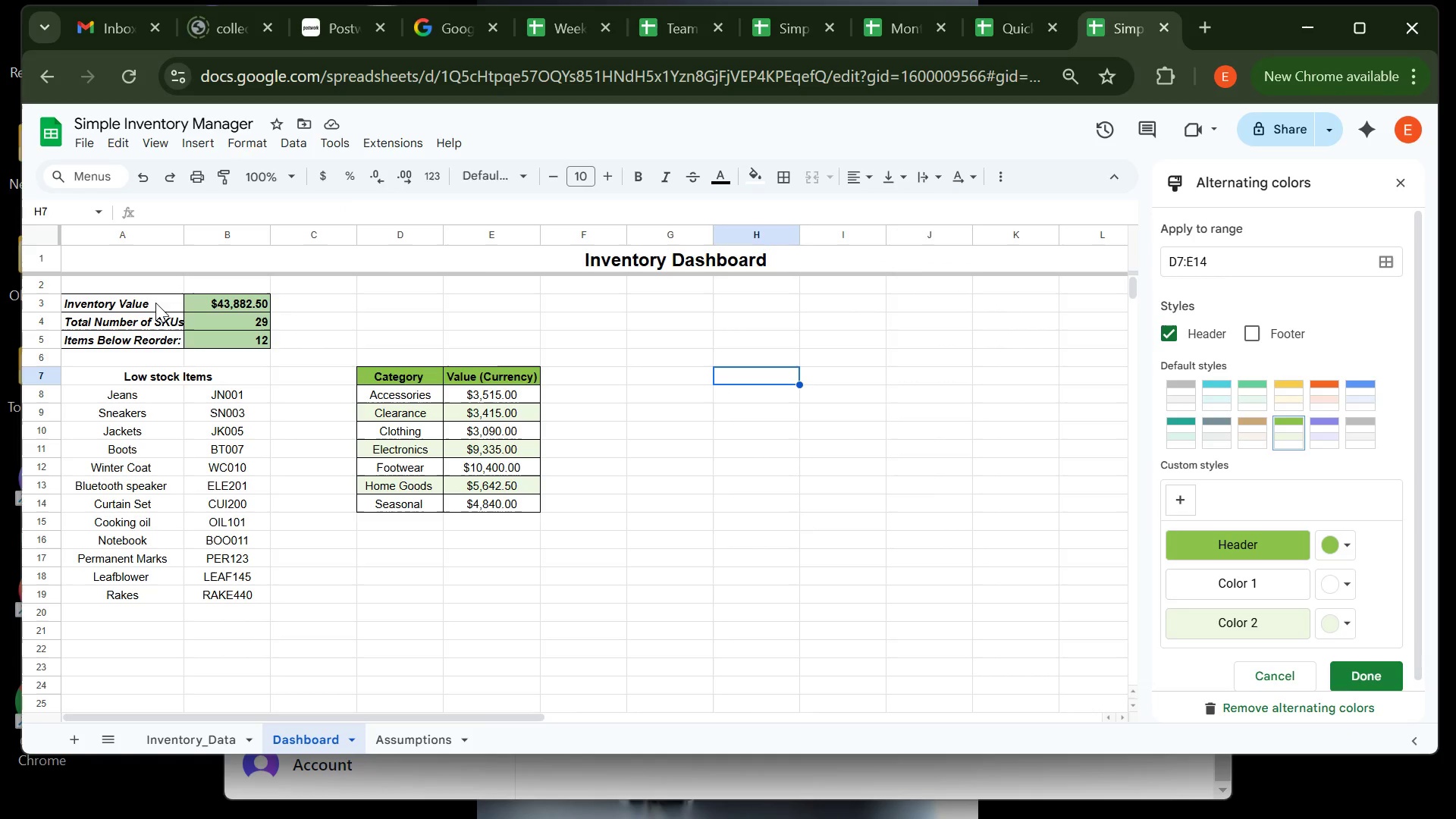 
left_click_drag(start_coordinate=[88, 374], to_coordinate=[96, 374])
 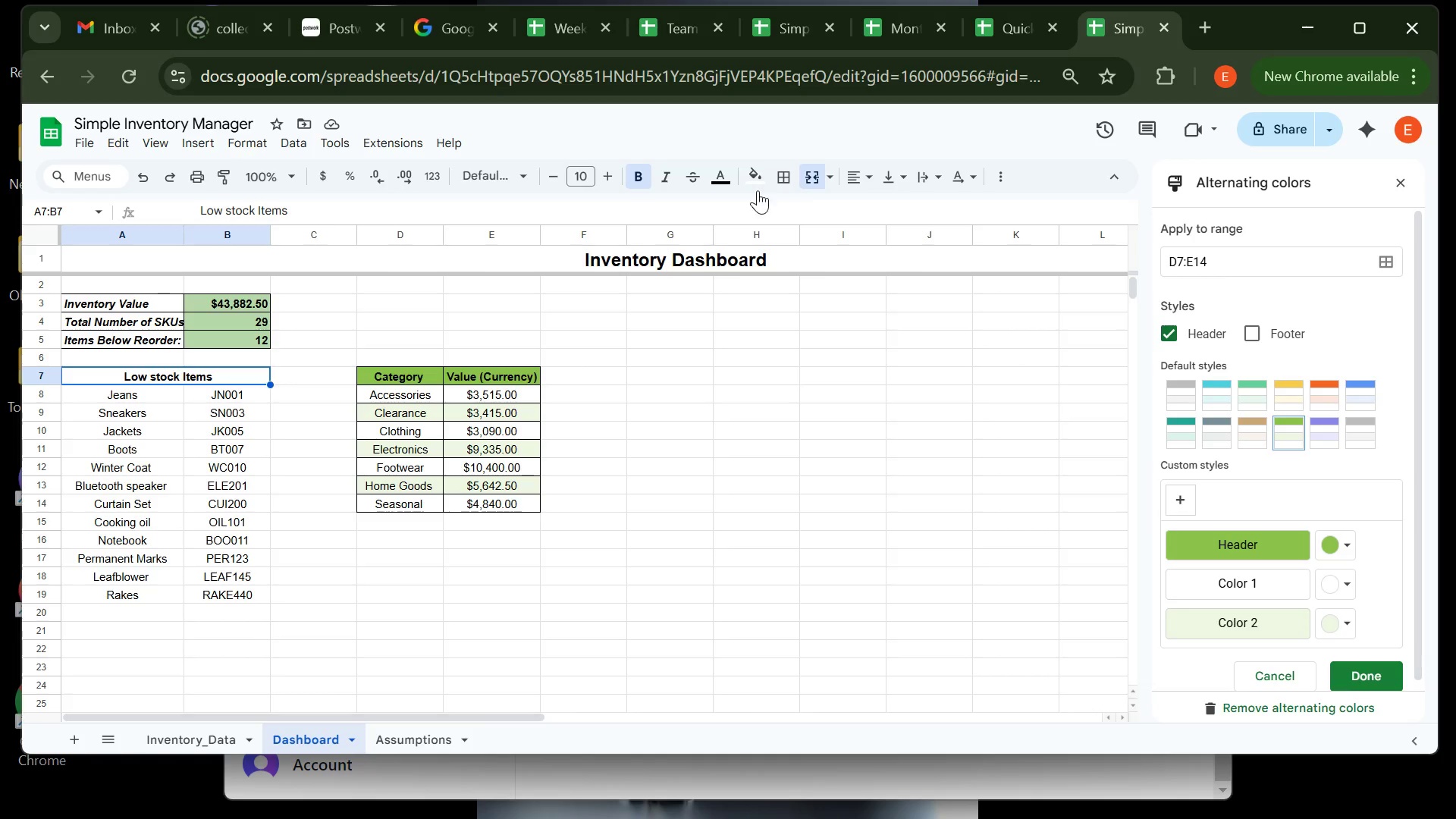 
left_click([759, 184])
 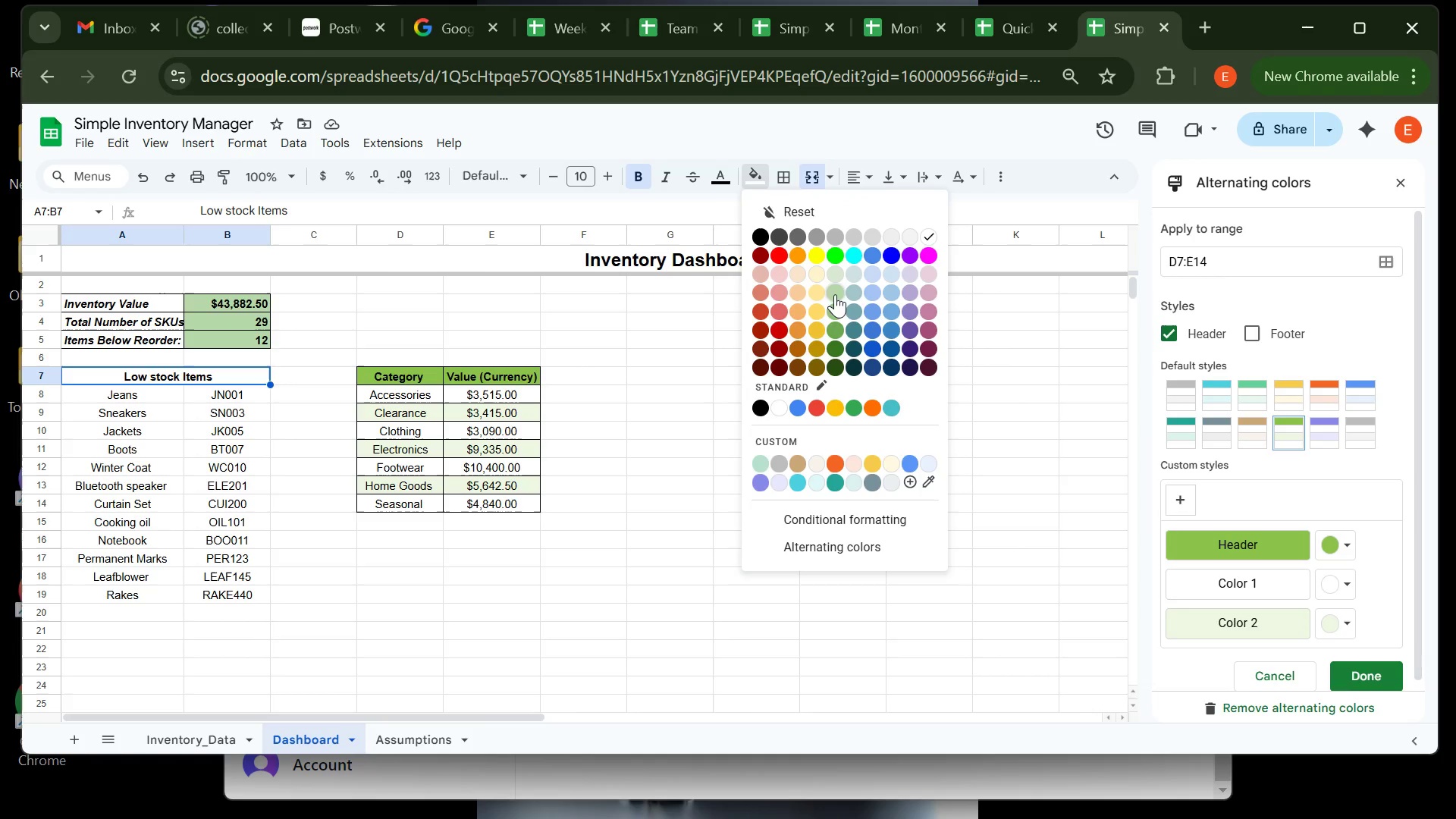 
left_click([836, 292])
 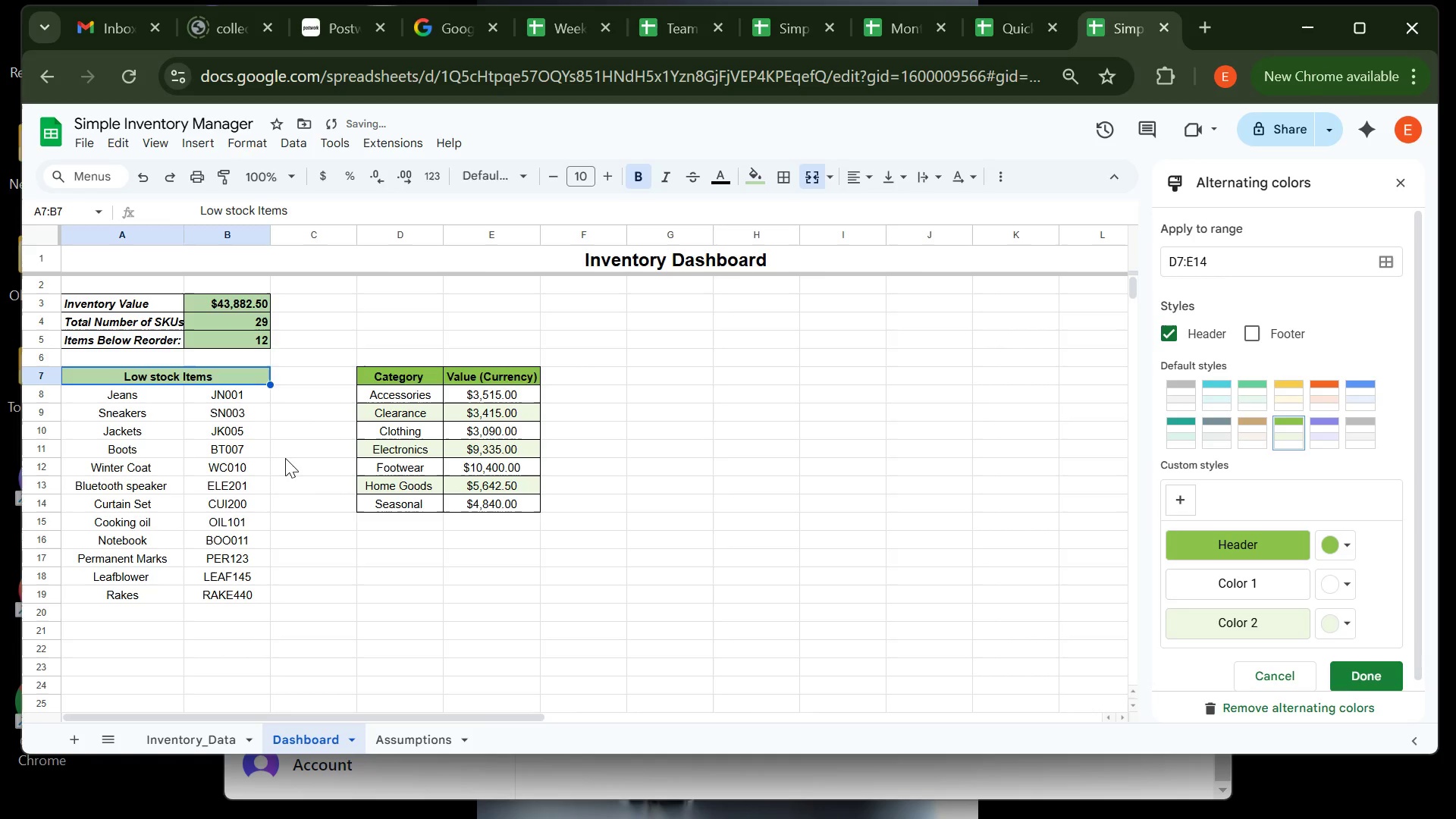 
left_click([281, 445])
 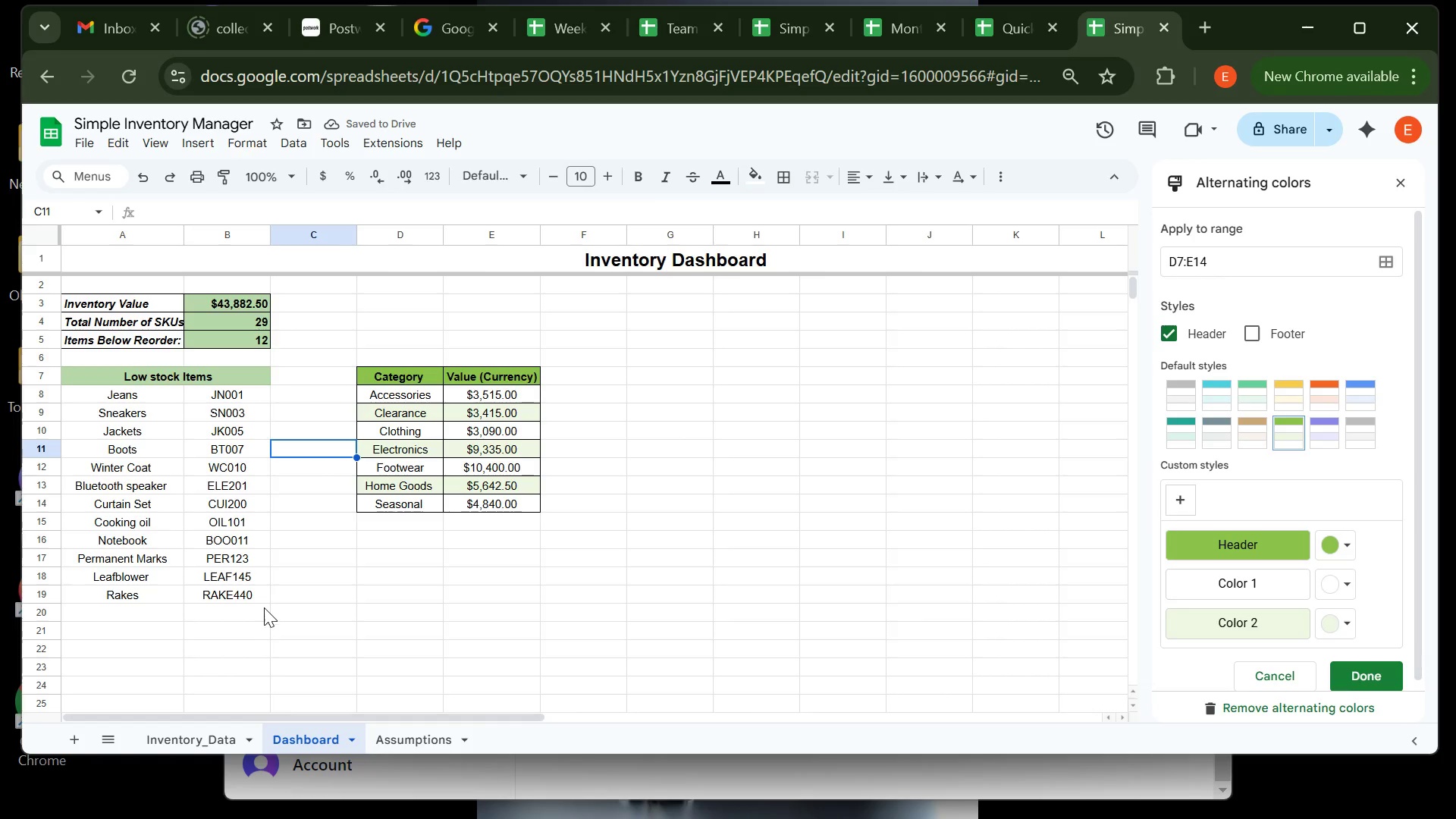 
left_click([267, 608])
 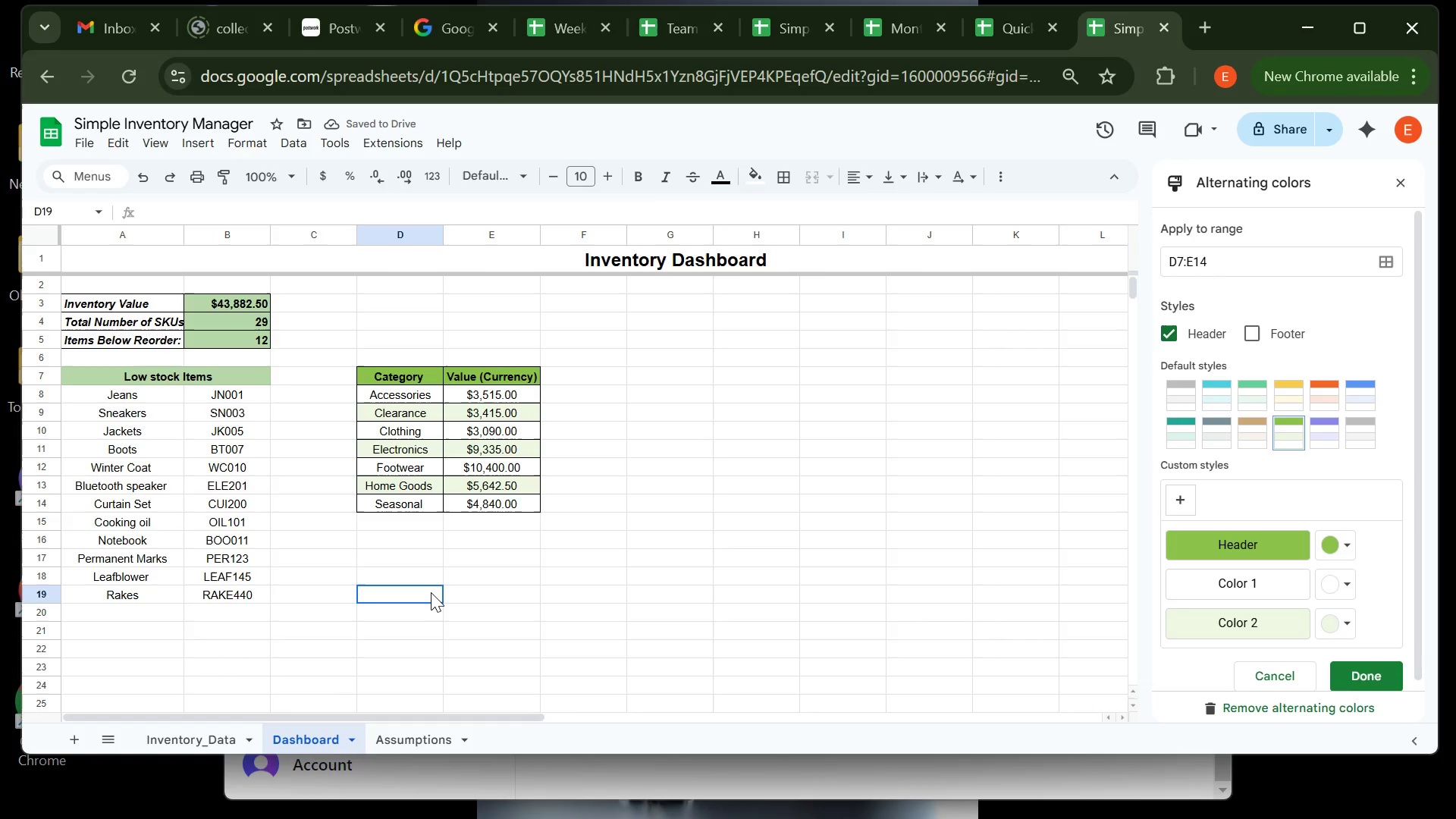 
left_click([431, 592])
 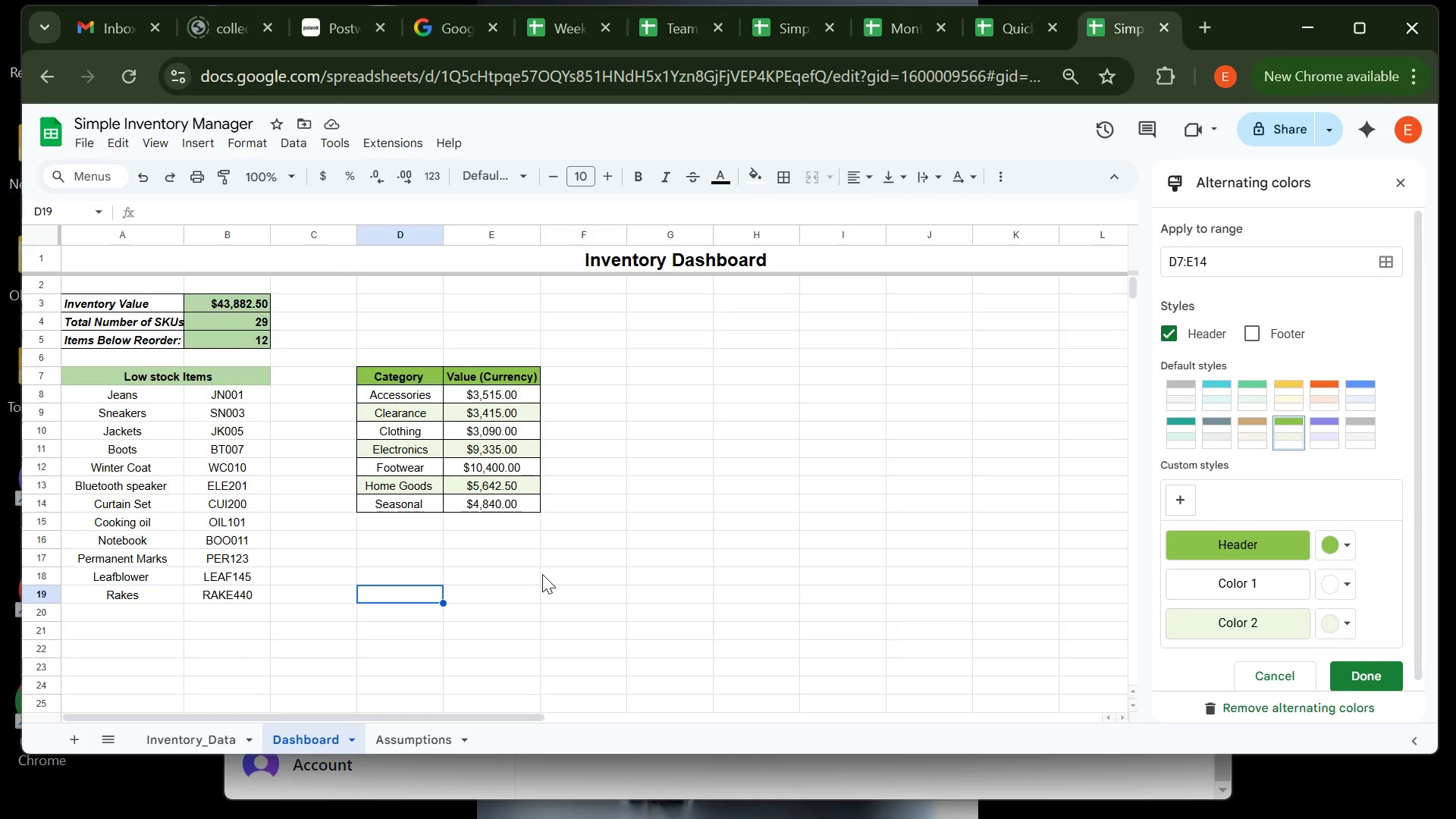 
wait(68.02)
 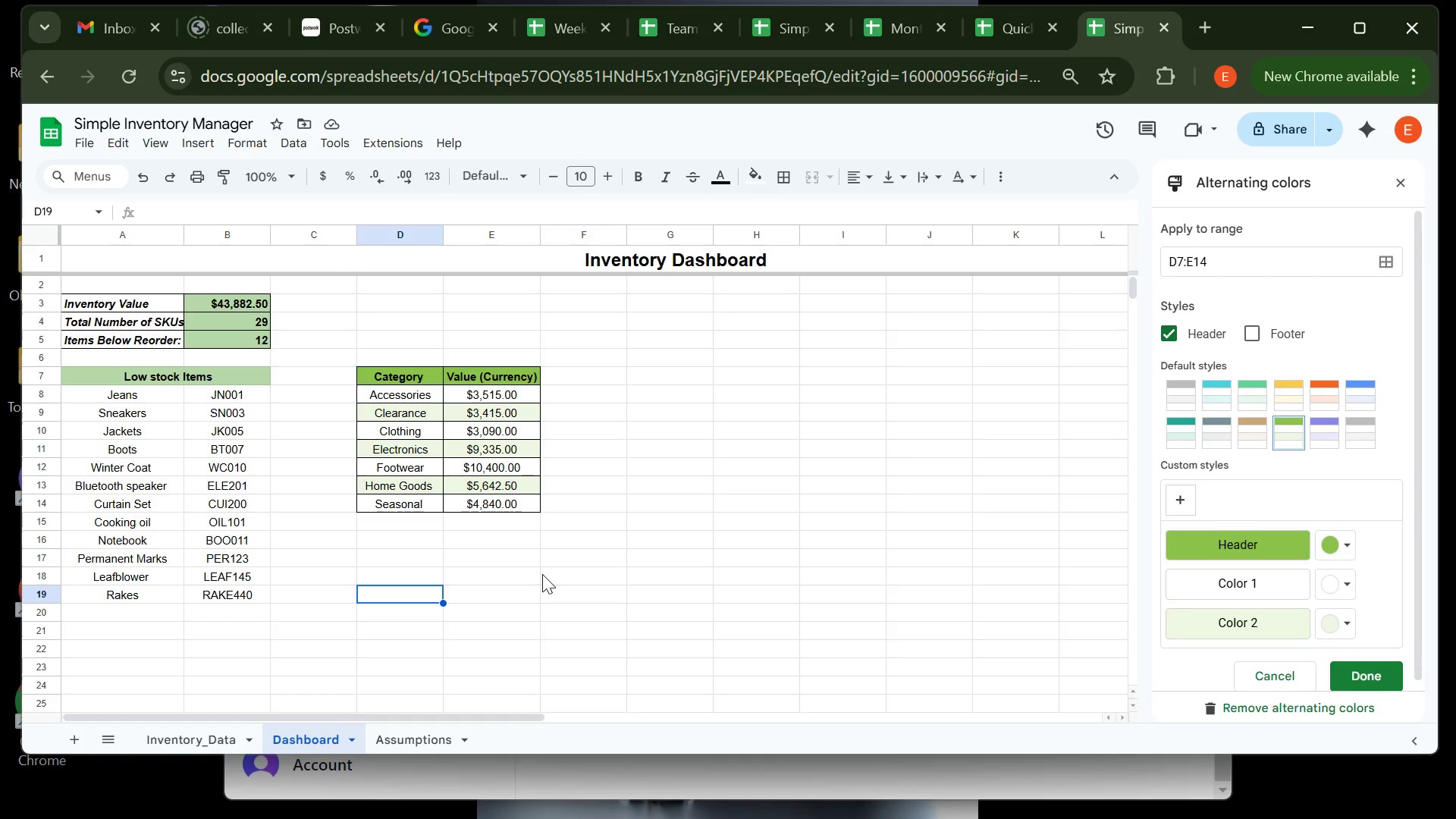 
left_click([184, 739])
 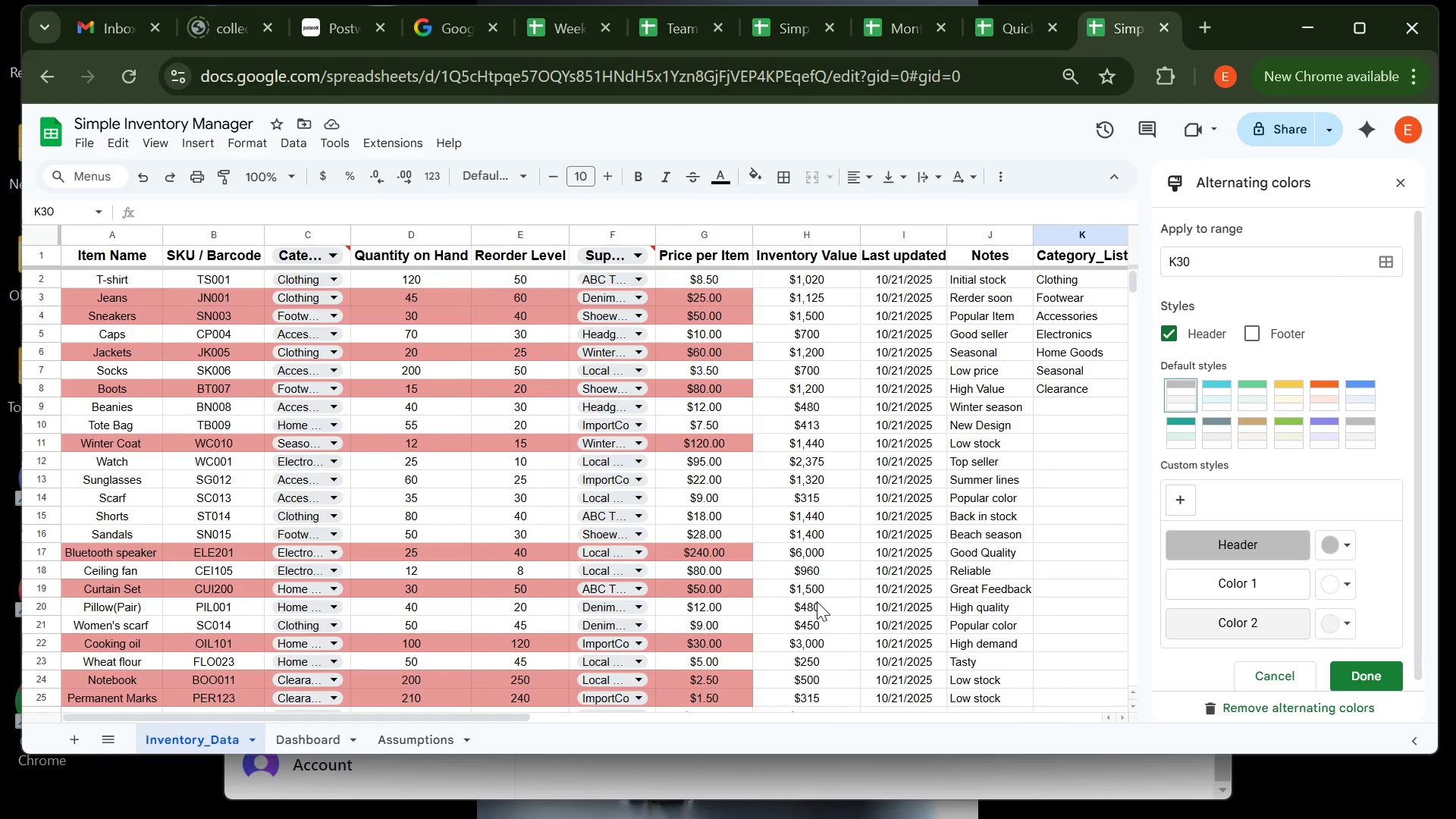 
wait(16.09)
 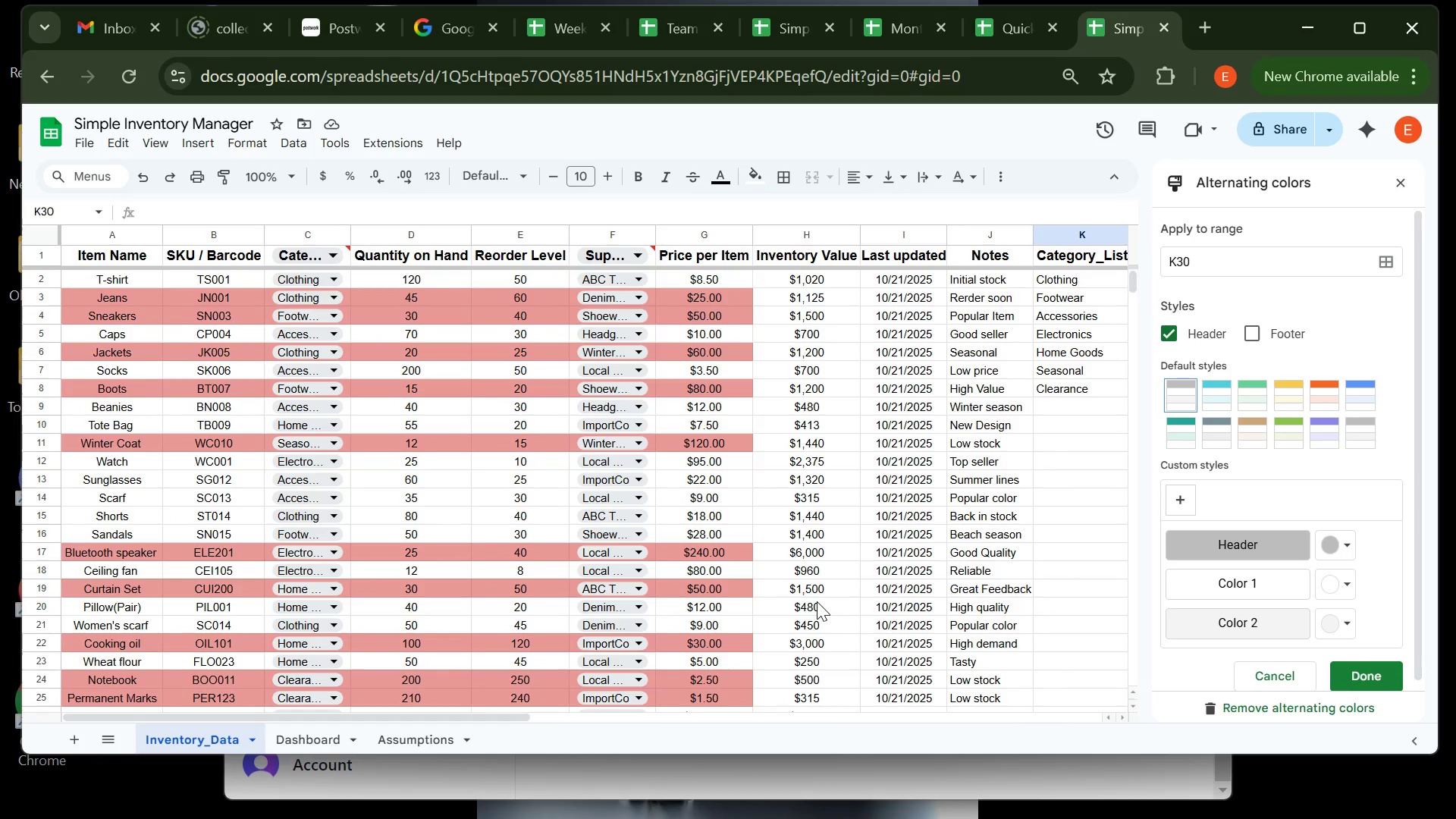 
left_click([297, 730])
 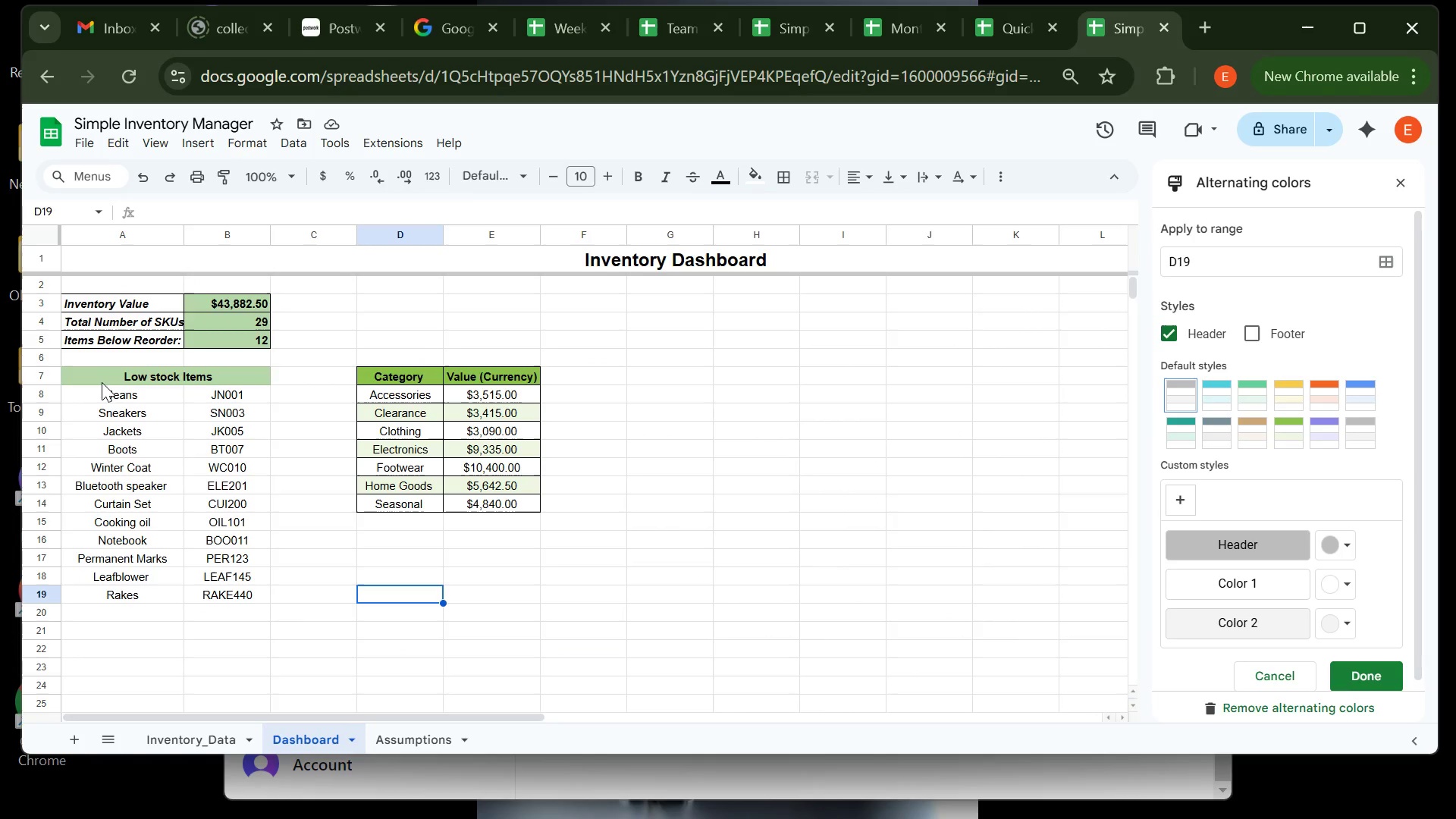 
wait(7.0)
 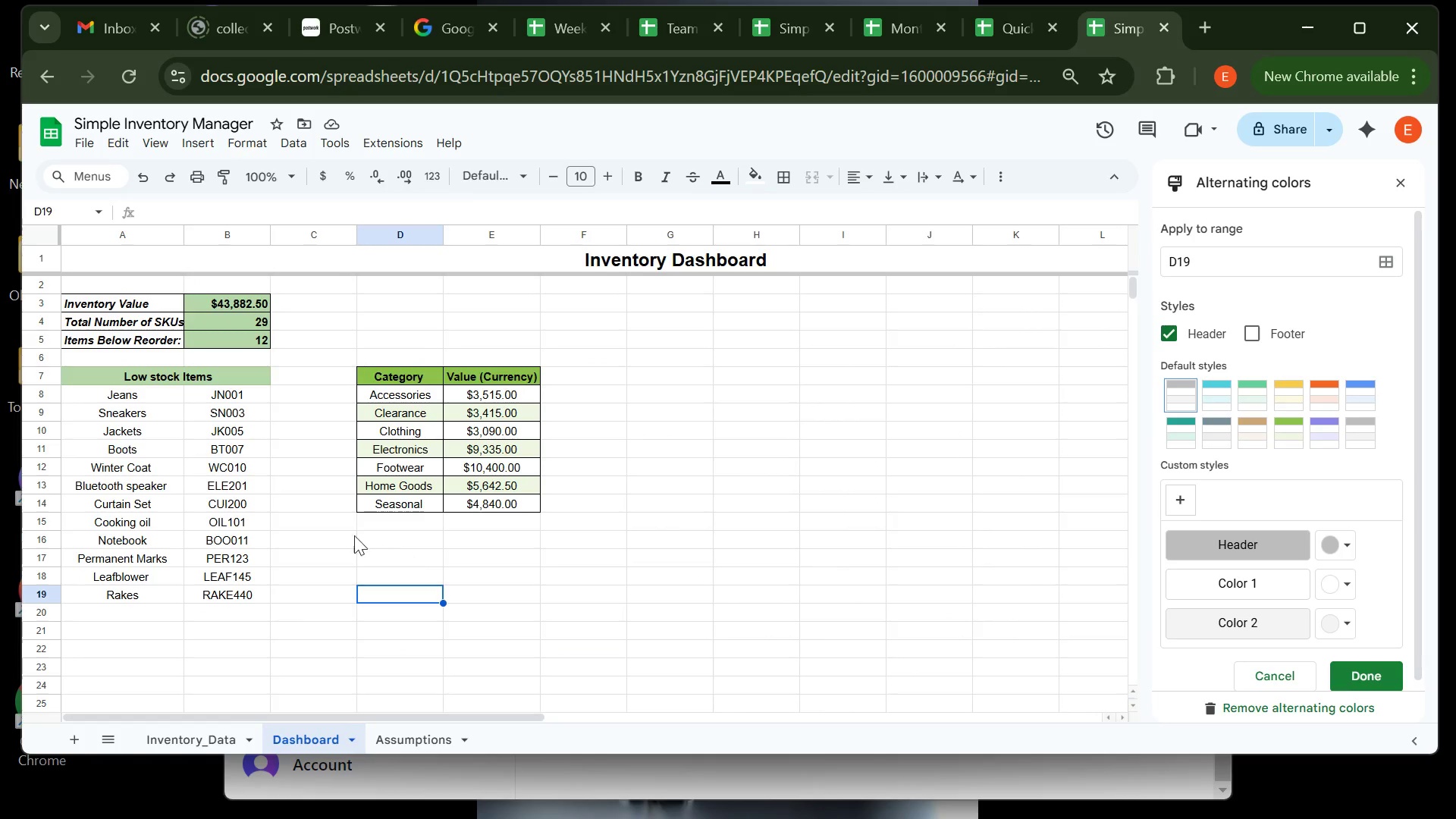 
left_click([172, 735])
 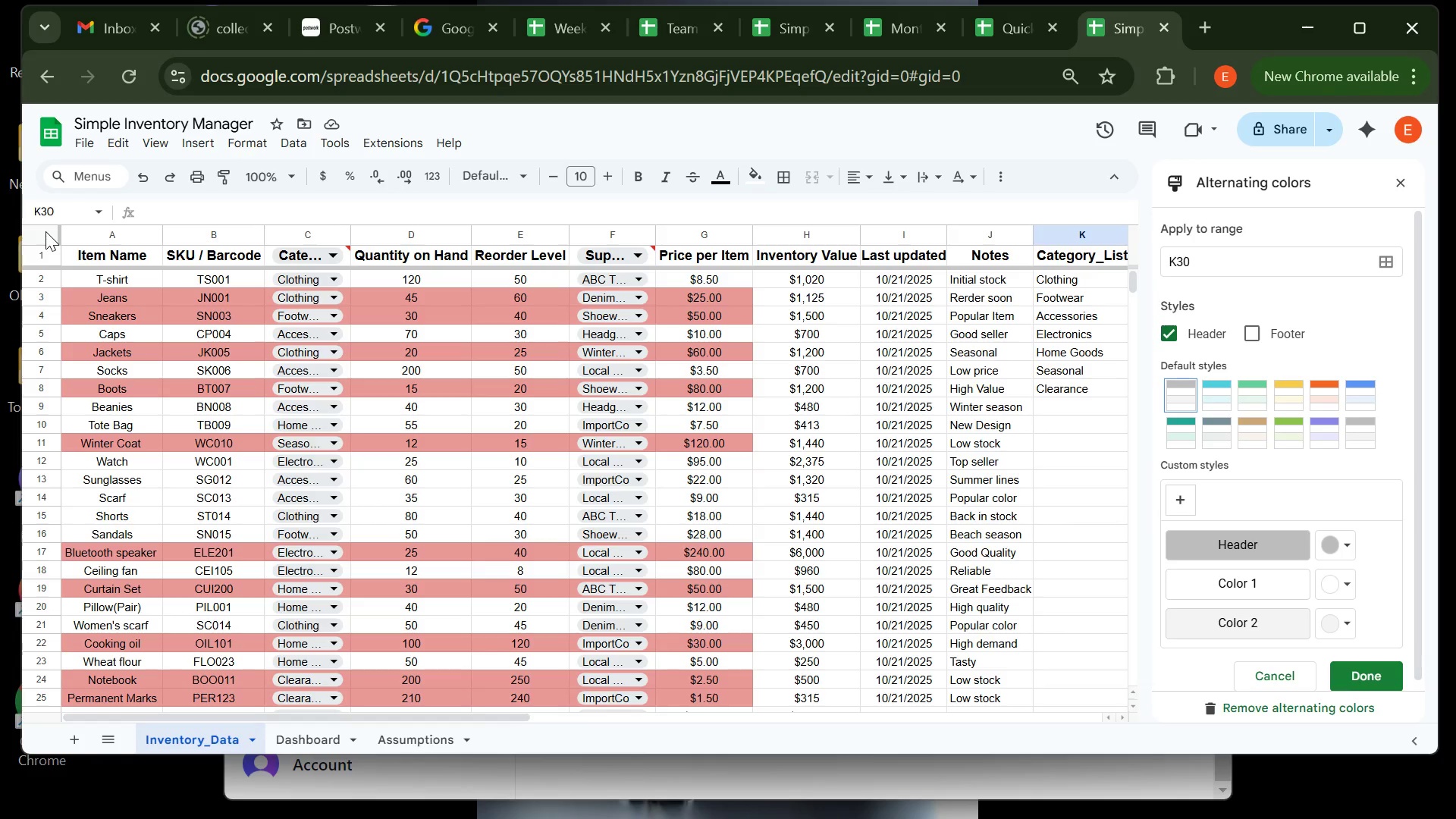 
left_click([46, 231])
 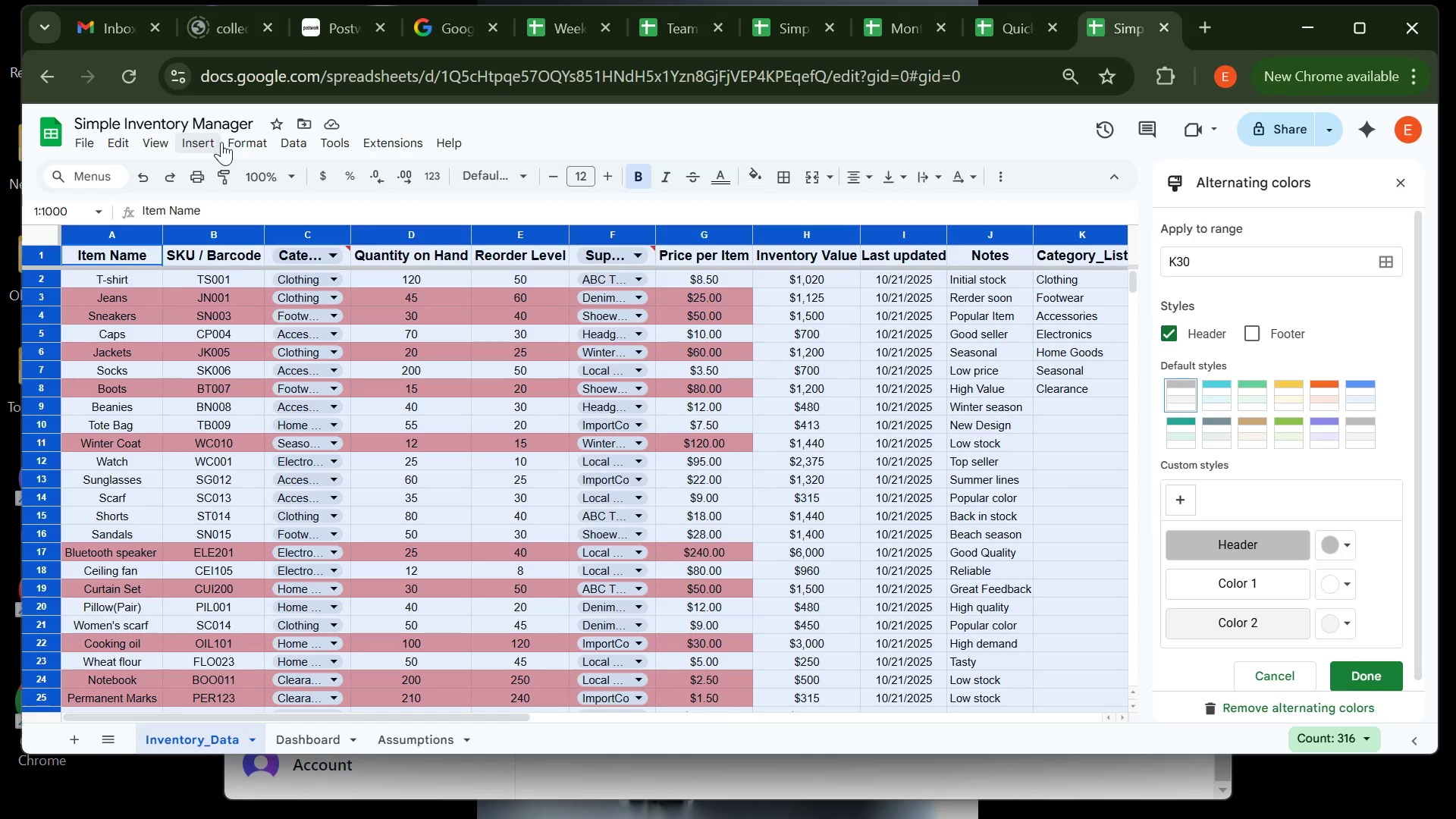 
left_click([243, 140])
 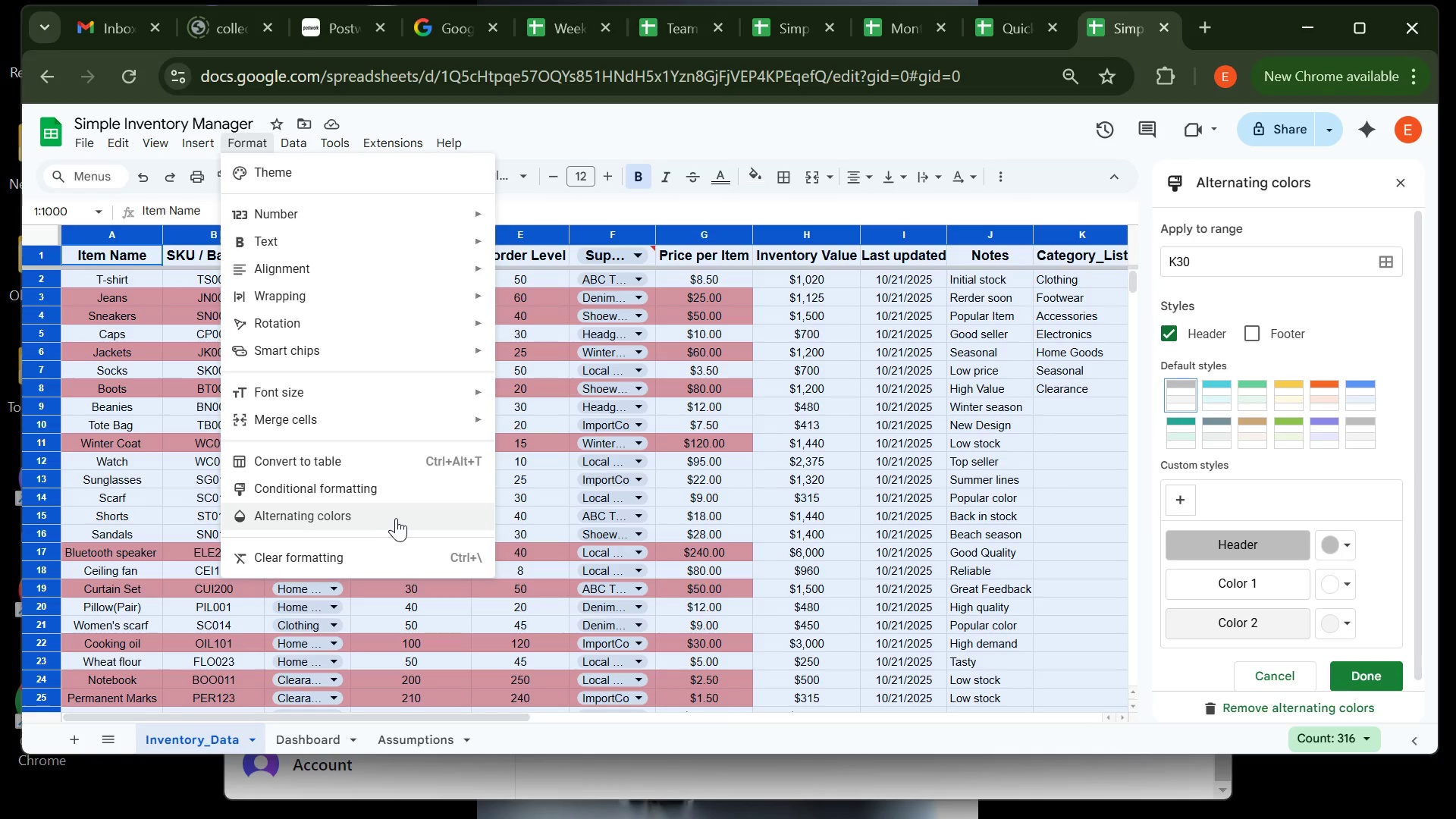 
left_click([397, 516])
 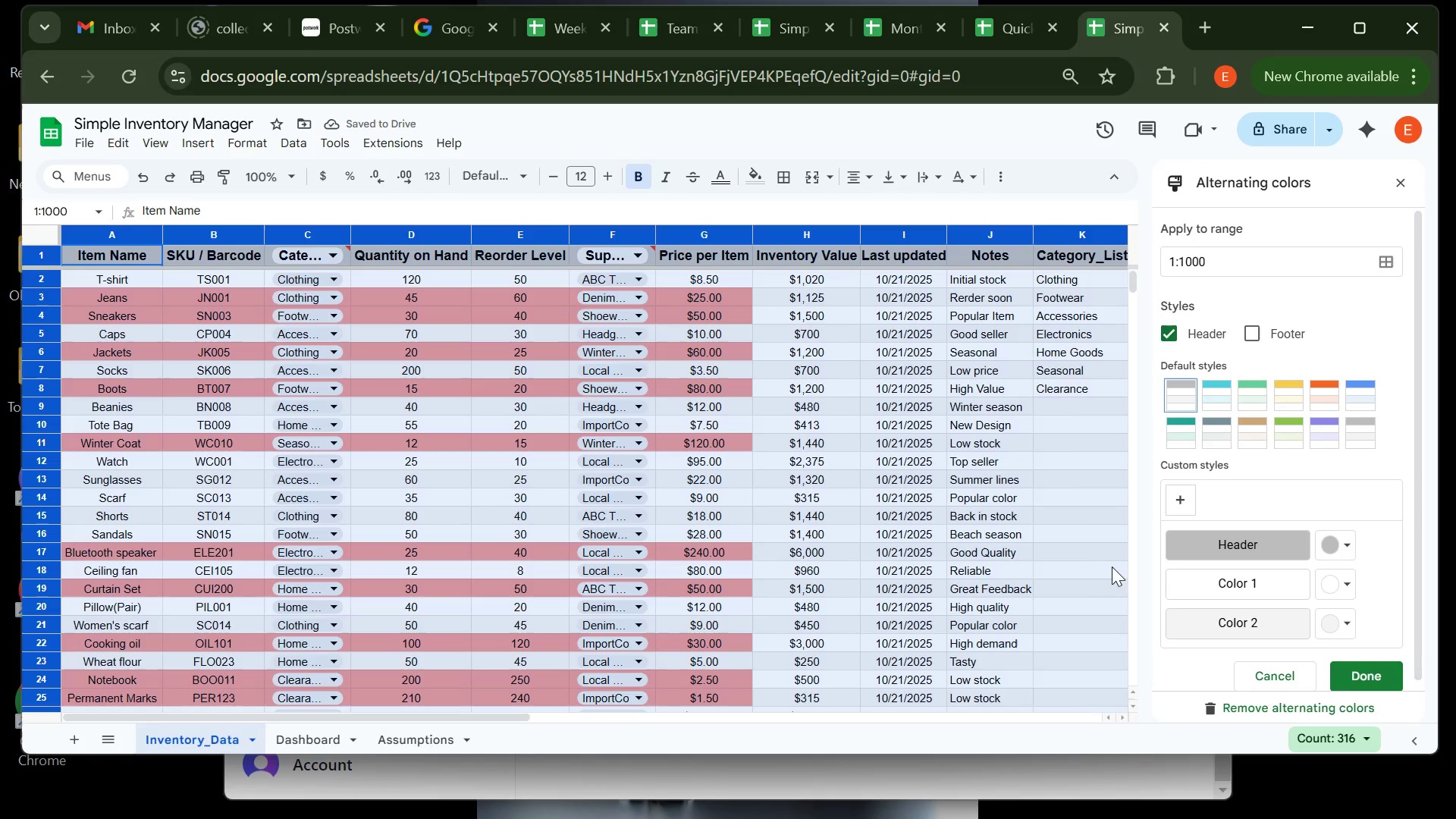 
wait(5.68)
 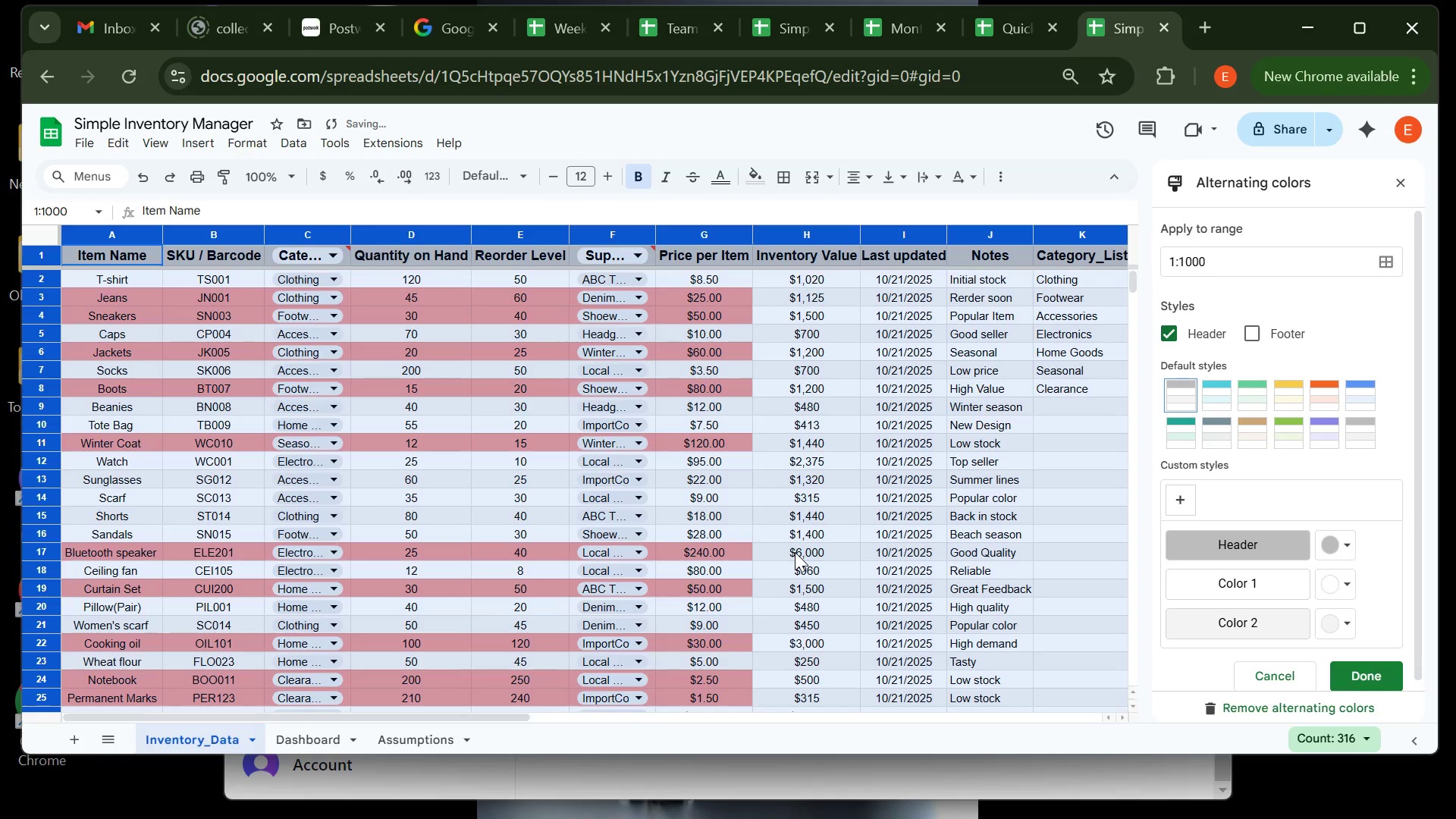 
left_click([1279, 435])
 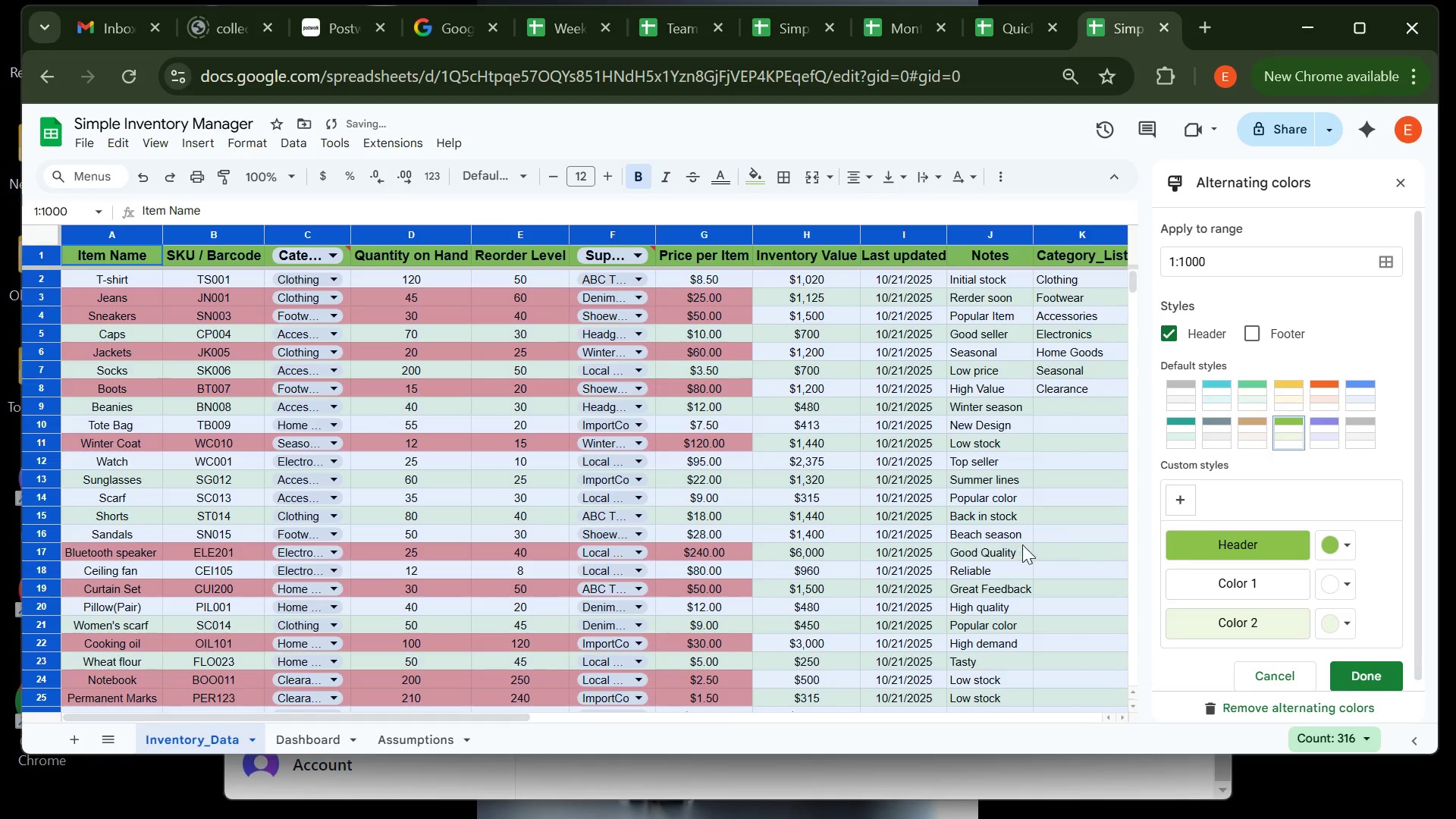 
left_click([1037, 545])
 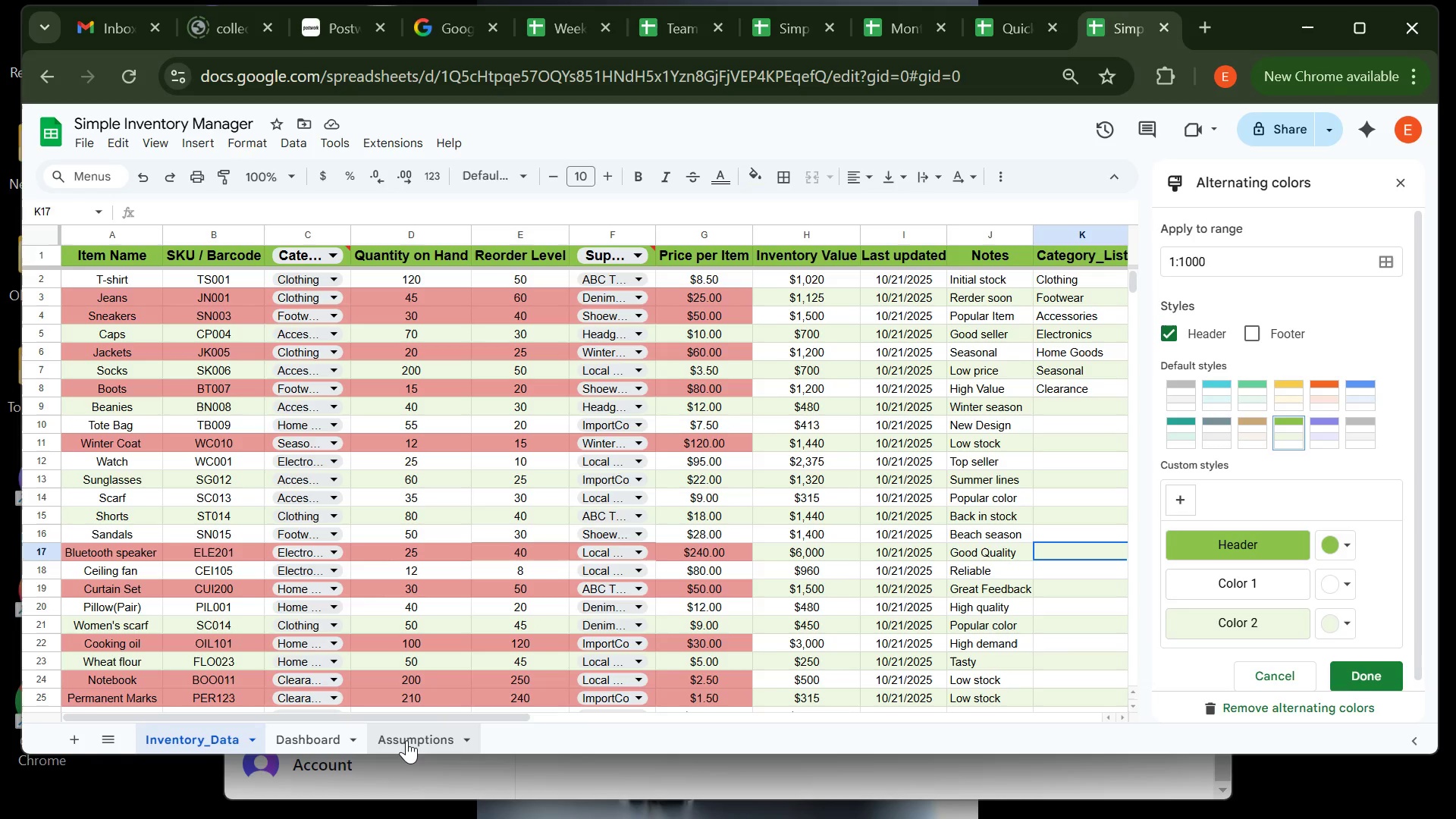 
wait(13.46)
 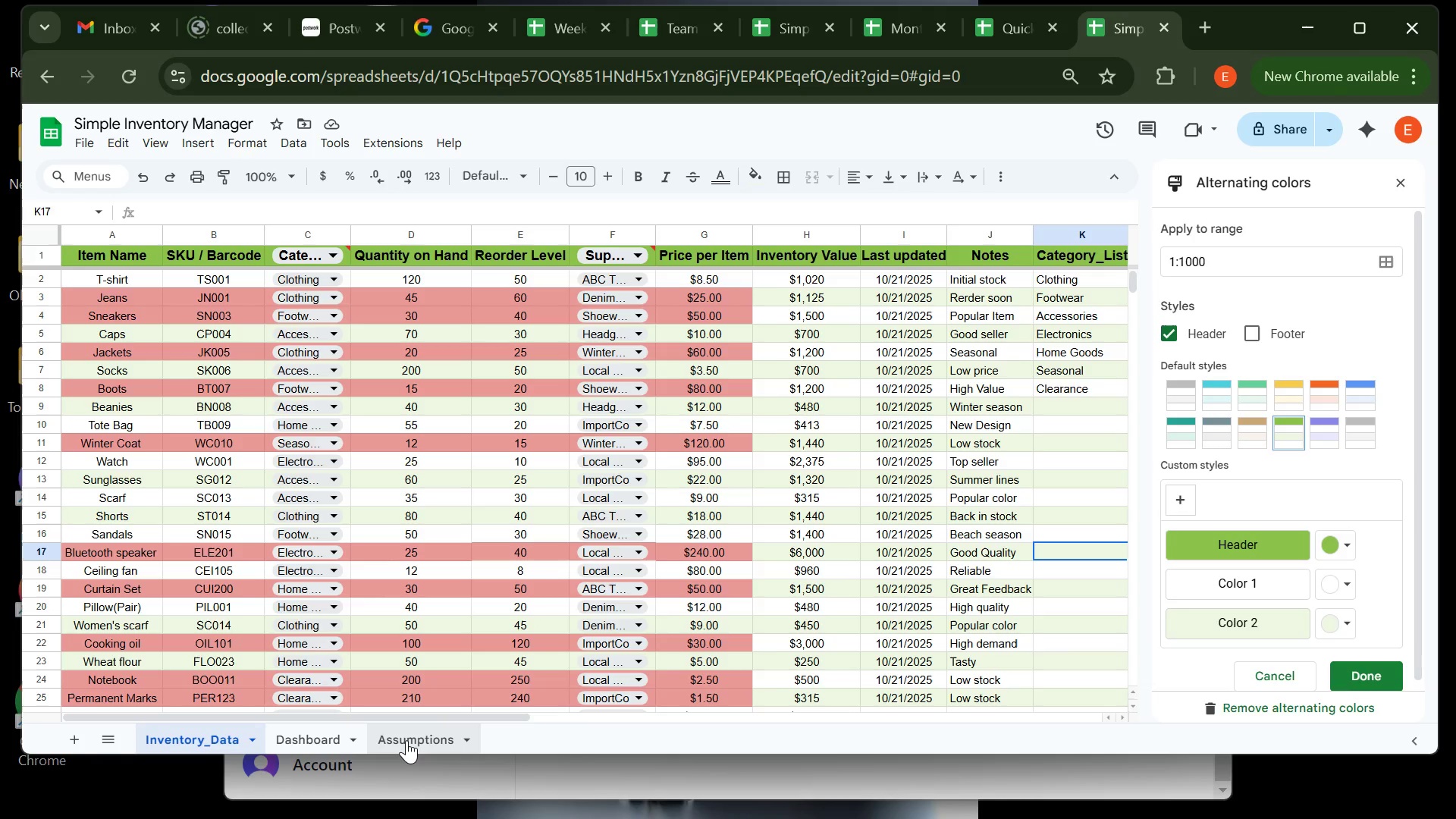 
left_click([946, 489])
 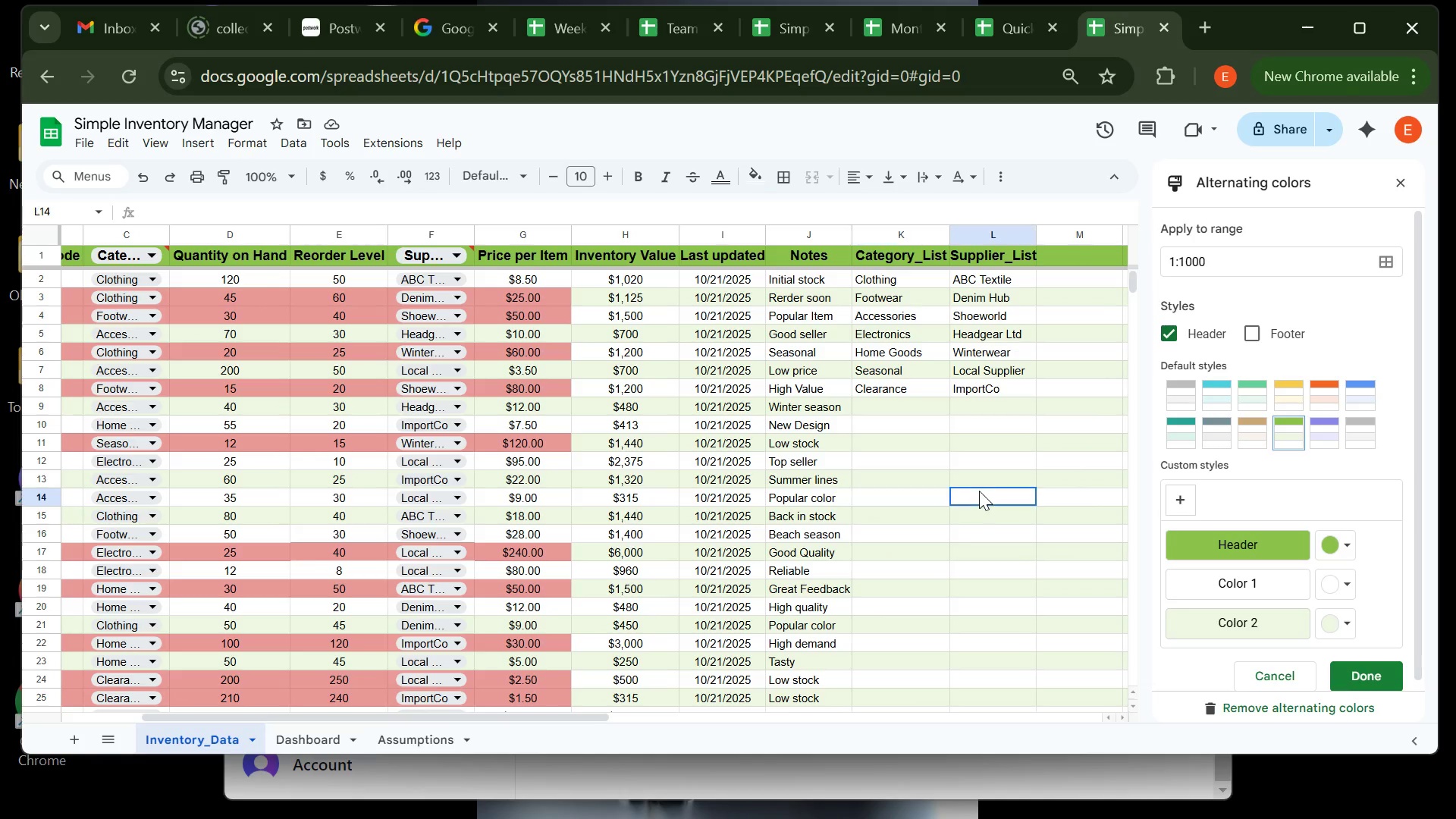 
left_click([979, 491])
 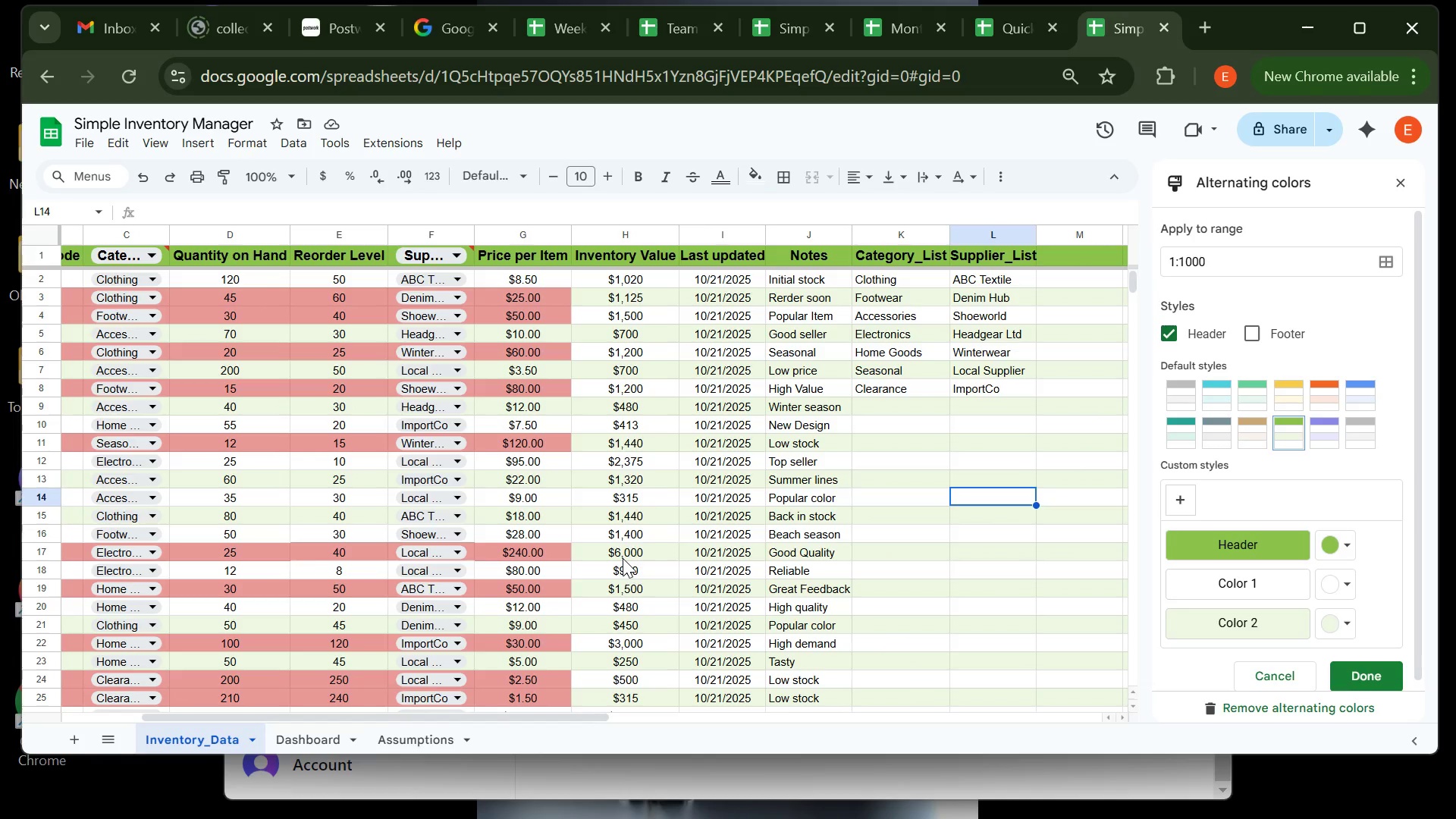 
left_click([623, 558])
 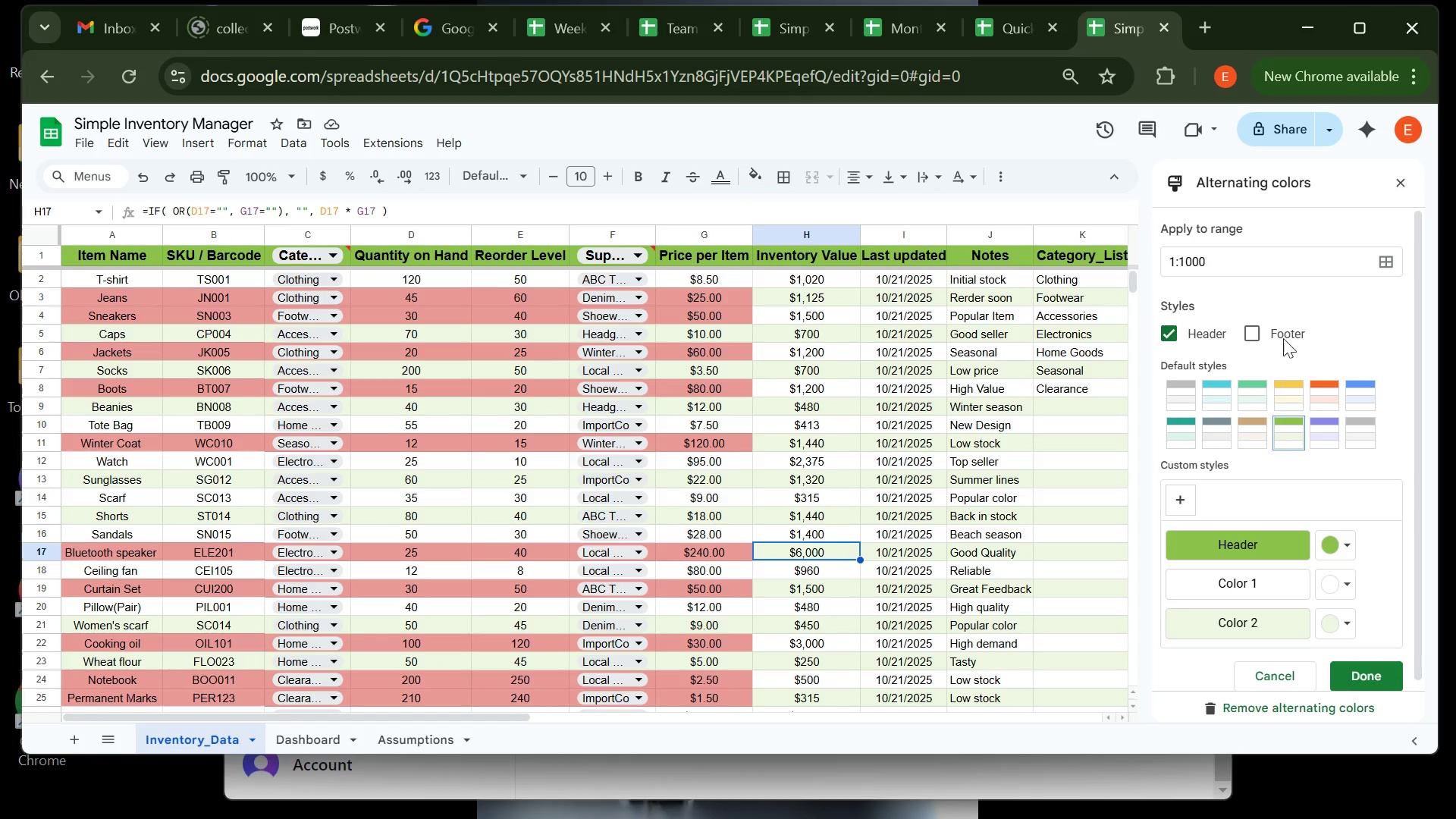 
wait(9.7)
 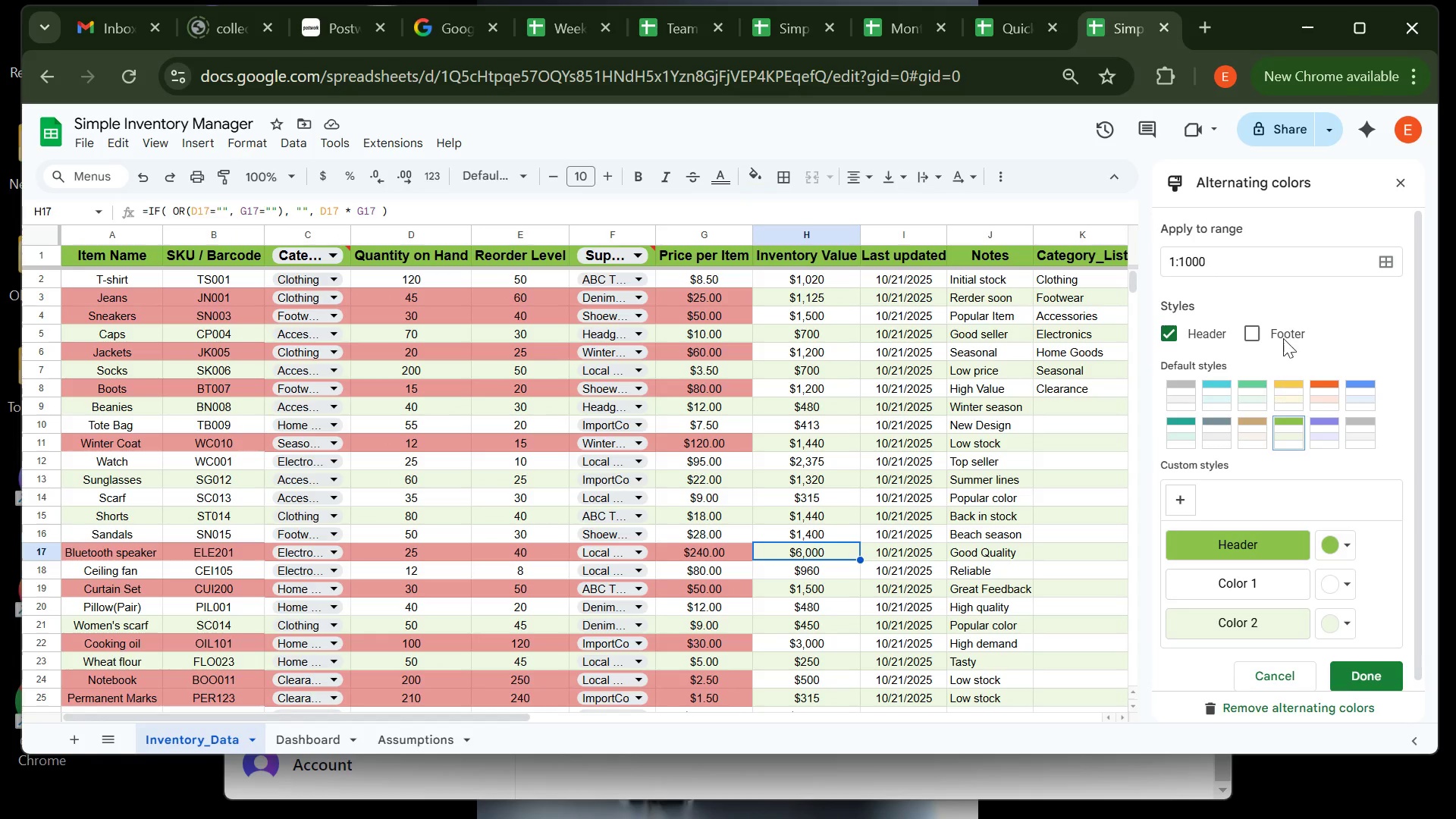 
left_click([1099, 440])
 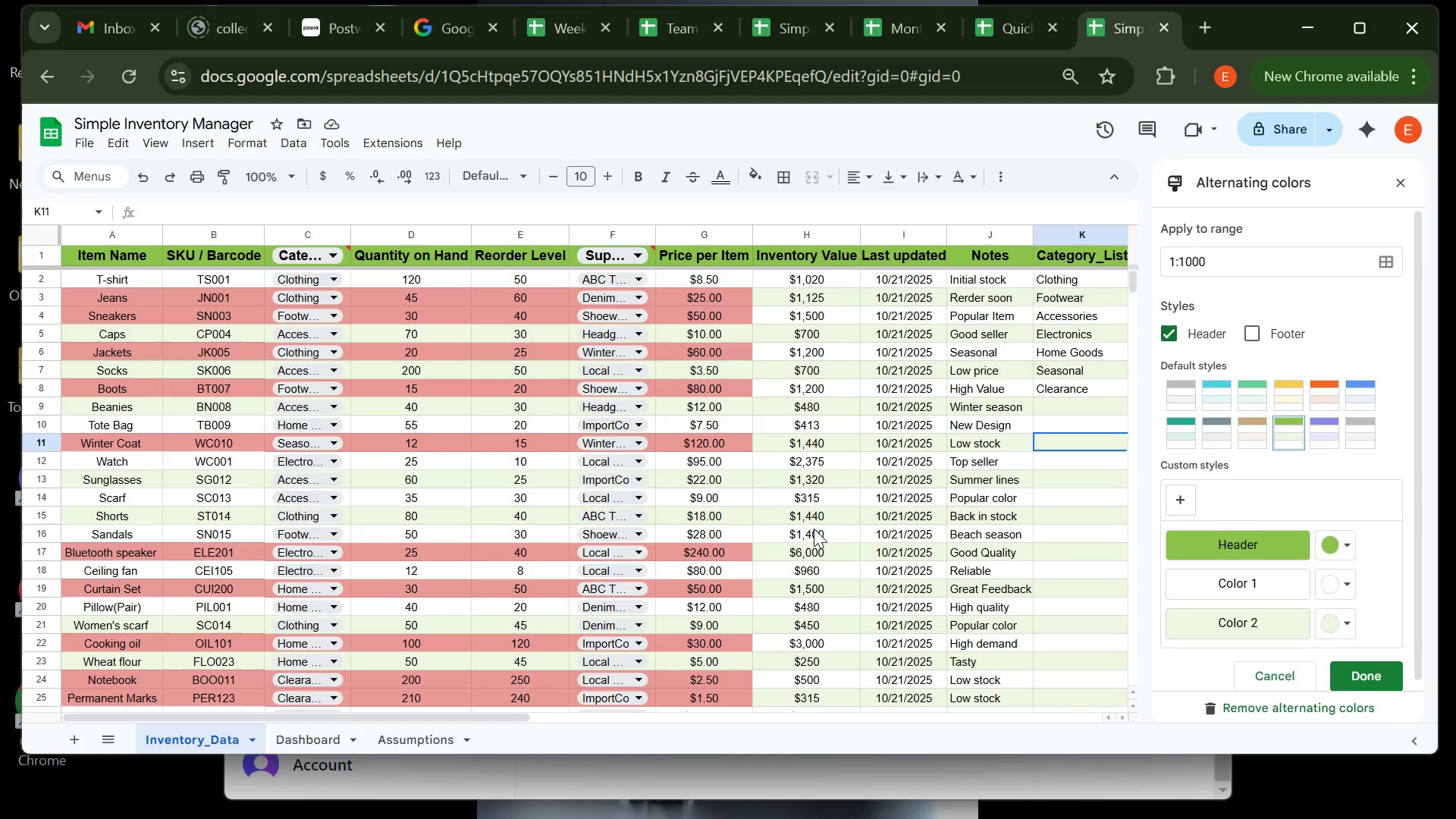 
left_click([814, 529])
 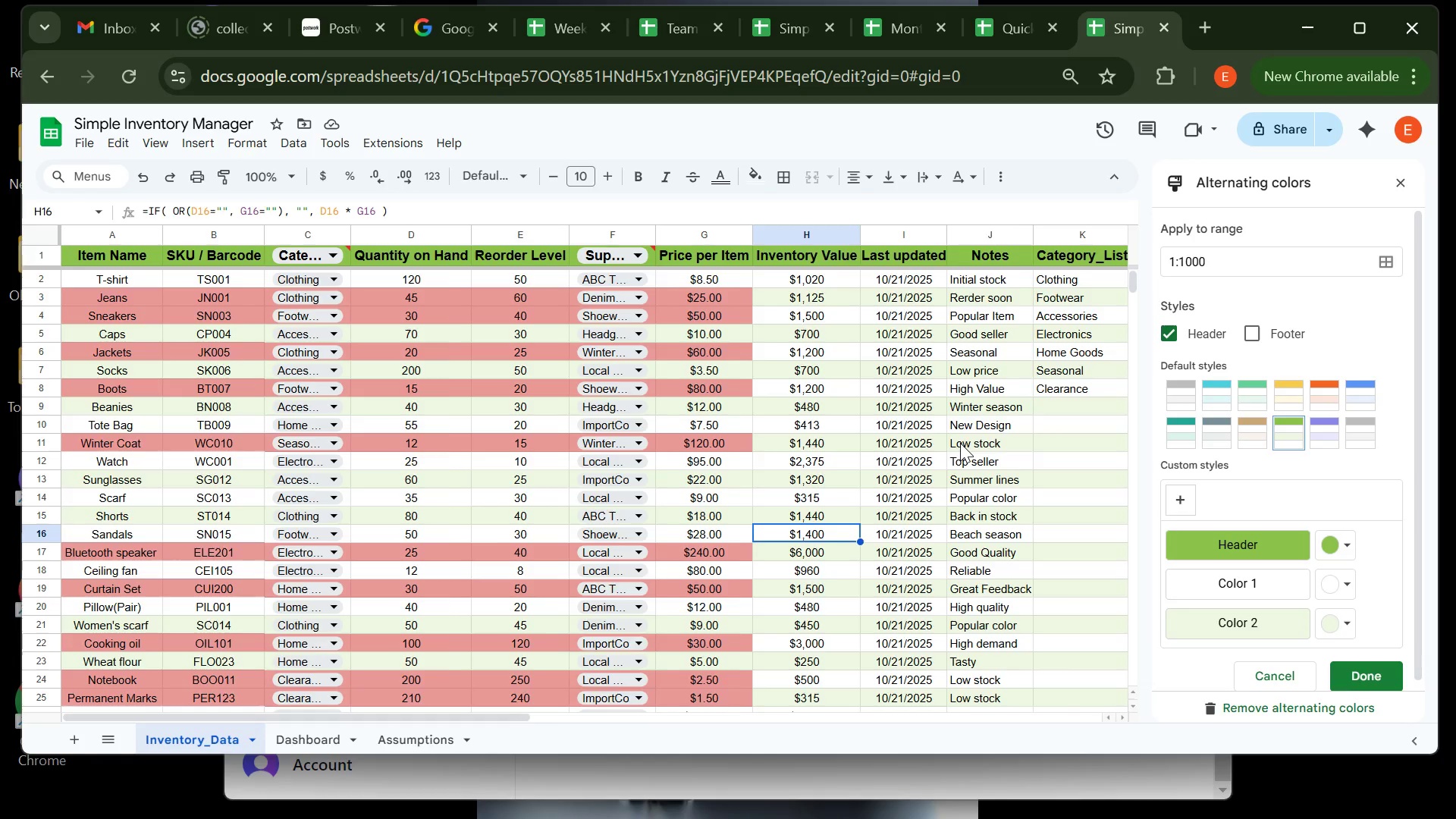 
wait(7.67)
 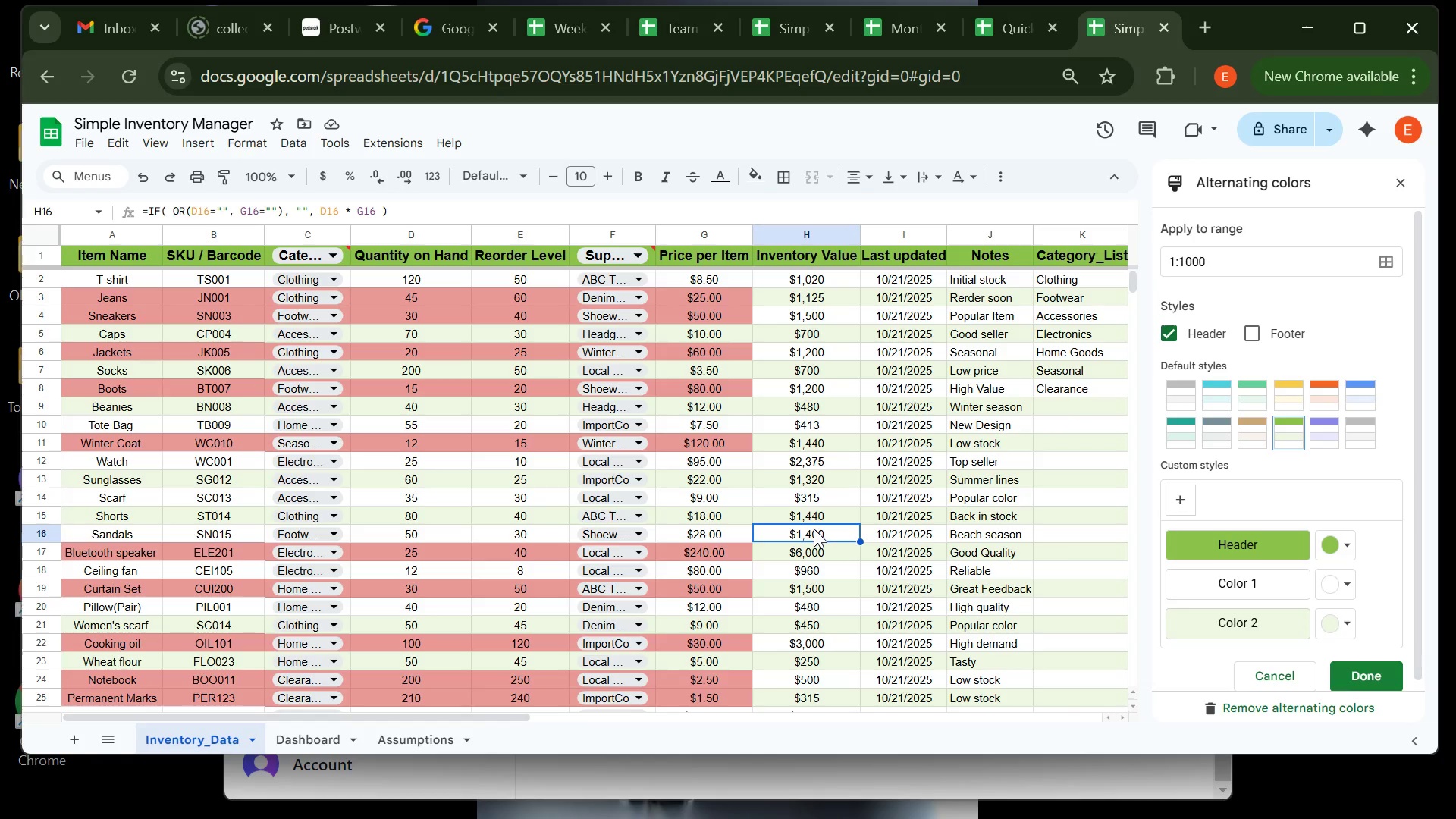 
left_click([1398, 182])
 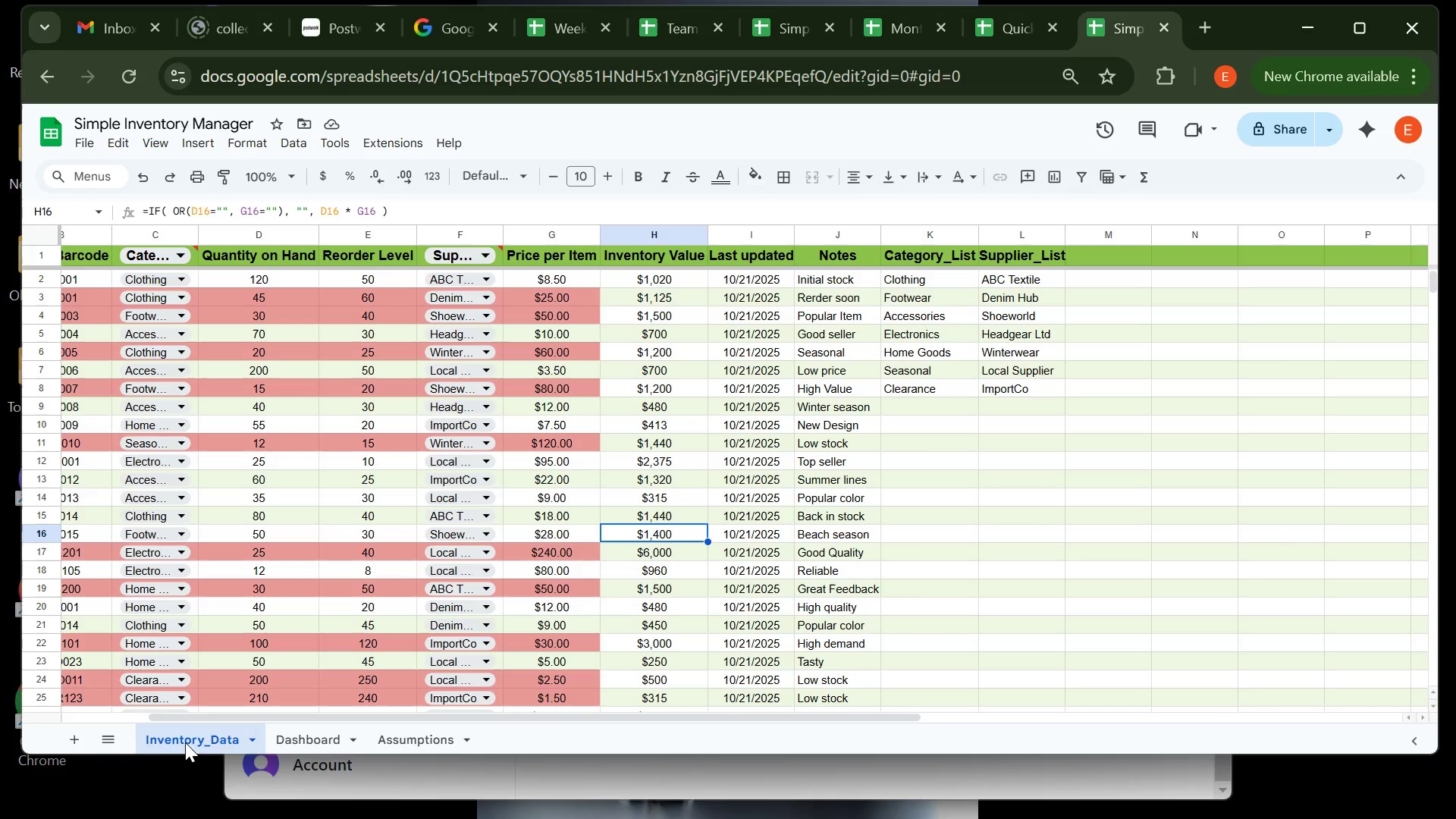 
left_click([81, 730])
 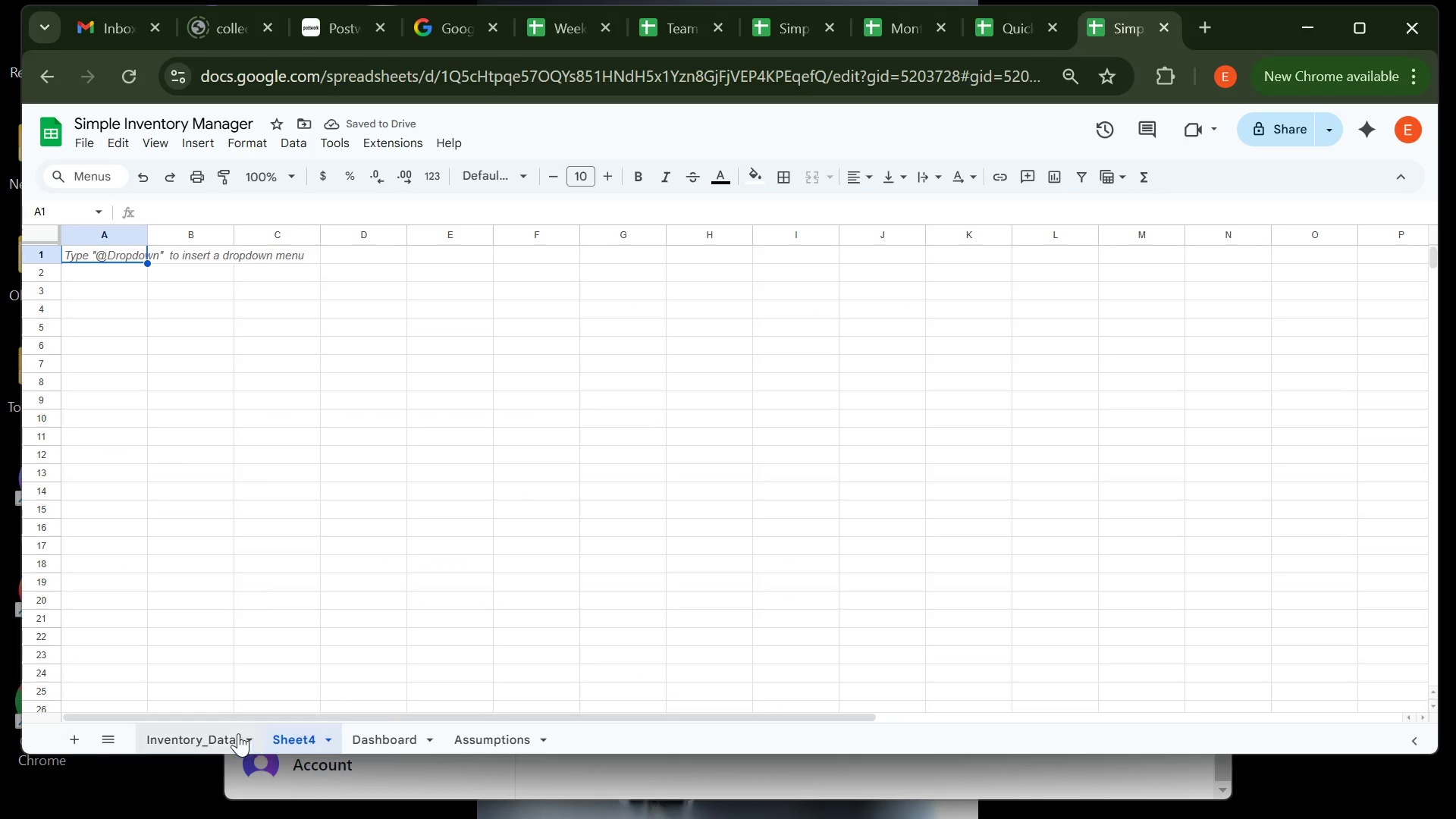 
right_click([315, 726])
 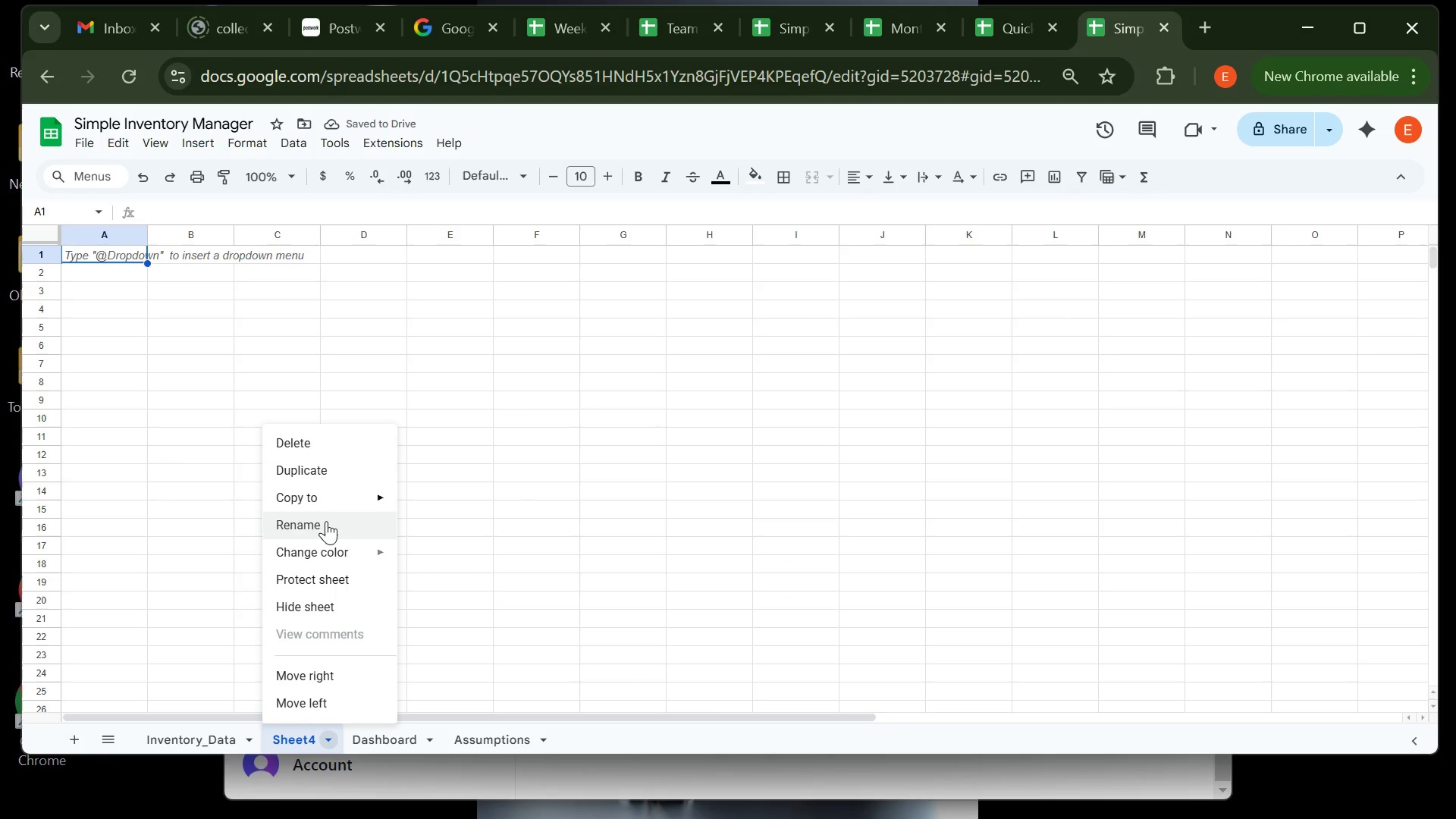 
left_click([329, 529])
 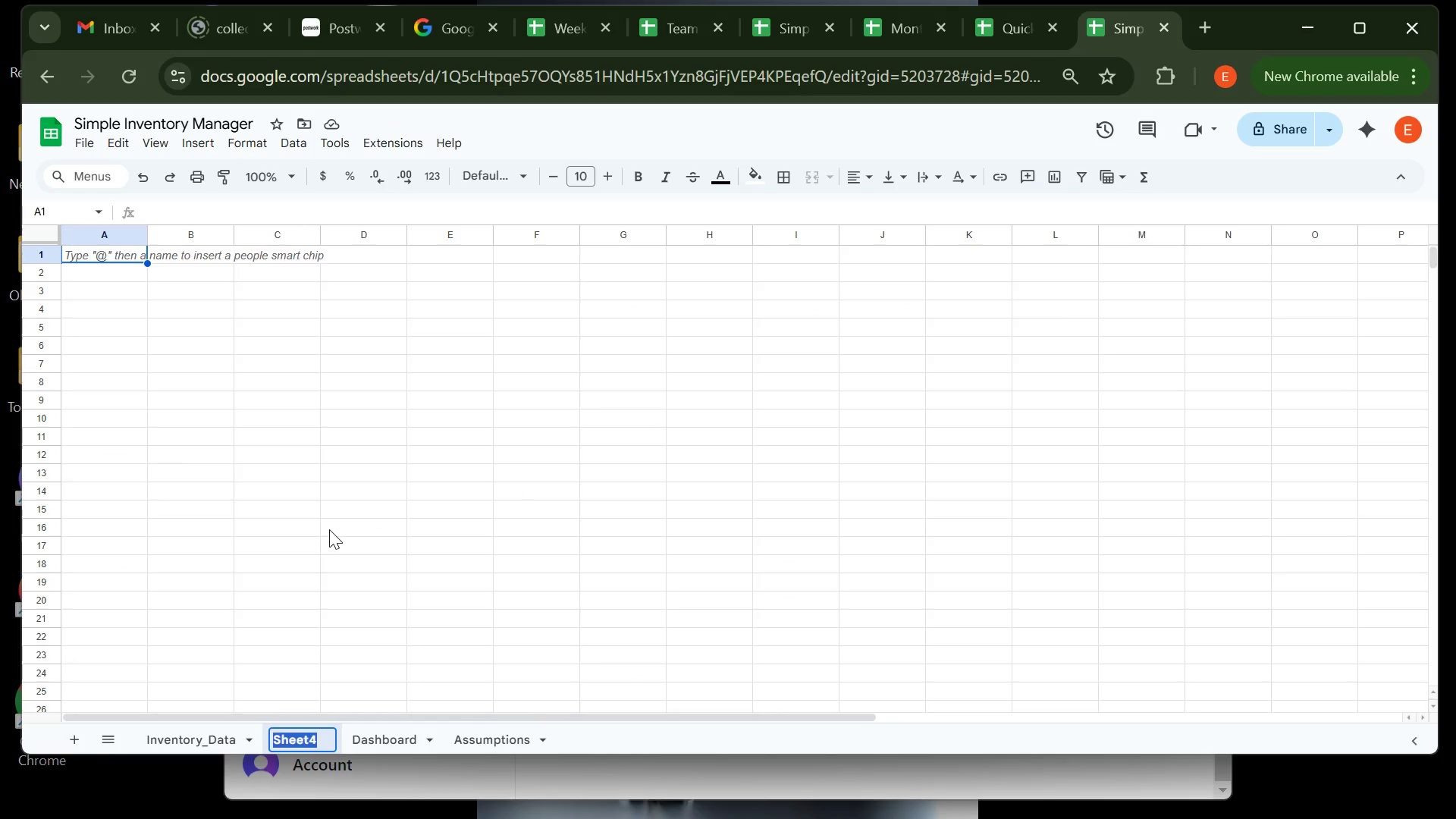 
type(Lists)
 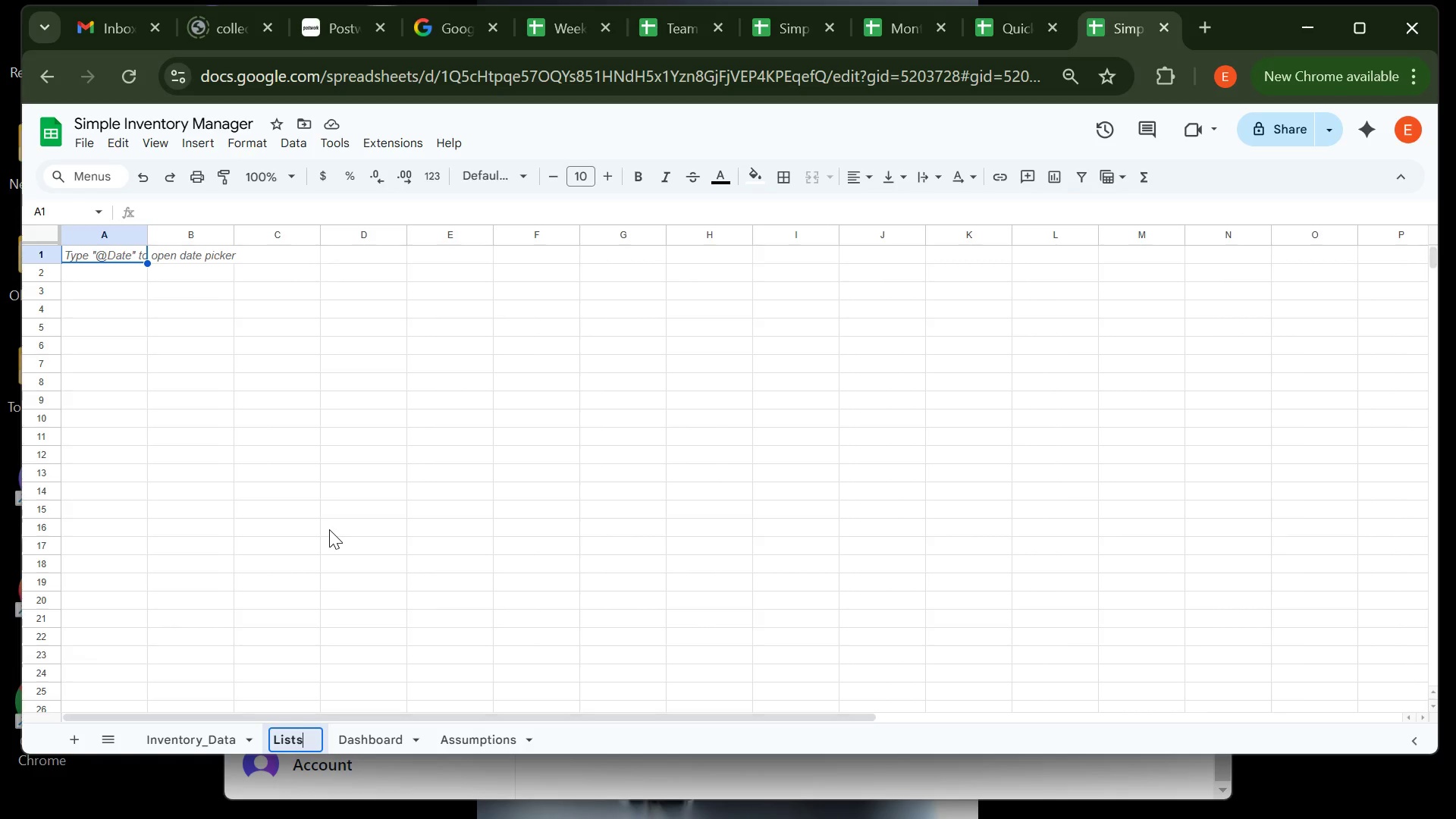 
type(Helper)
 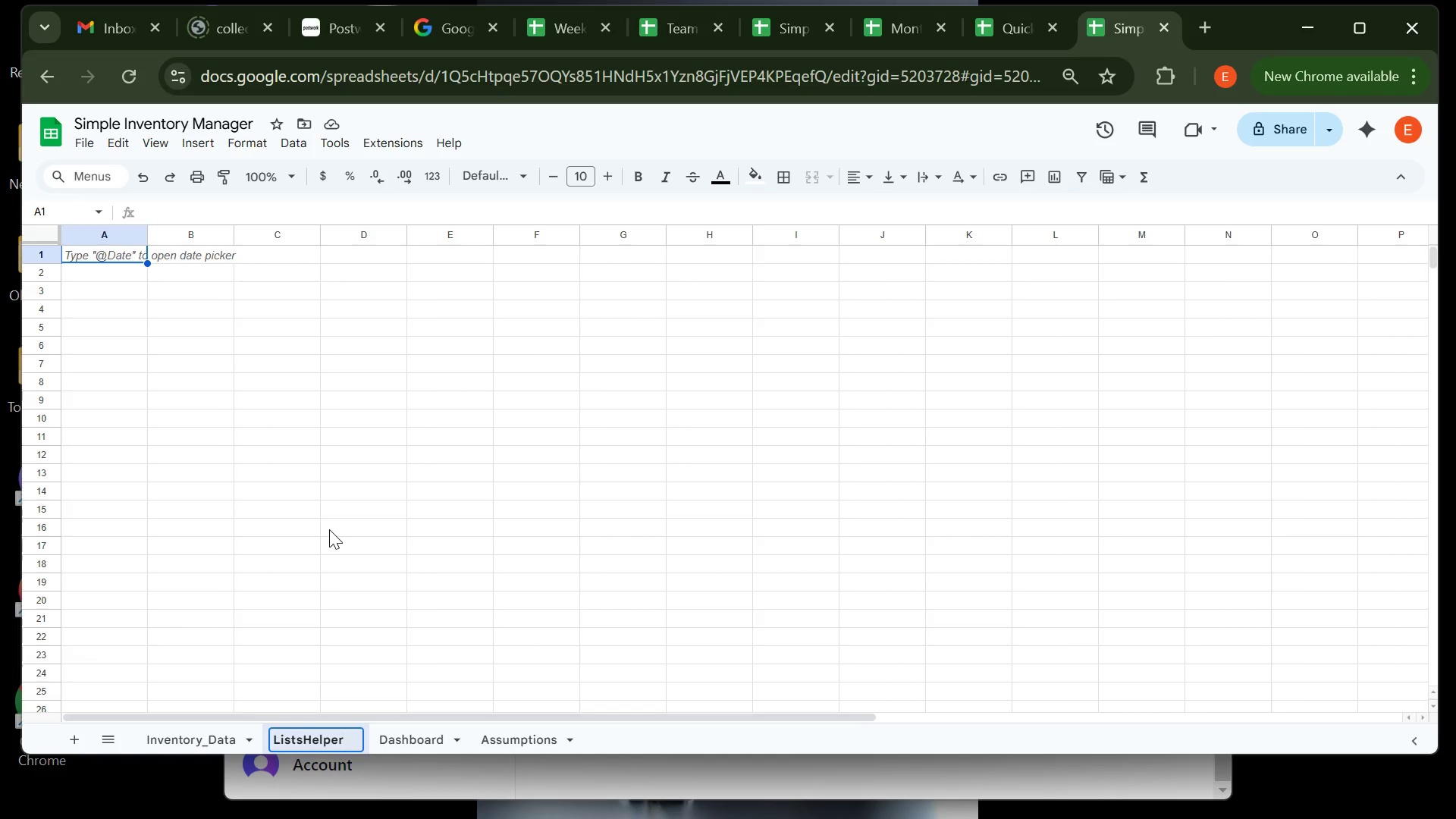 
key(Enter)
 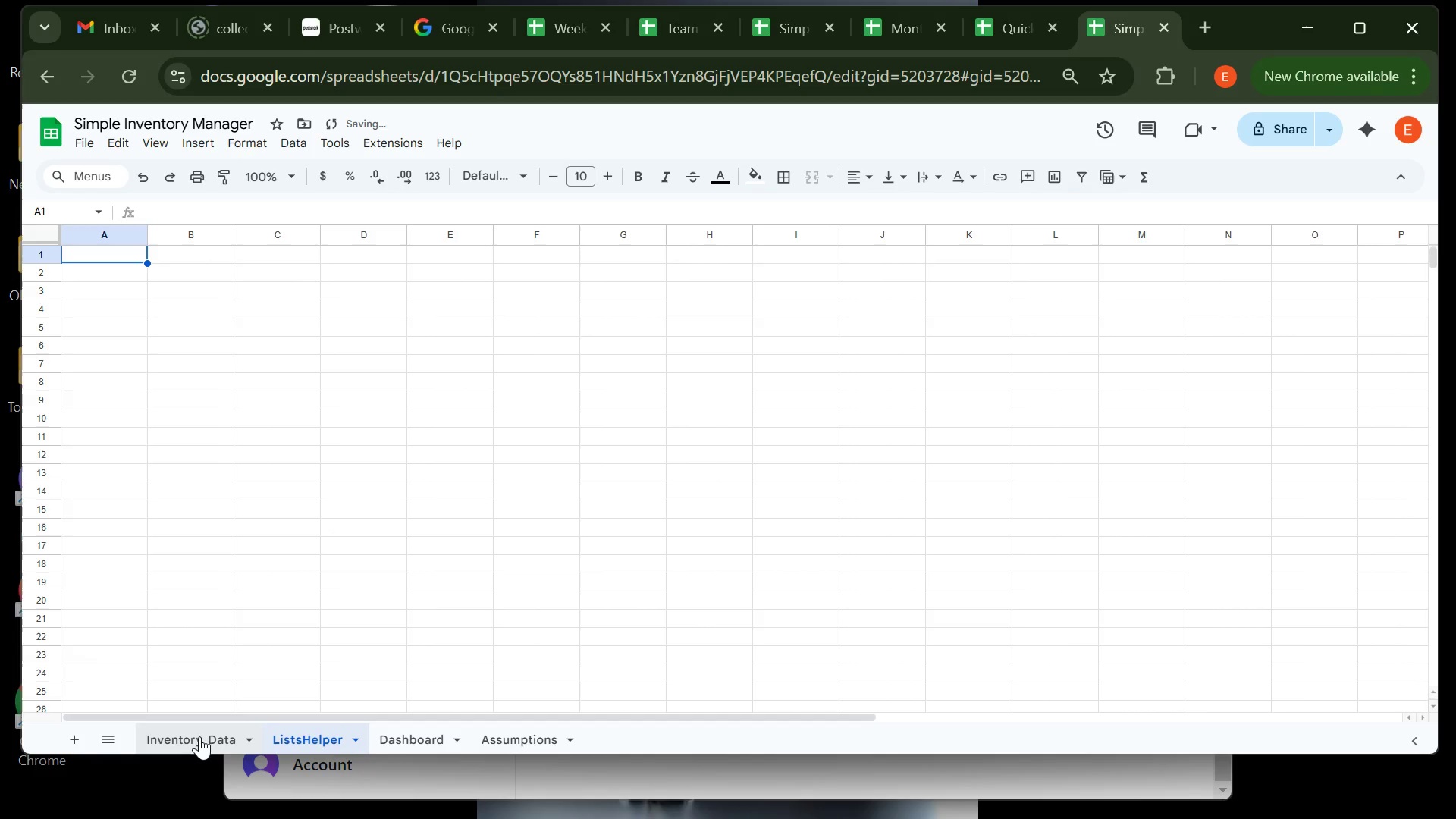 
left_click([199, 744])
 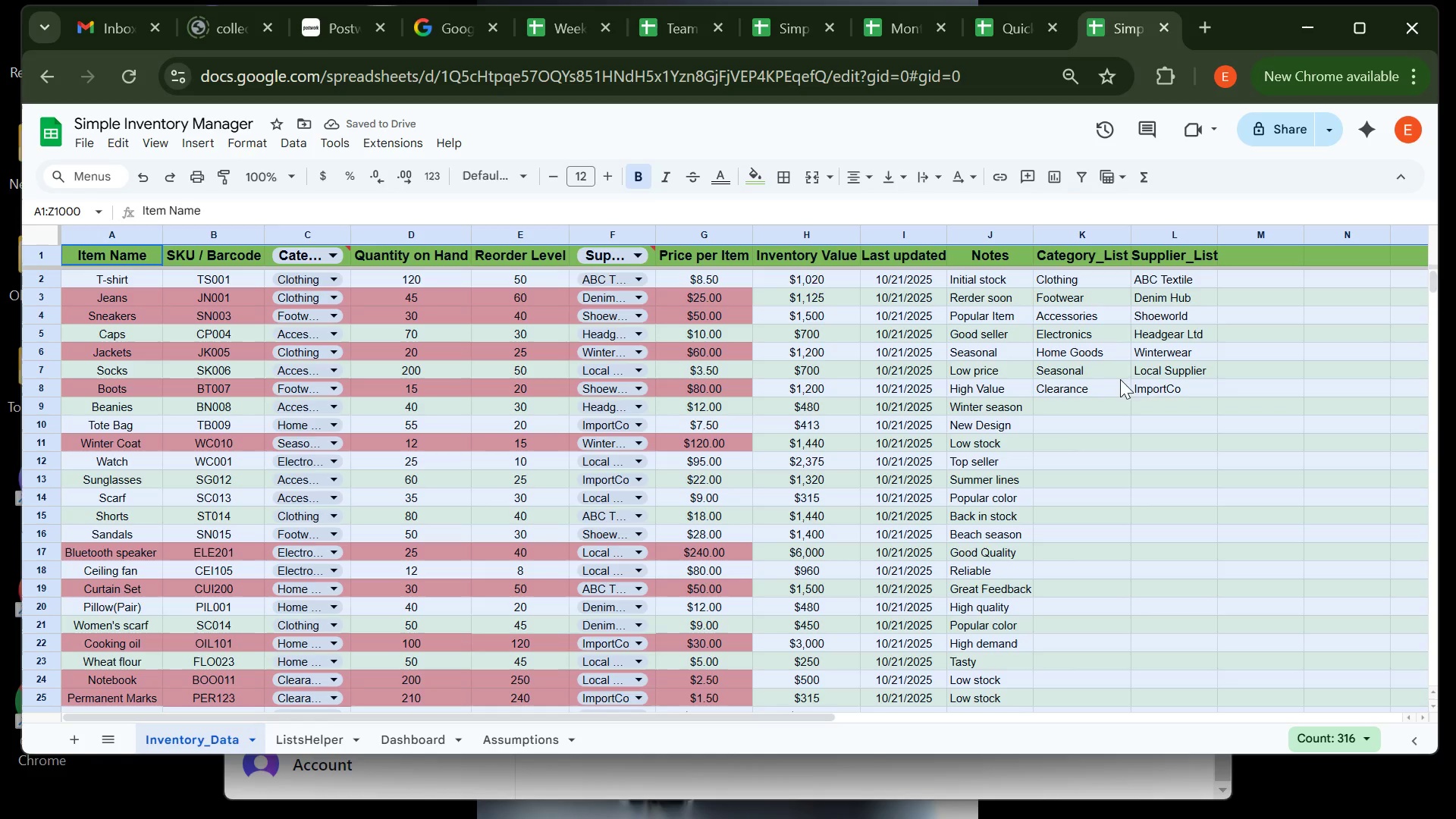 
left_click([1131, 372])
 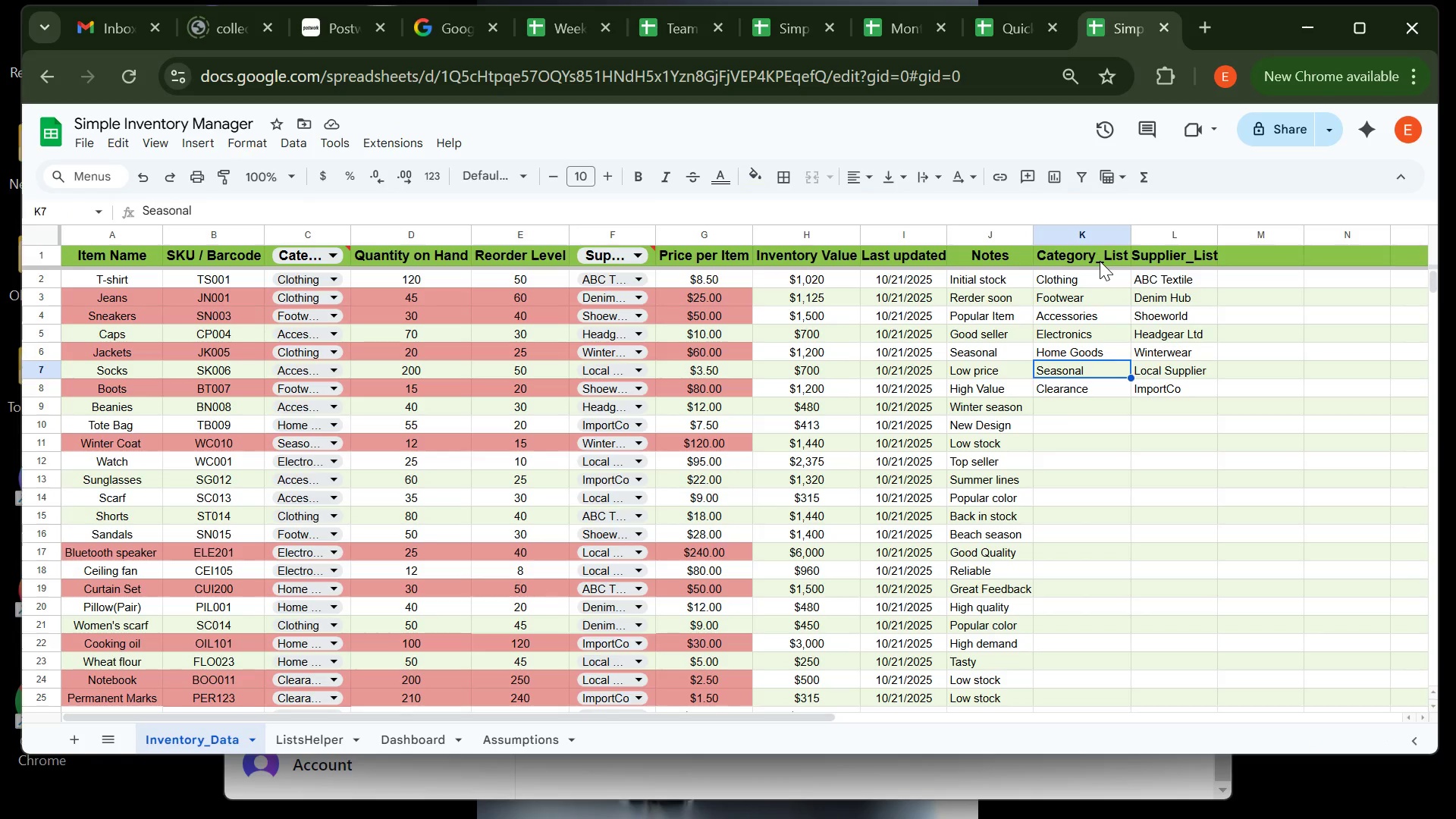 
left_click([1100, 261])
 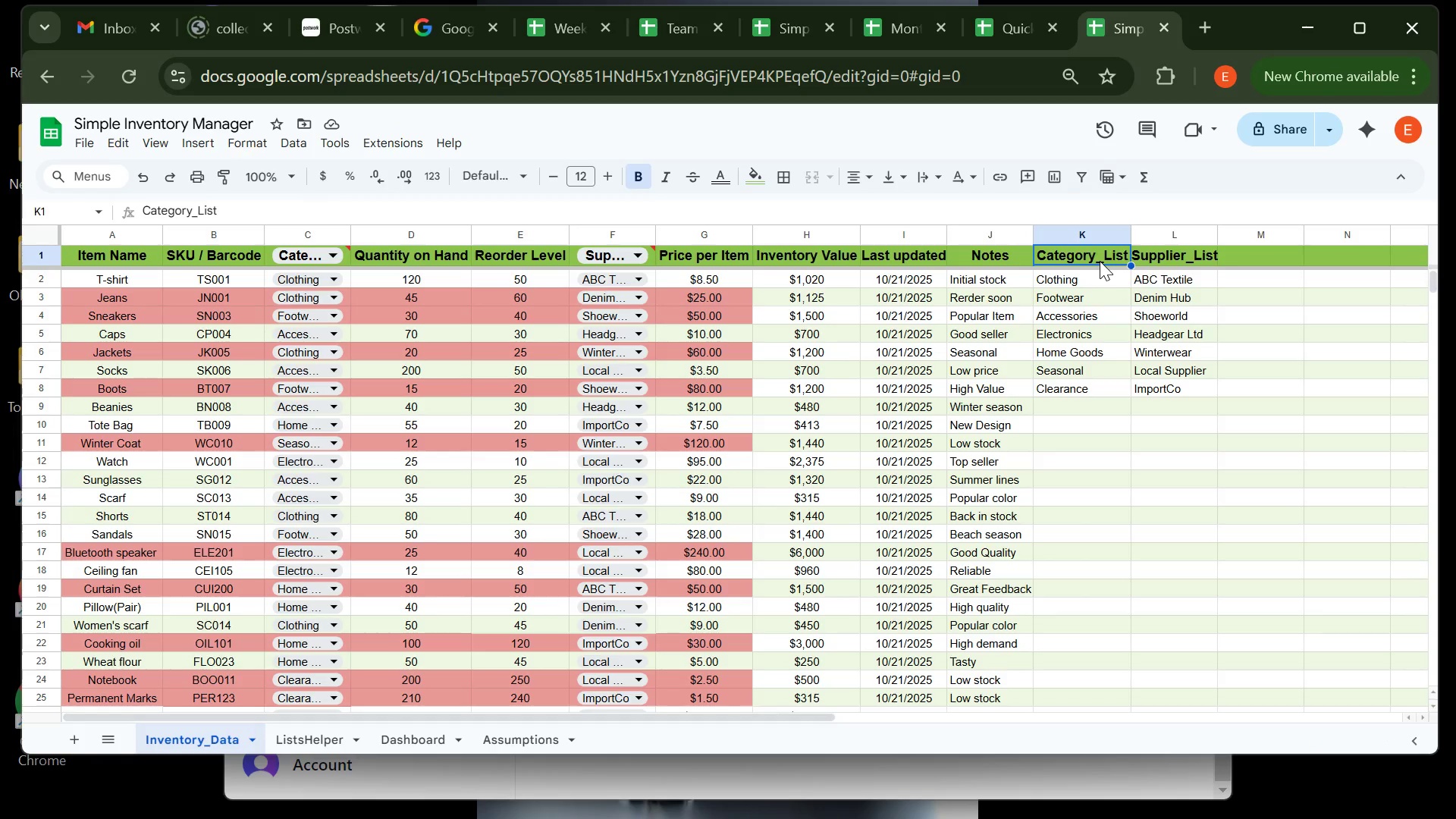 
left_click_drag(start_coordinate=[1100, 261], to_coordinate=[1159, 389])
 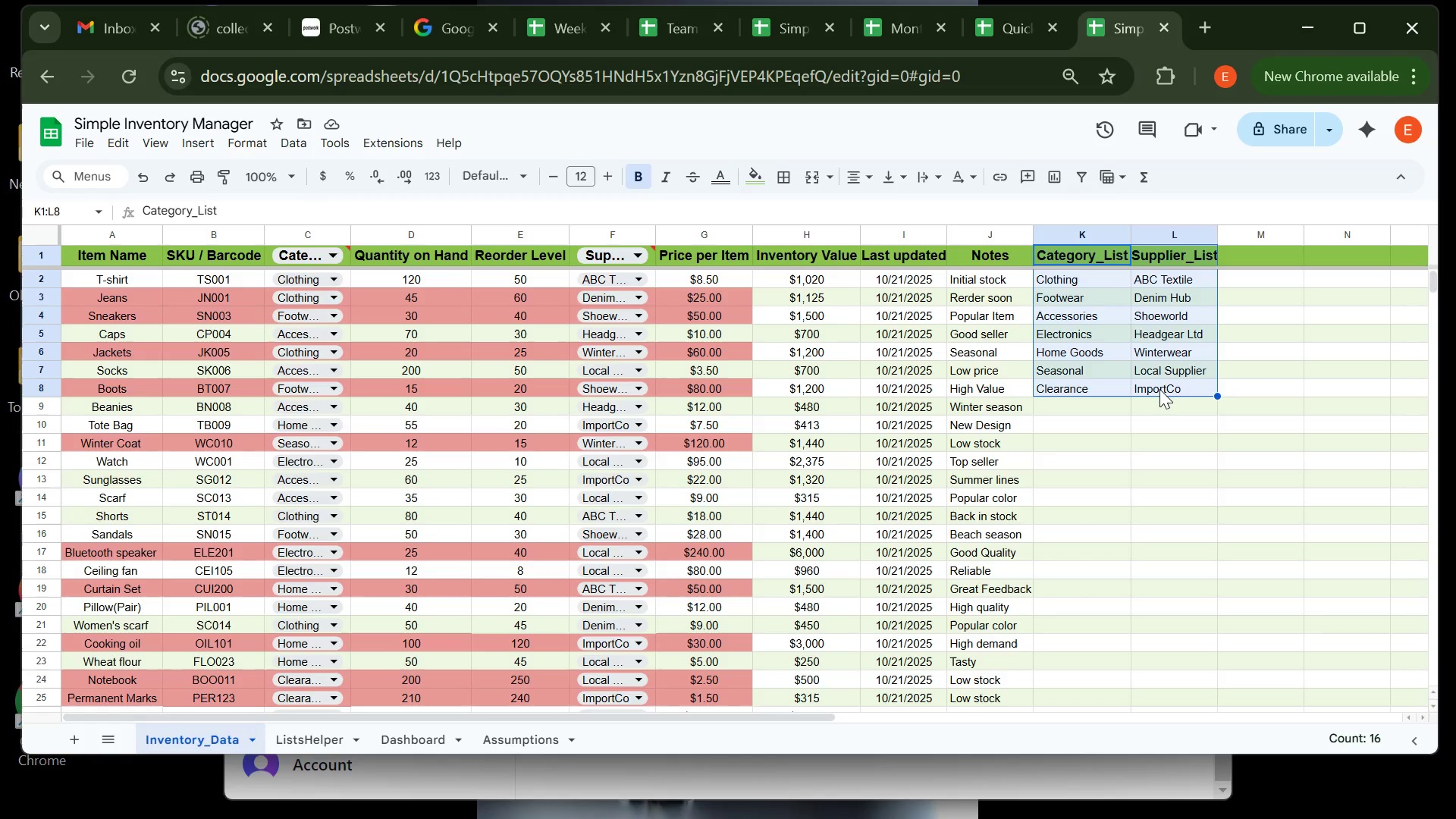 
key(Control+X)
 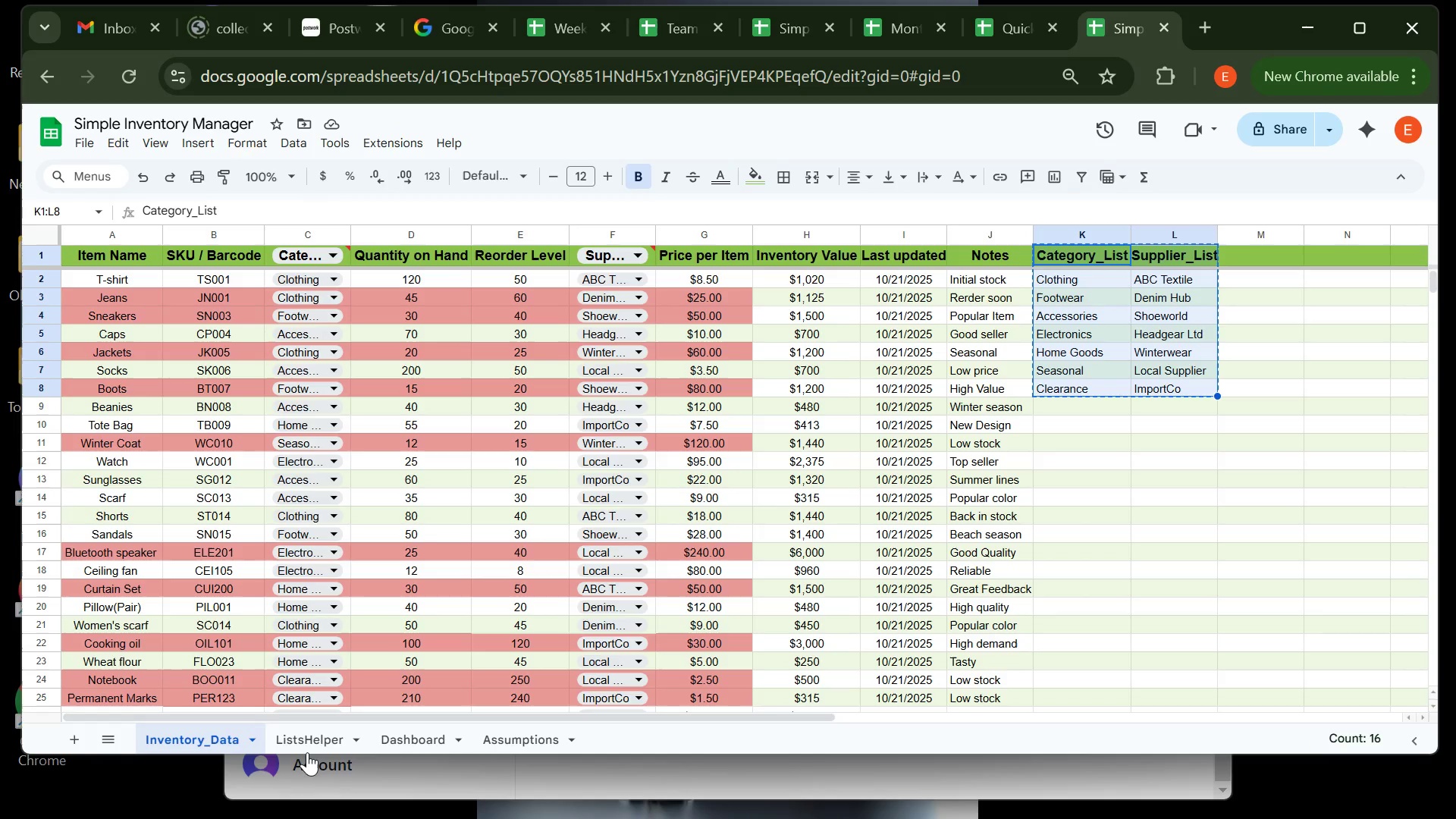 
left_click([309, 751])
 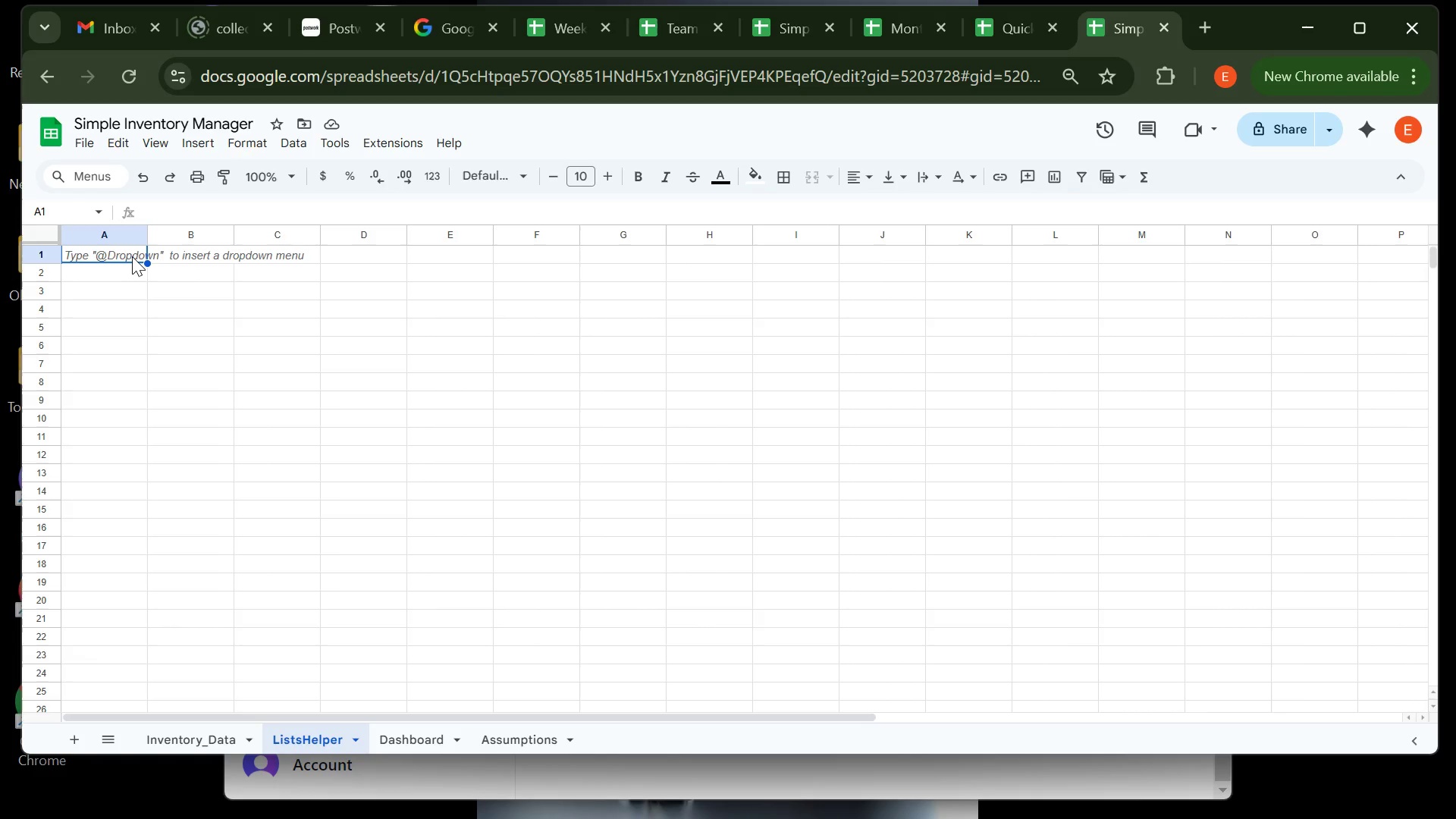 
key(Control+V)
 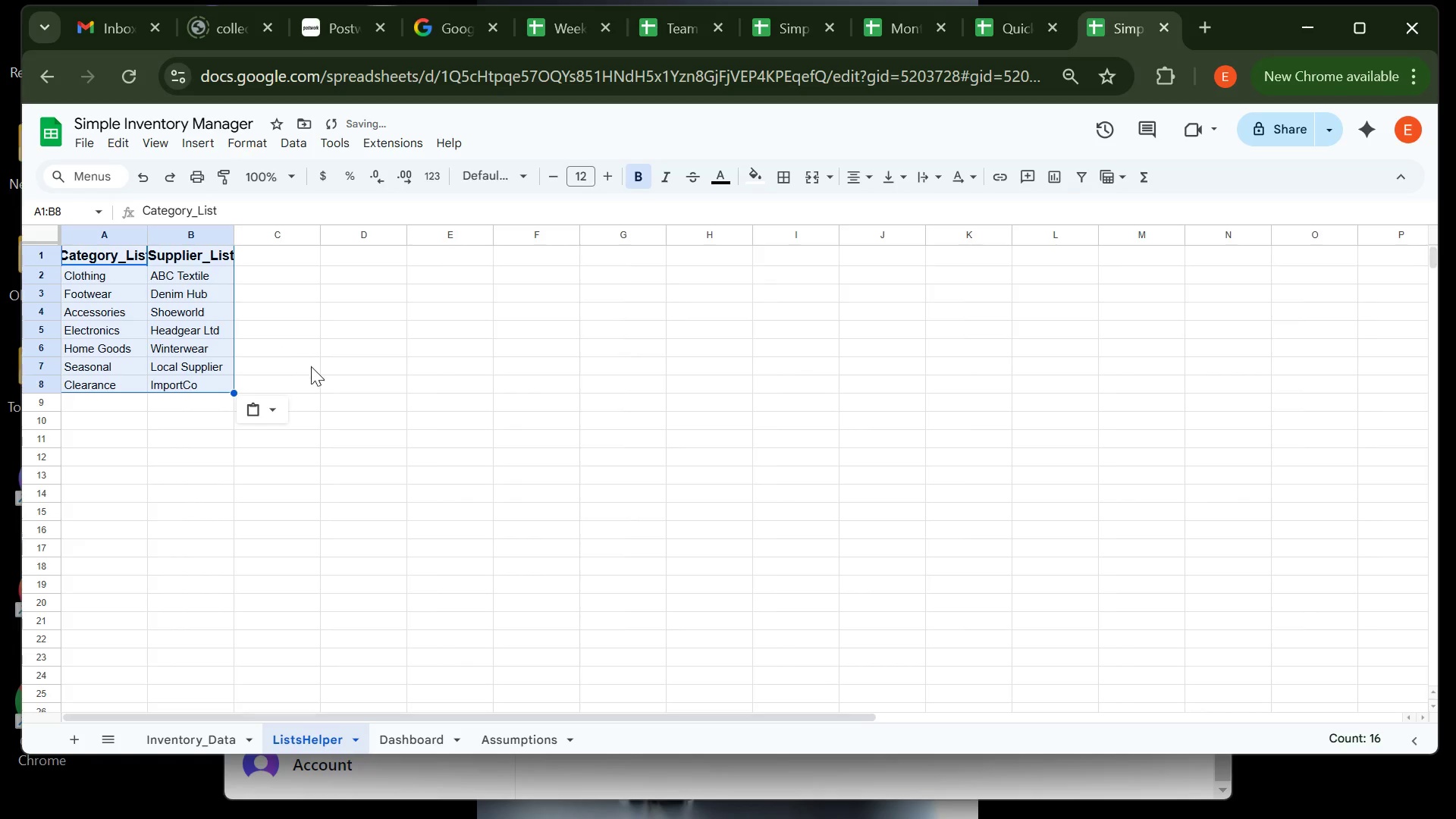 
left_click([312, 367])
 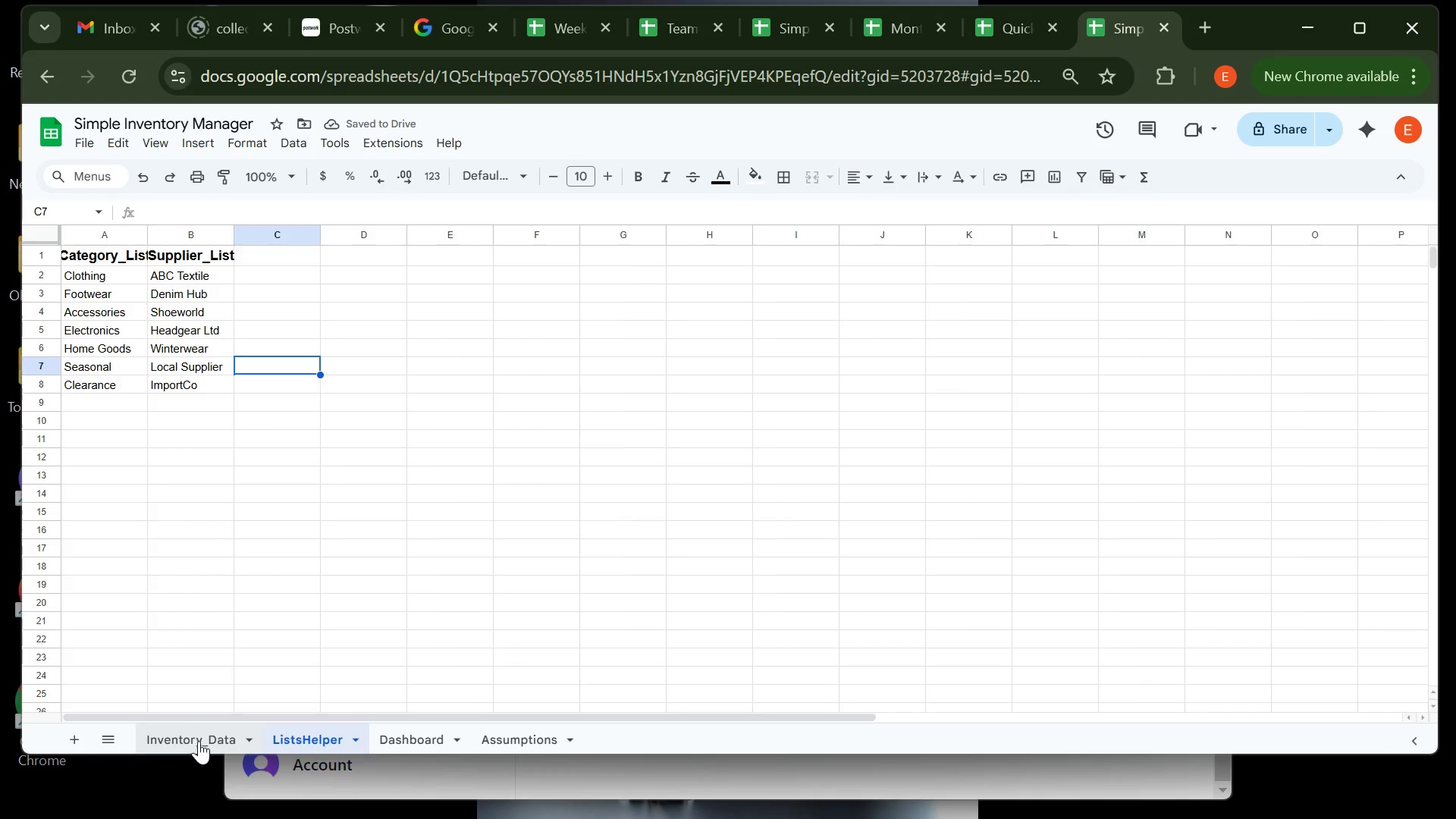 
left_click([199, 741])
 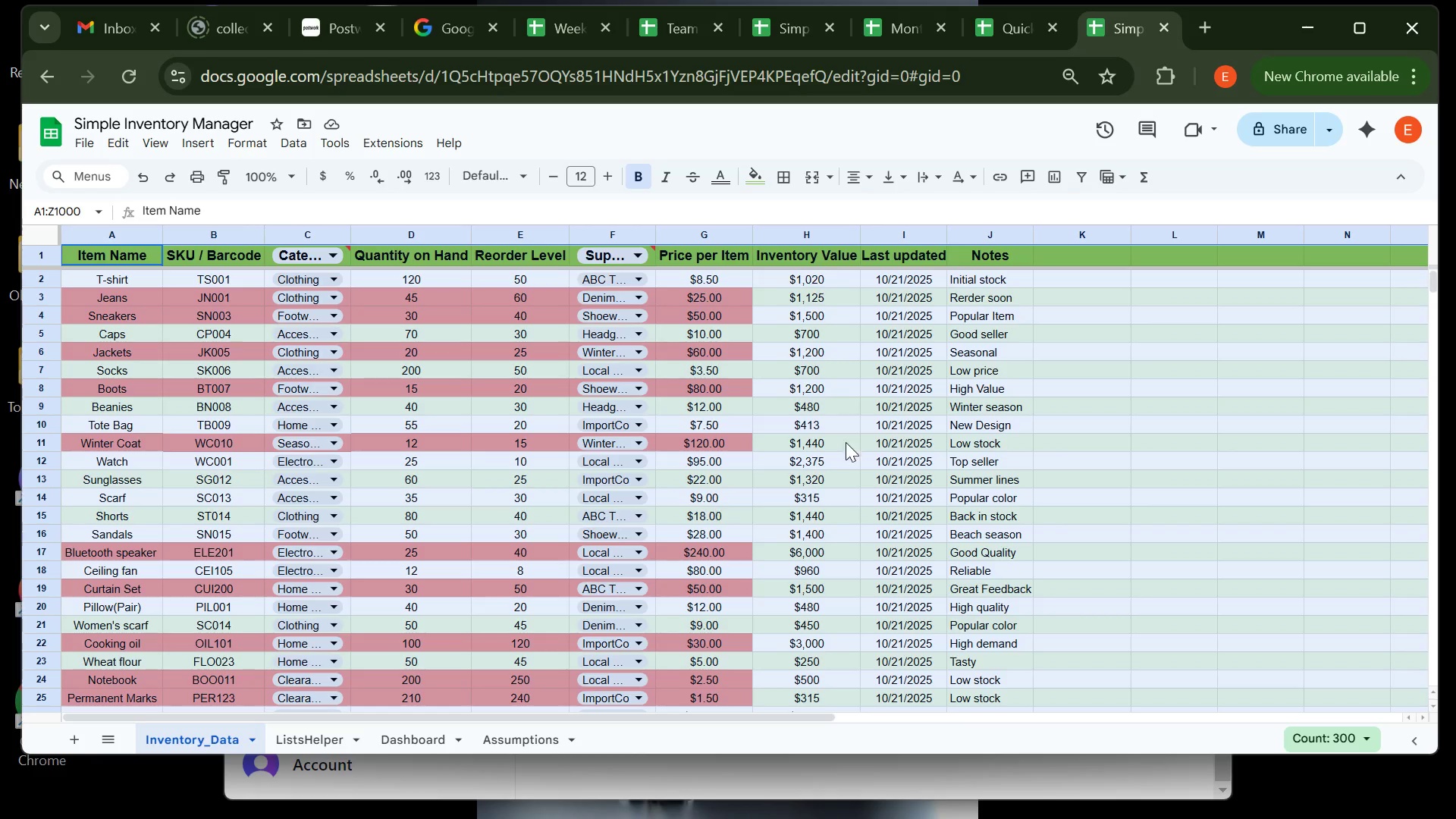 
left_click([1134, 398])
 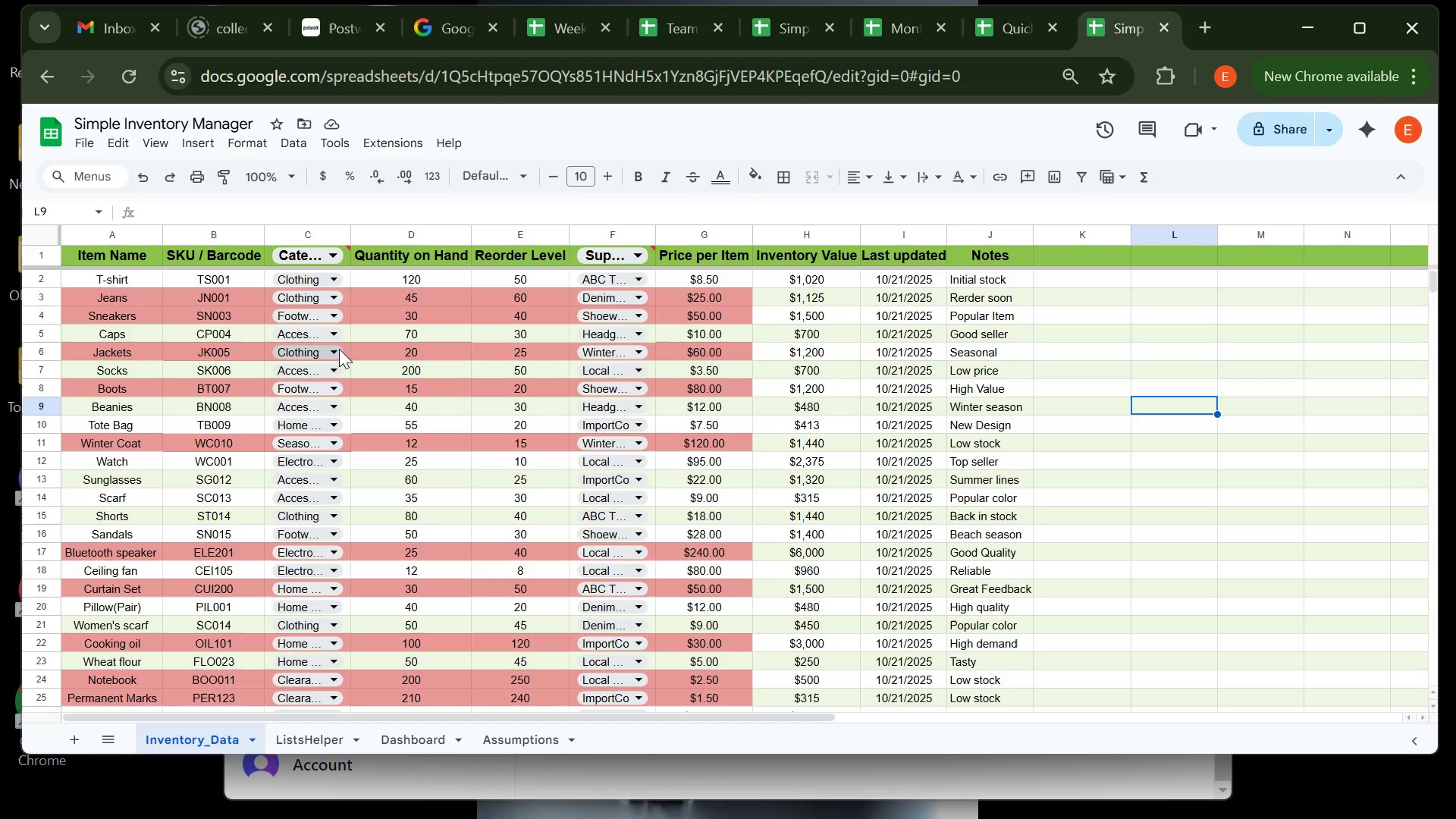 
left_click([330, 349])
 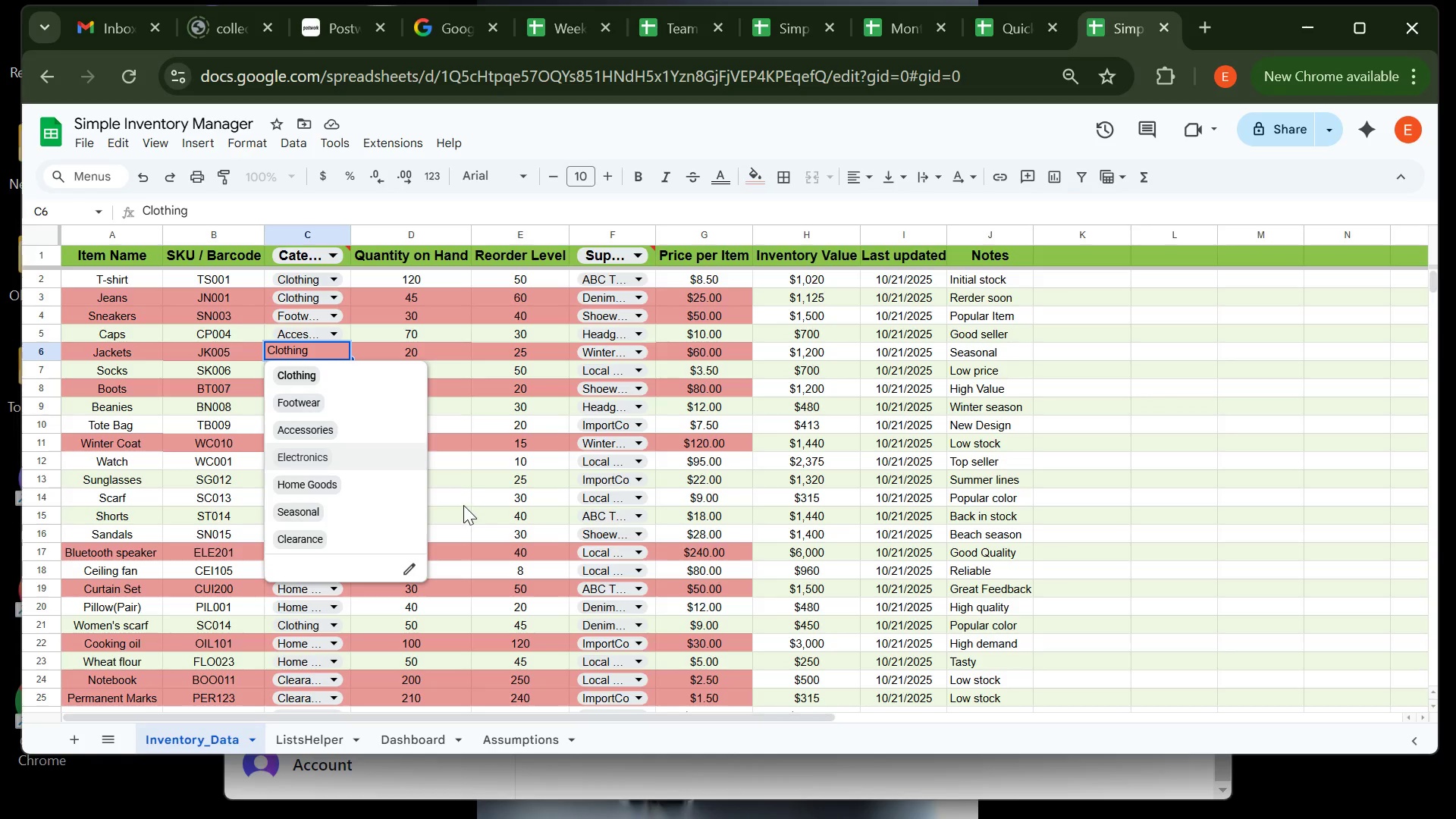 
left_click([463, 504])
 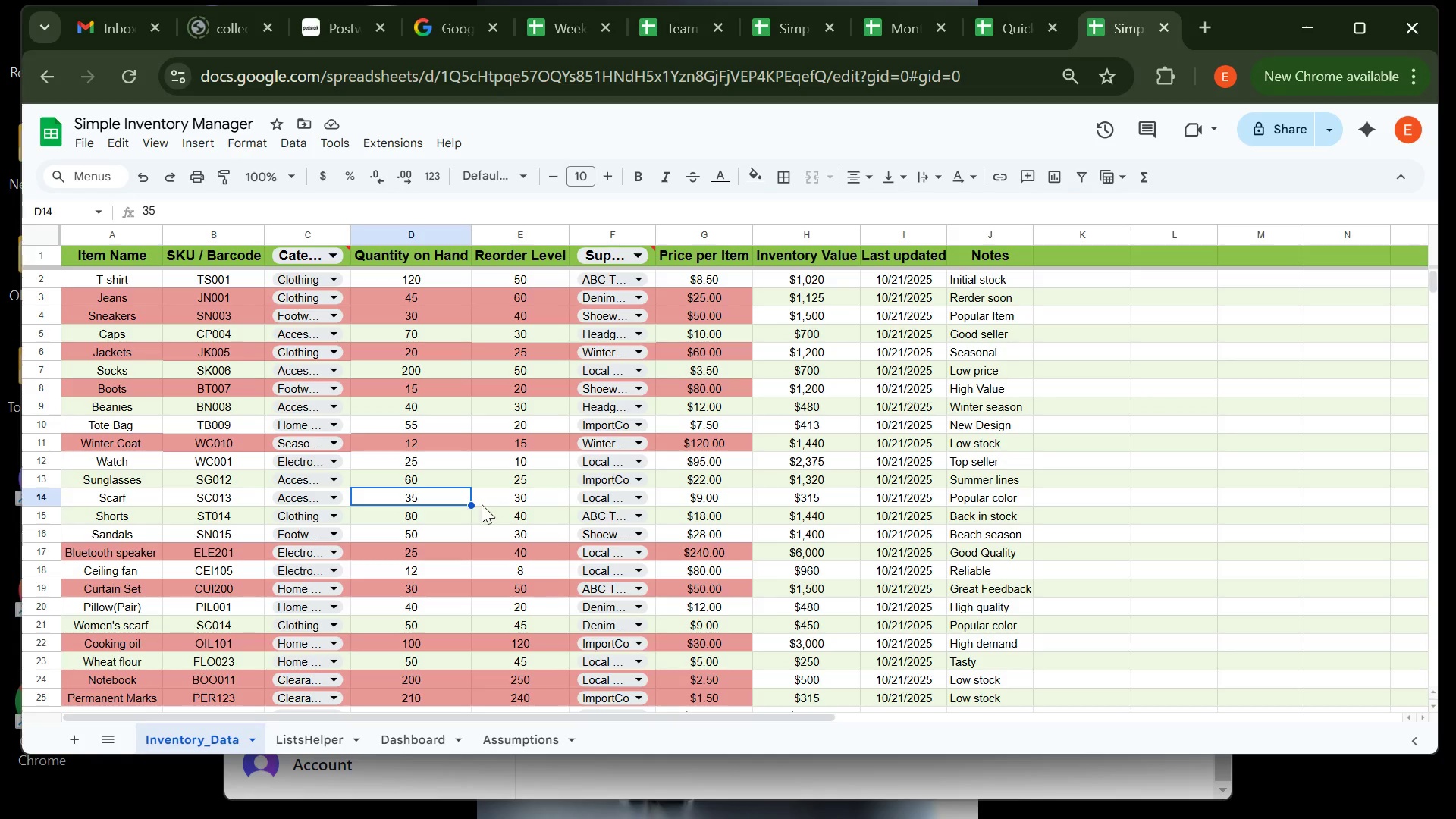 
mouse_move([513, 528])
 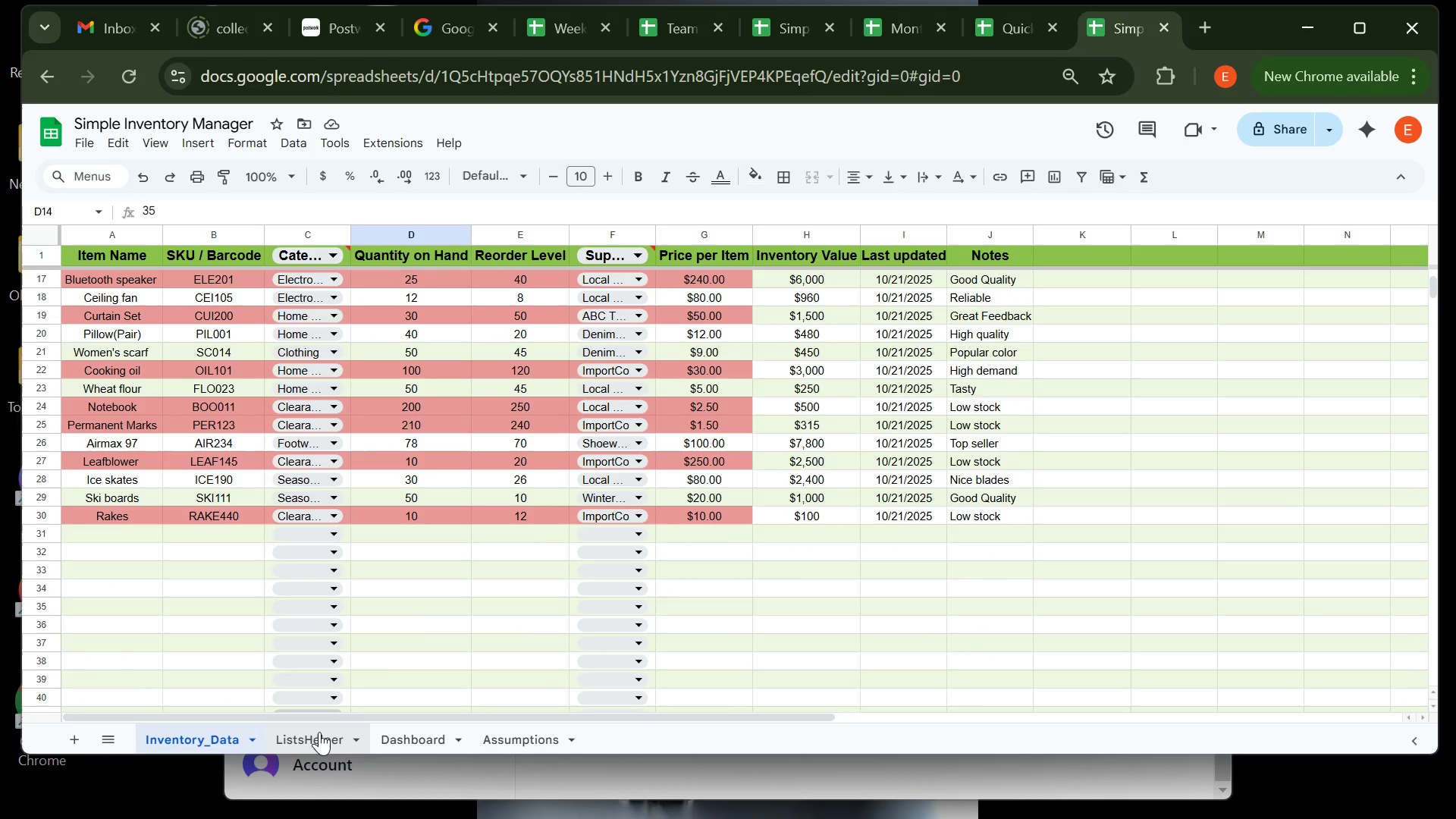 
left_click([319, 732])
 